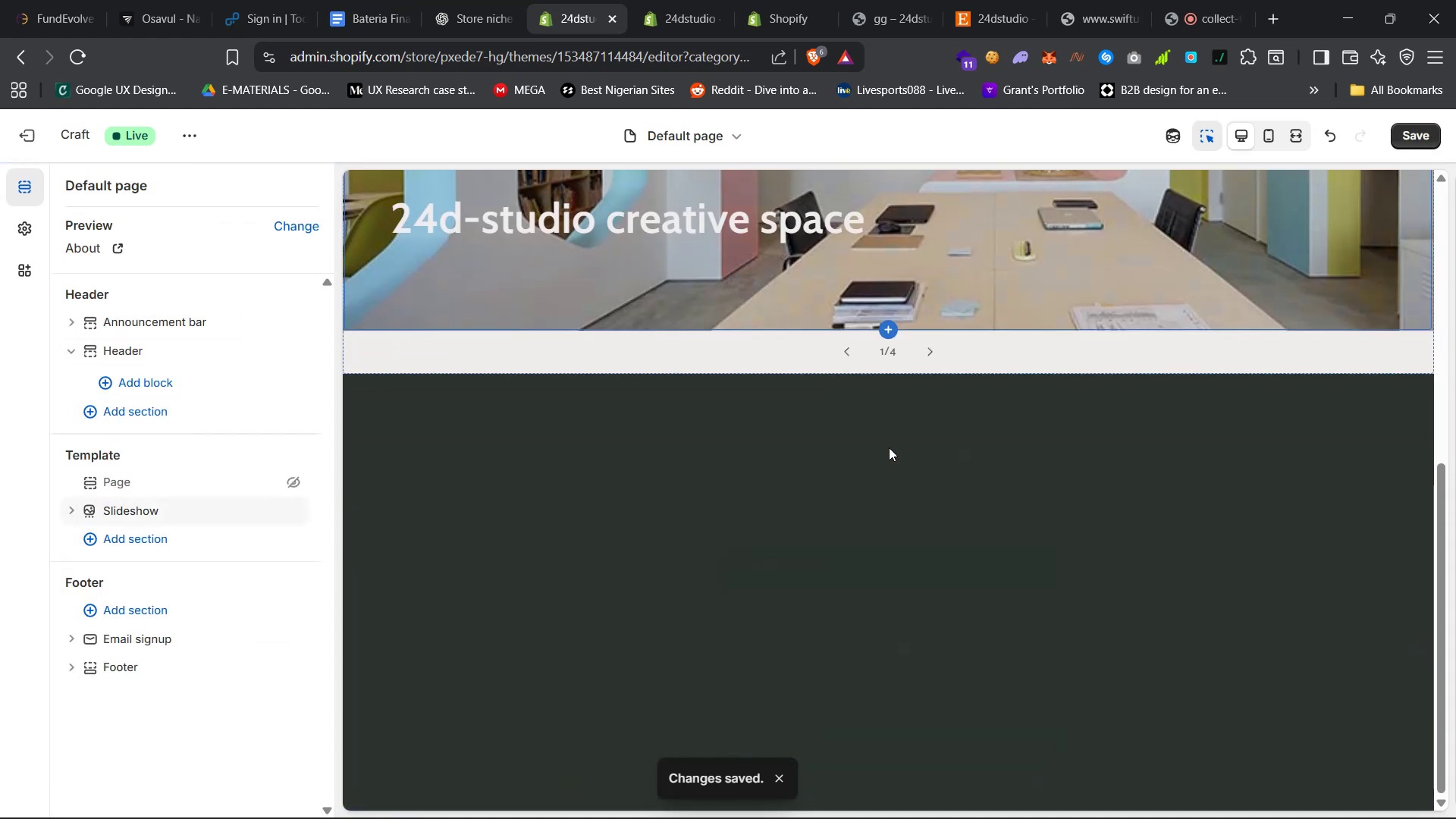 
left_click([470, 0])
 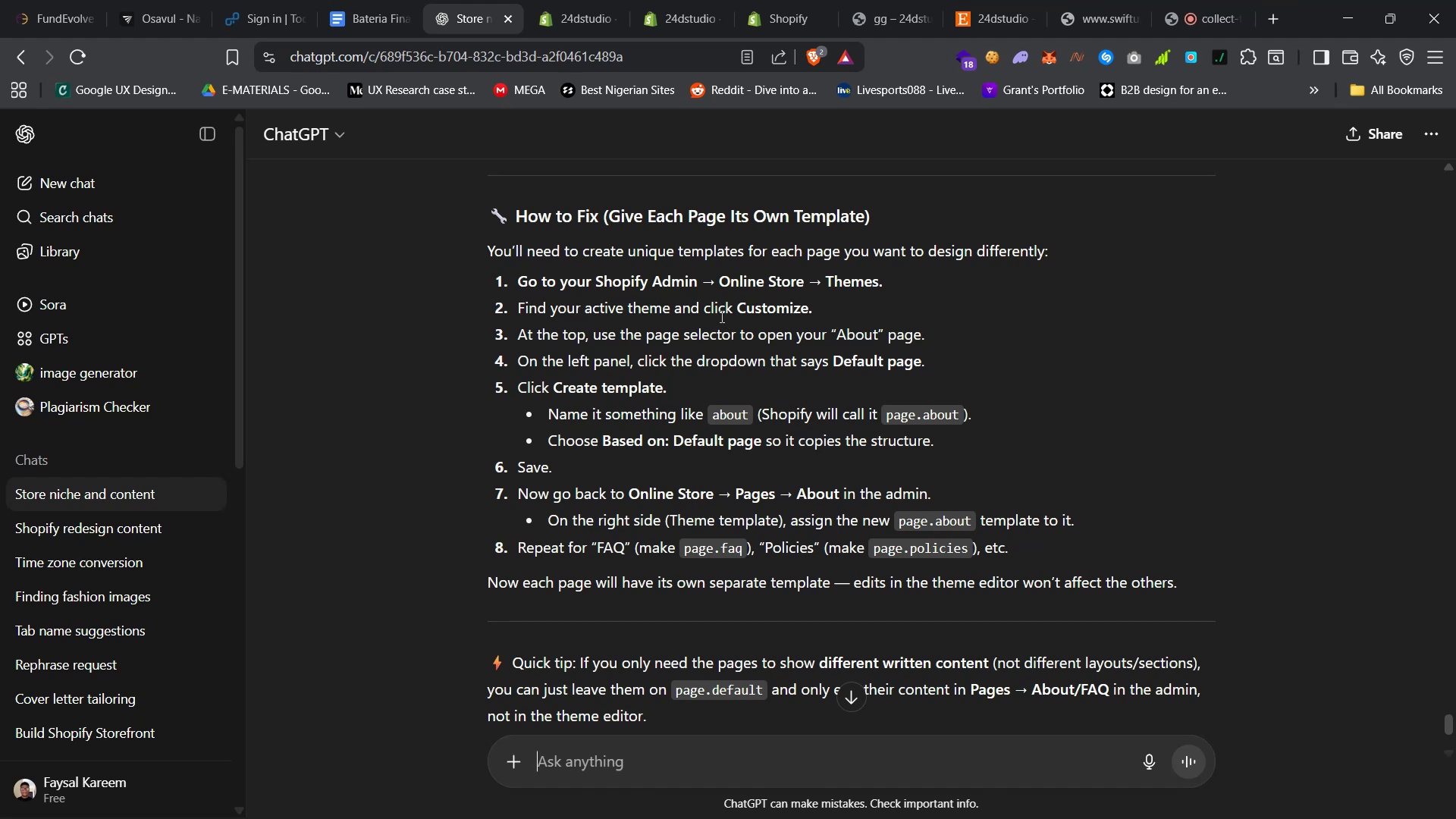 
wait(16.18)
 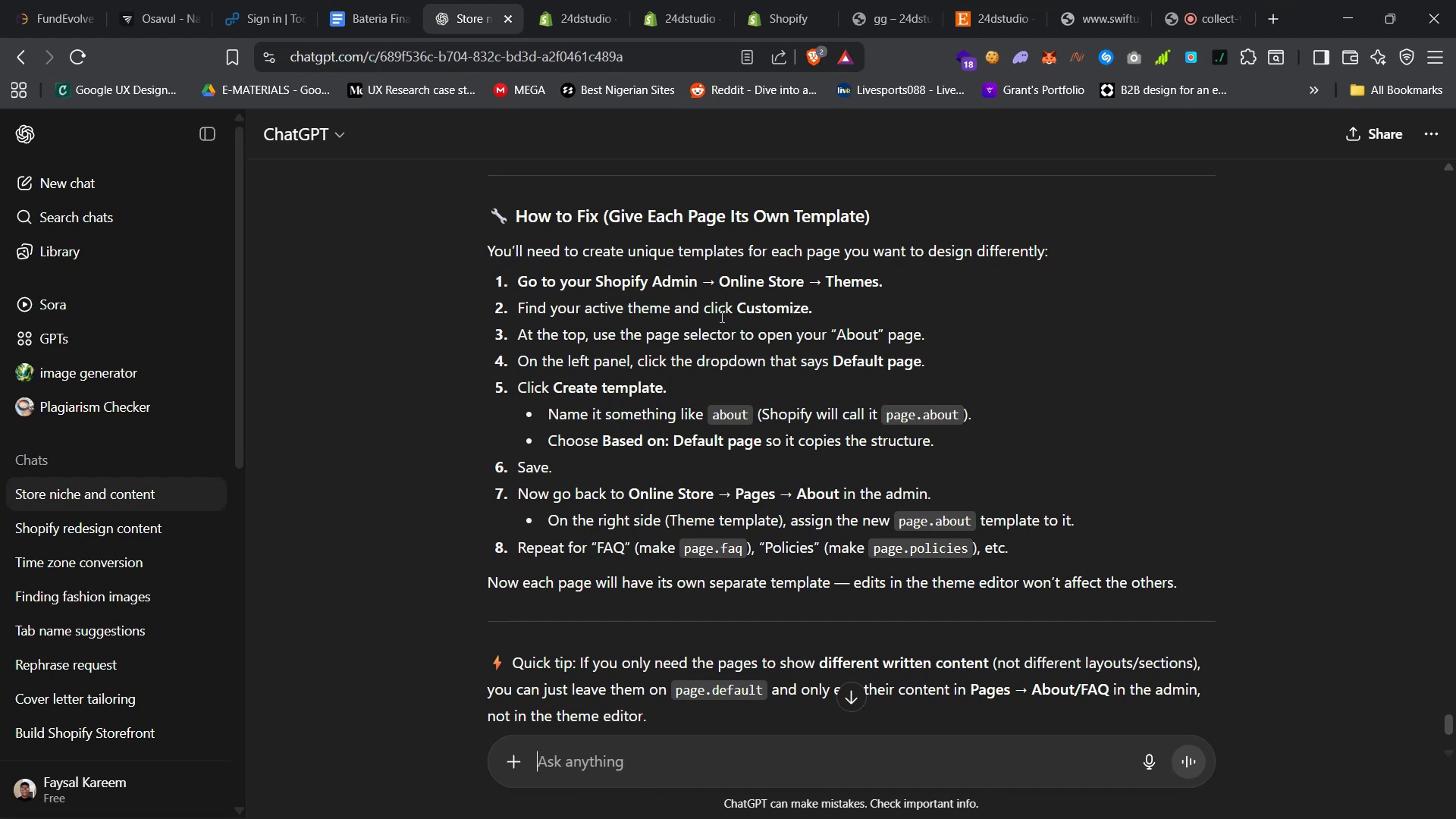 
left_click([650, 0])
 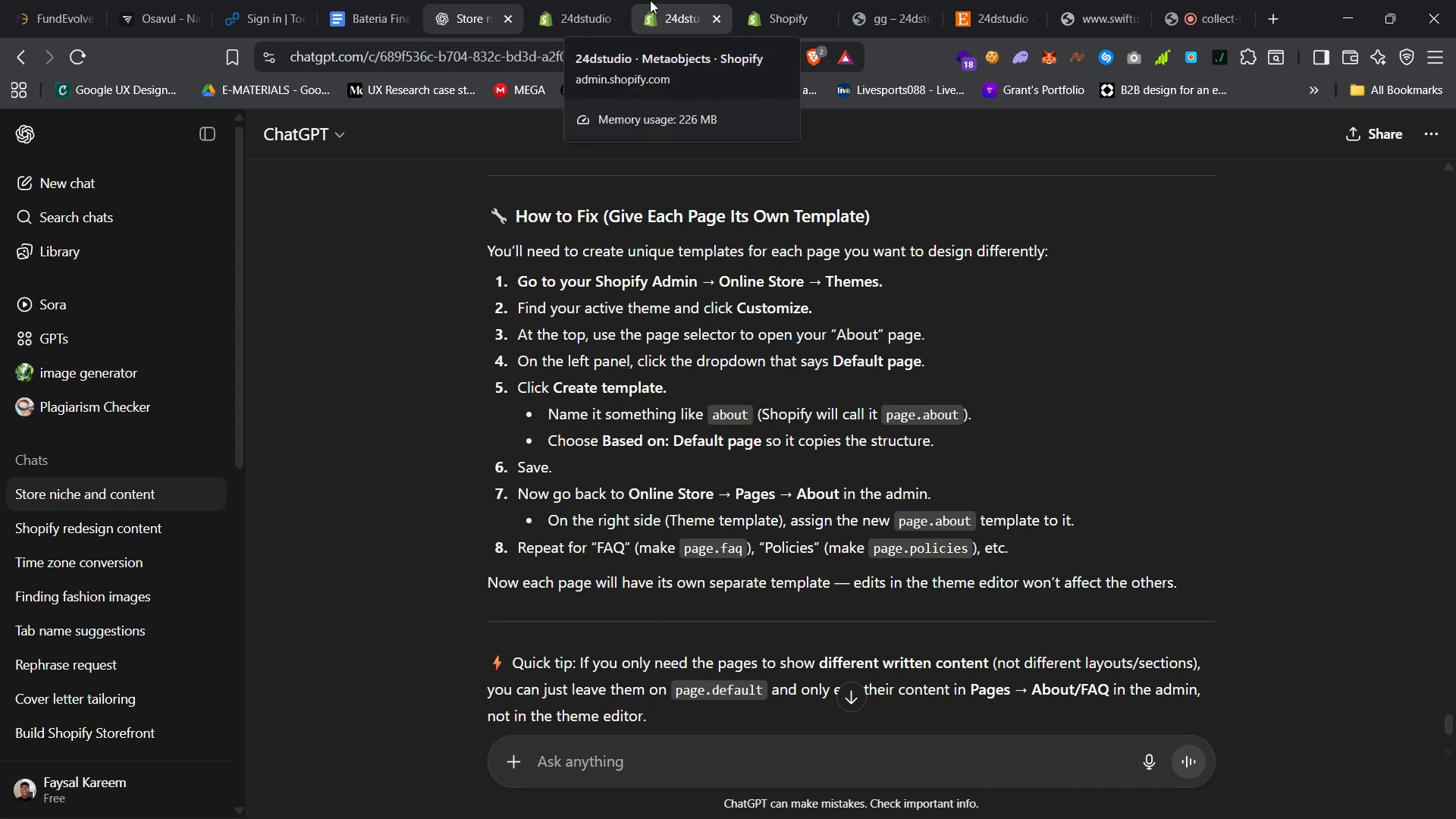 
left_click([569, 0])
 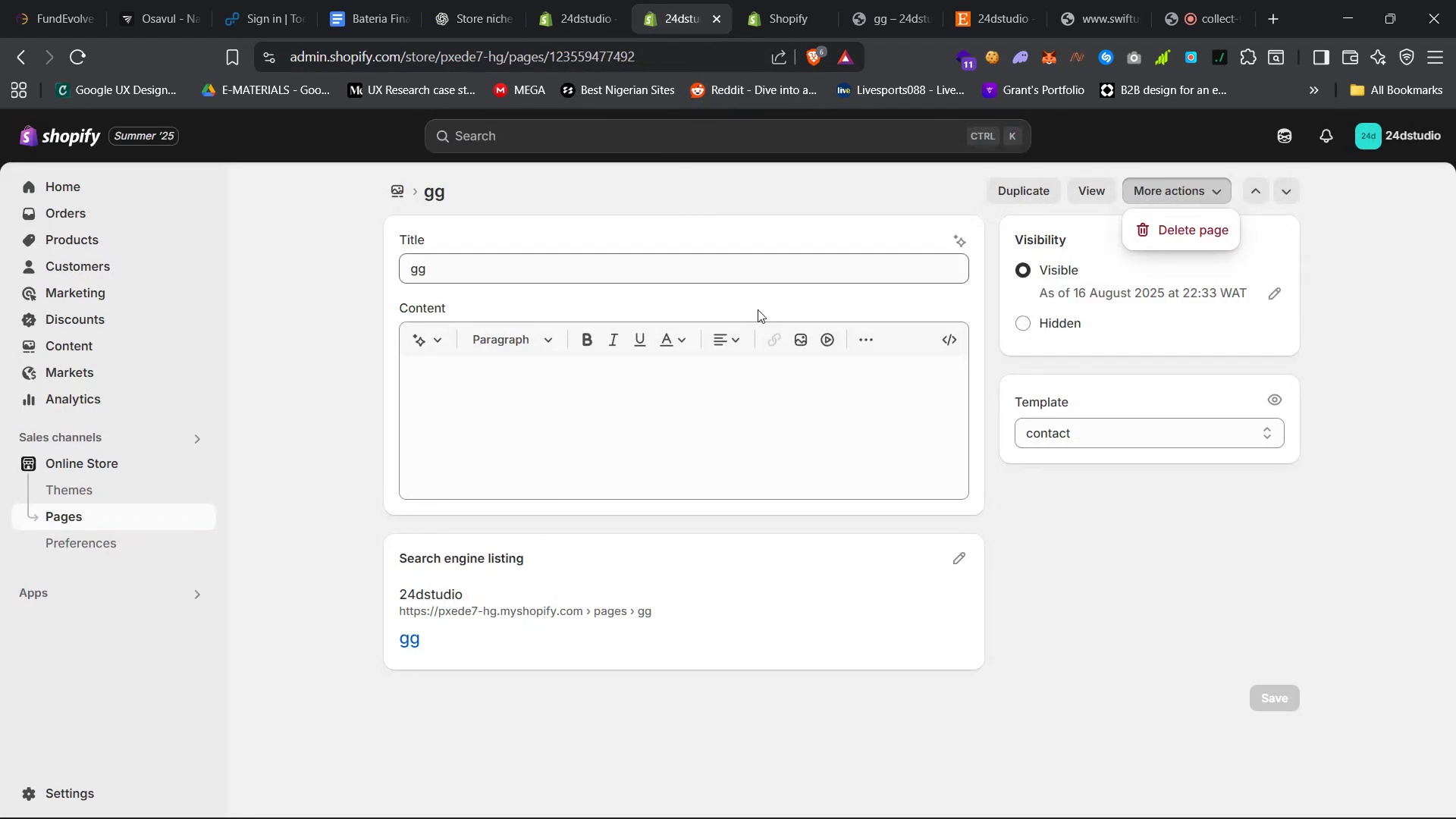 
scroll: coordinate [748, 369], scroll_direction: up, amount: 34.0
 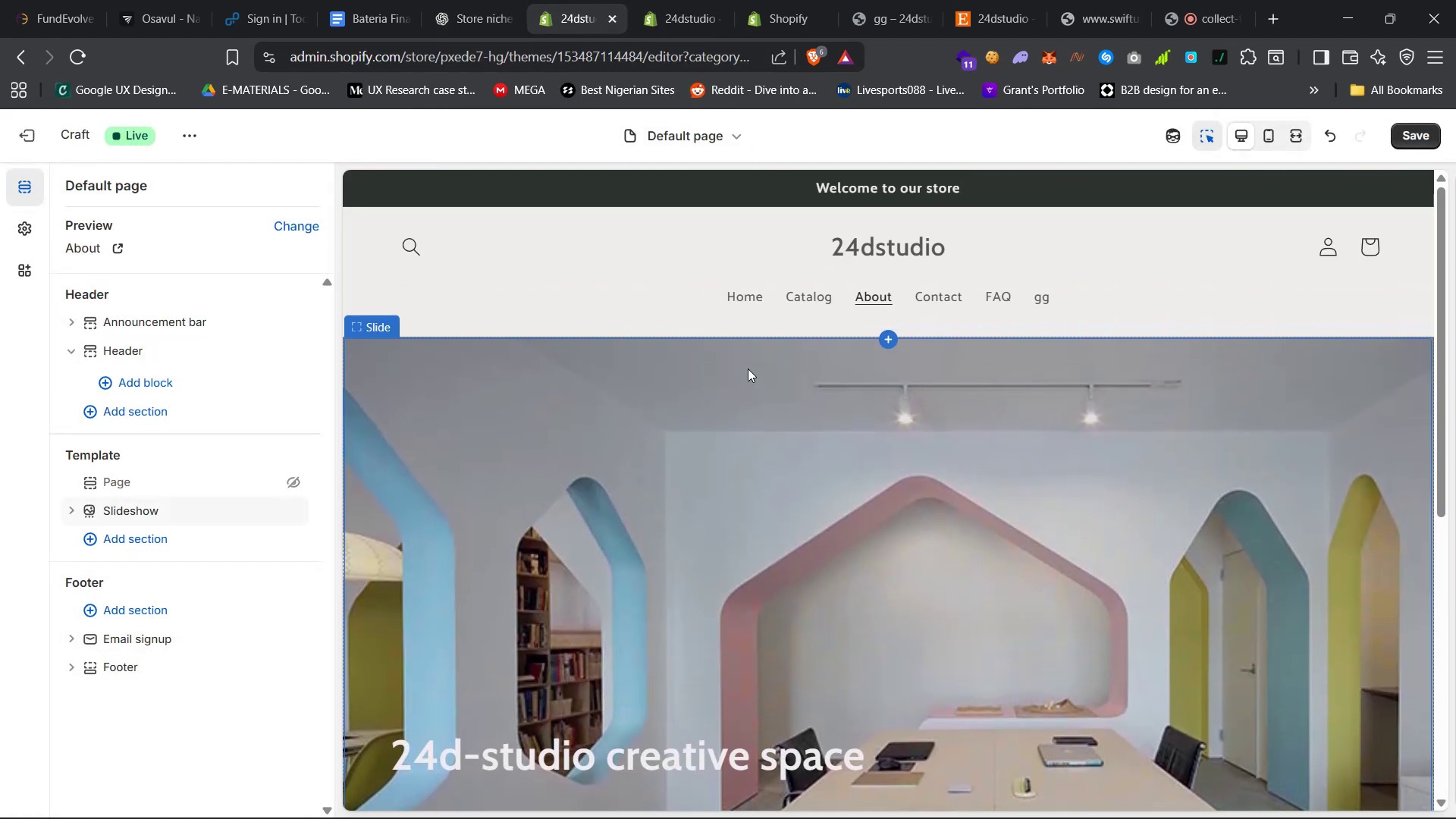 
key(Meta+Shift+ShiftLeft)
 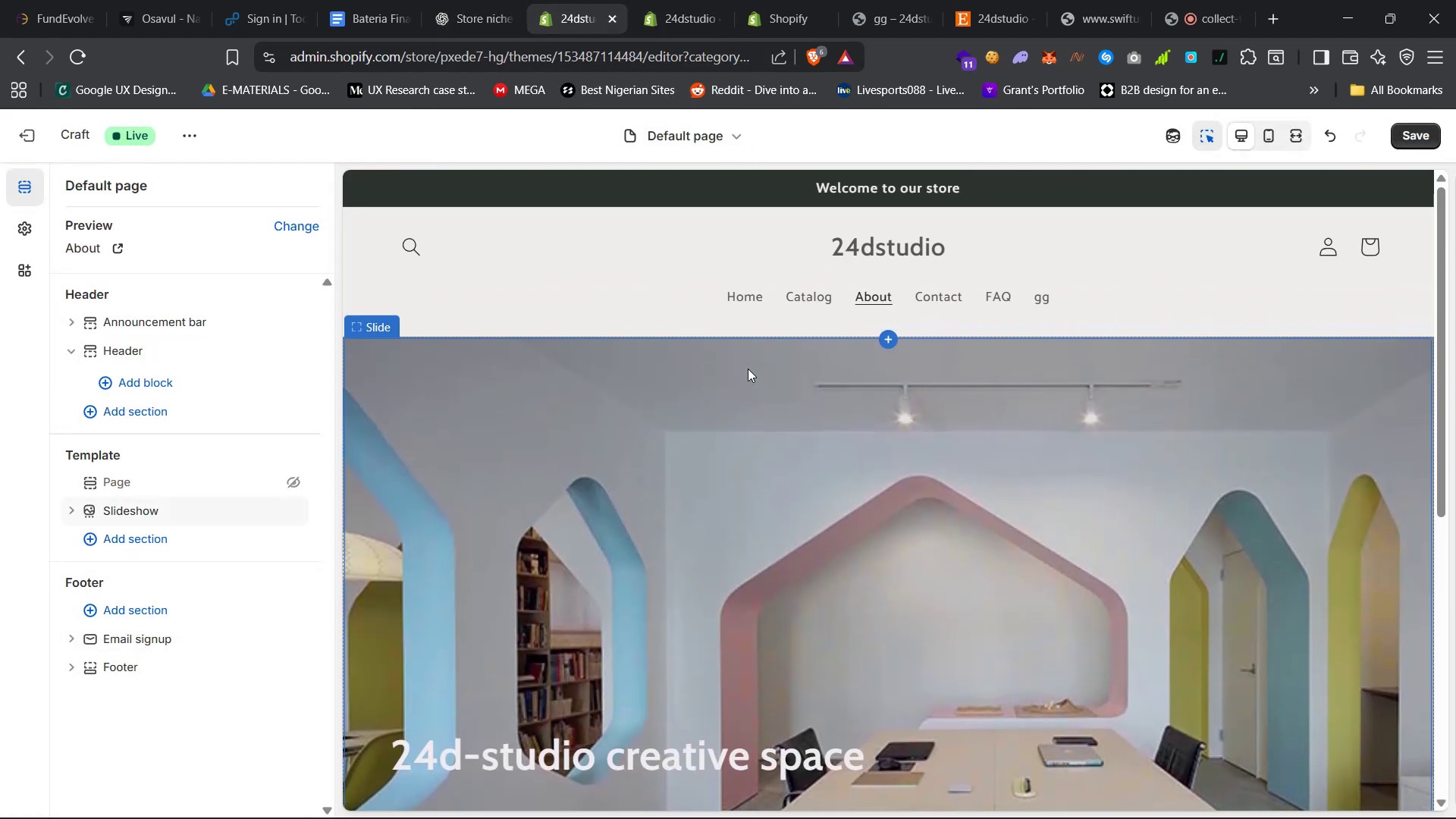 
key(Meta+Shift+S)
 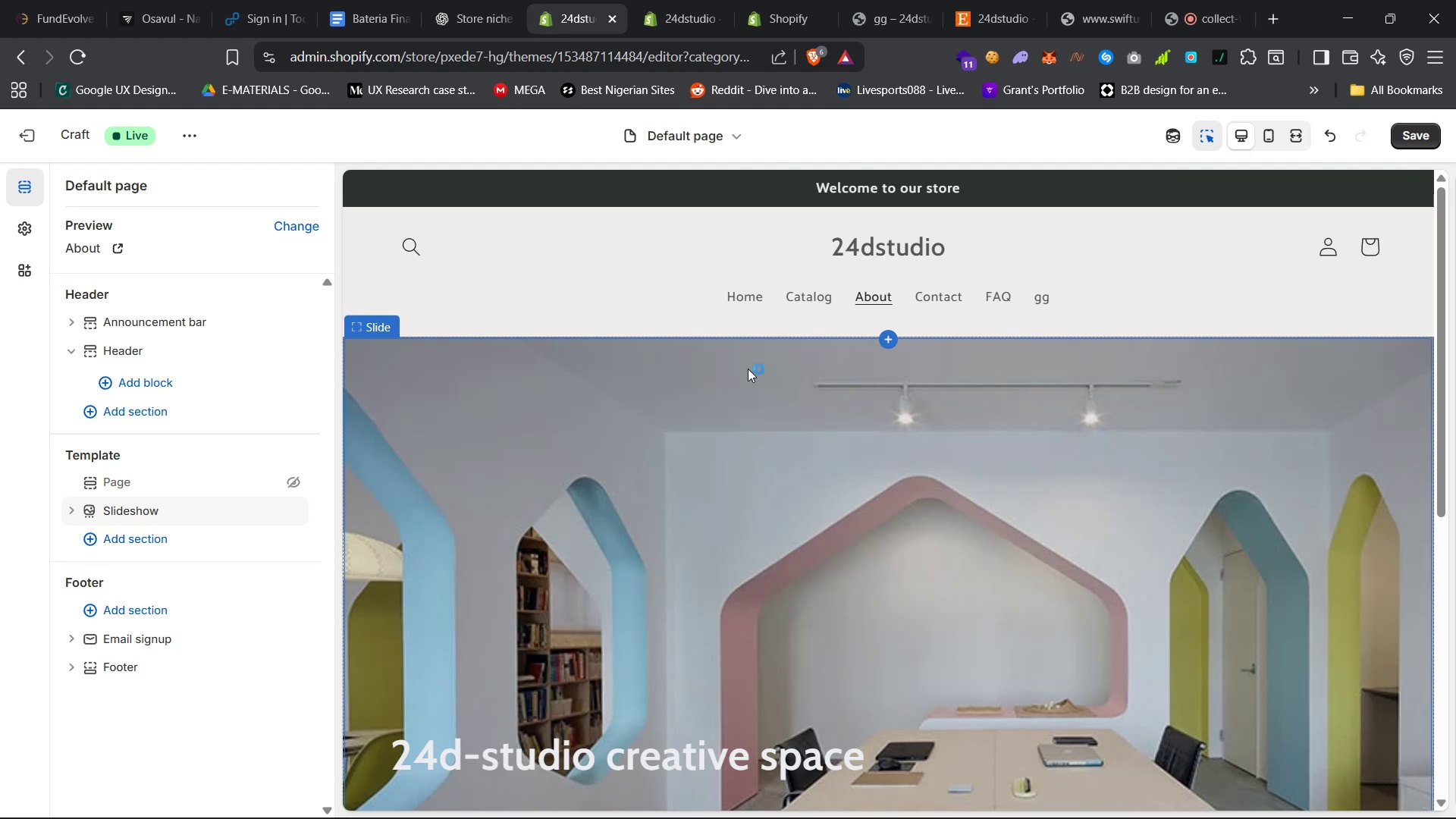 
left_click_drag(start_coordinate=[0, 108], to_coordinate=[1429, 808])
 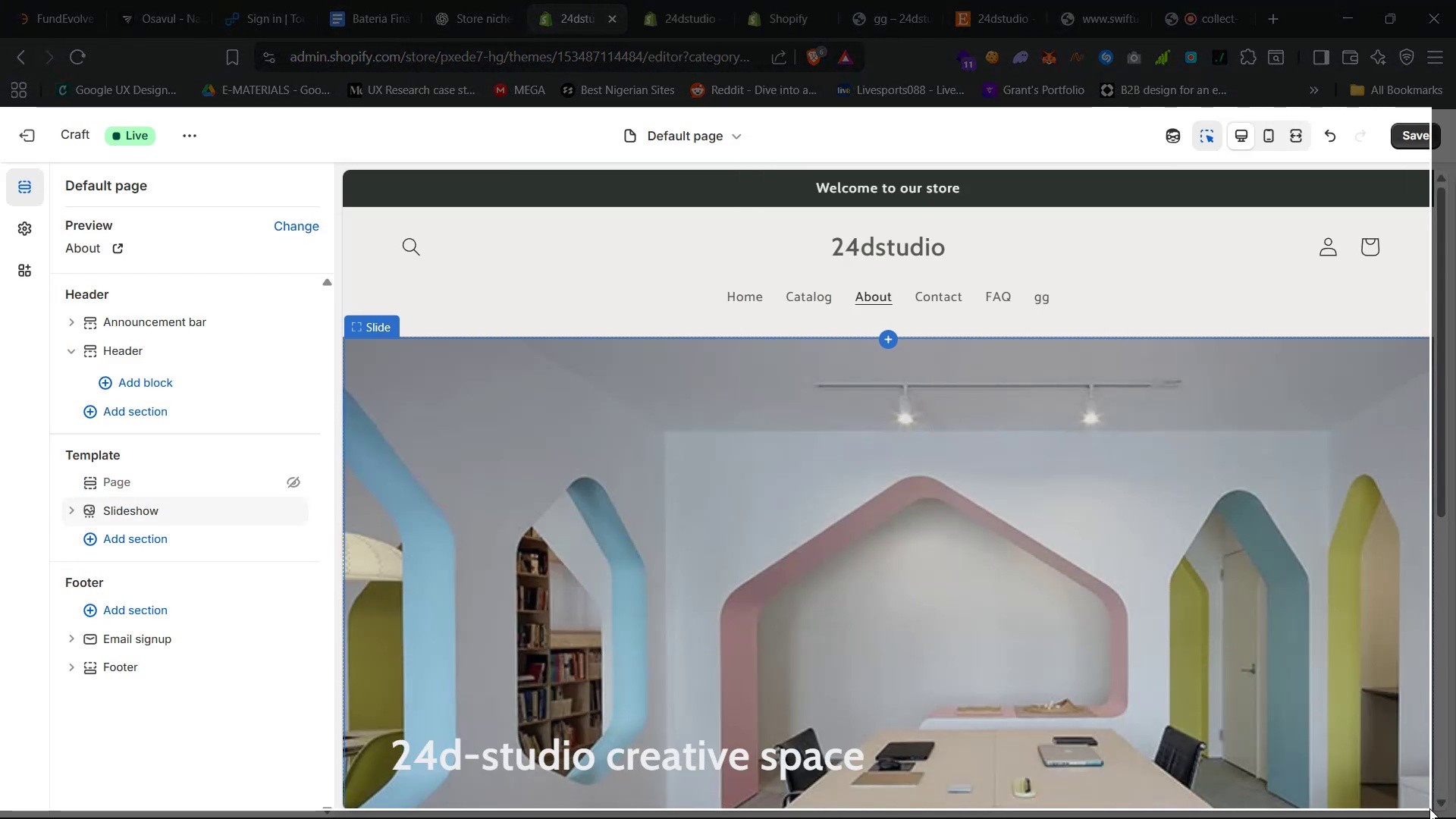 
left_click([471, 0])
 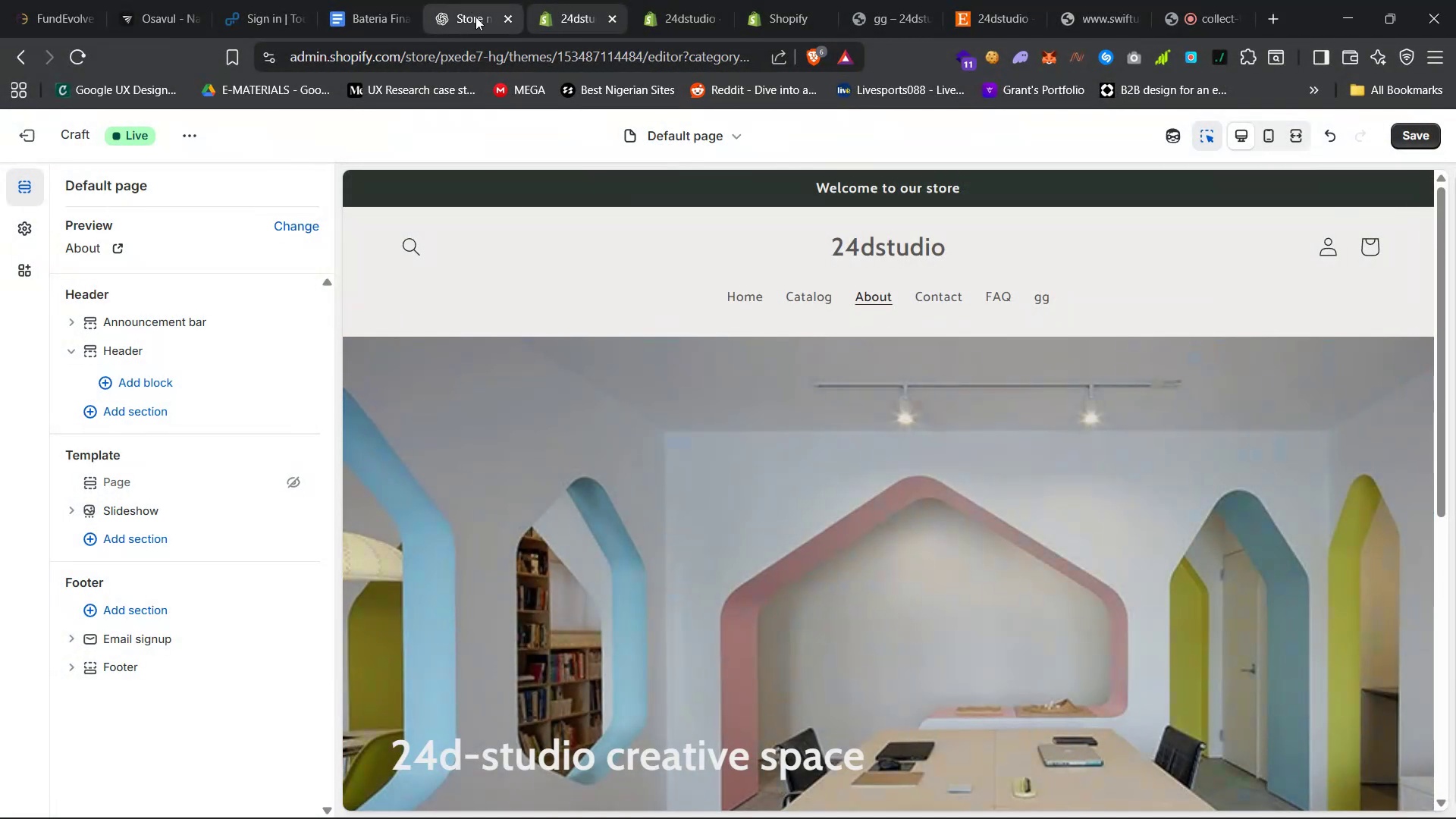 
left_click([676, 756])
 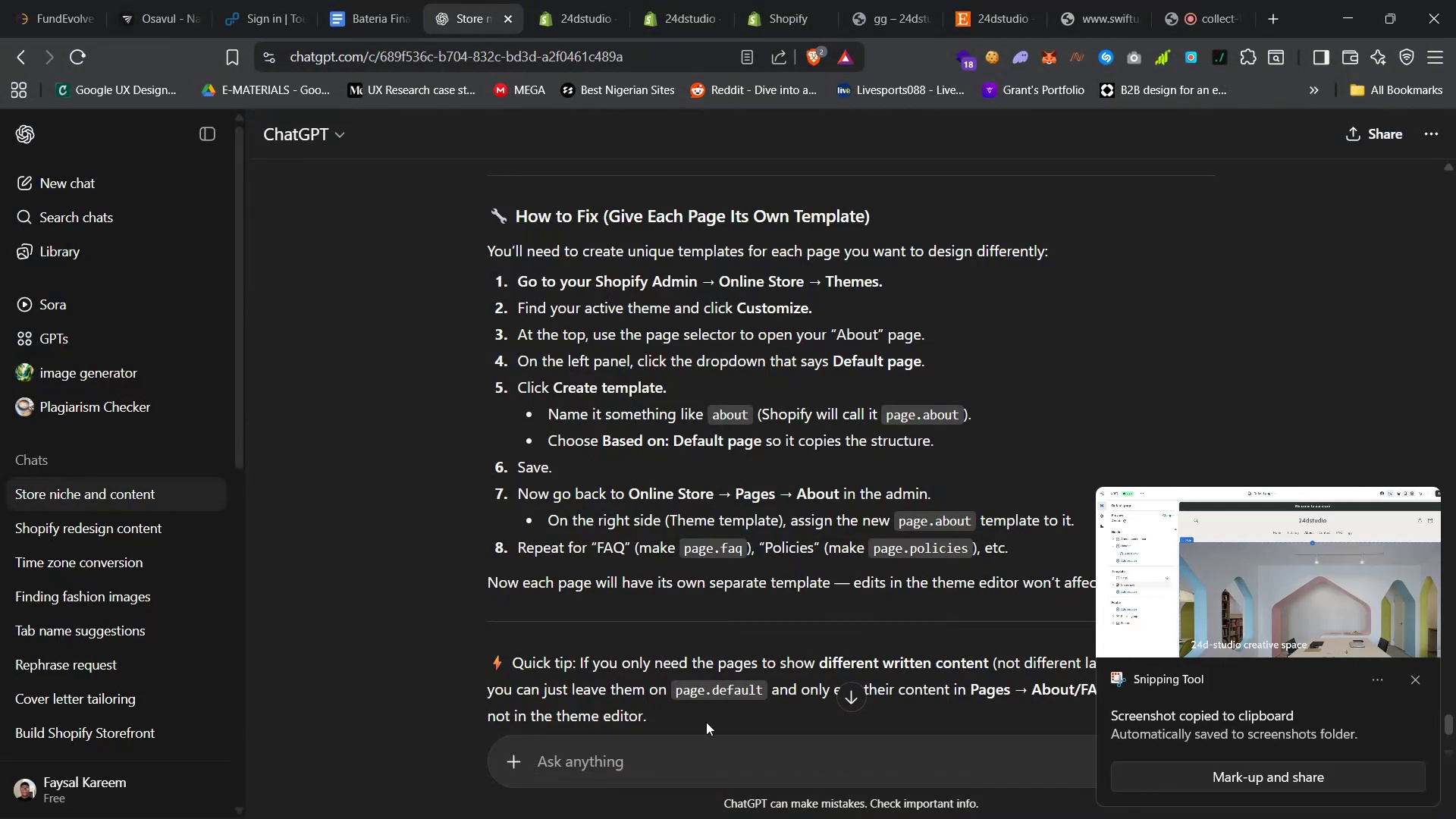 
type(cant )
 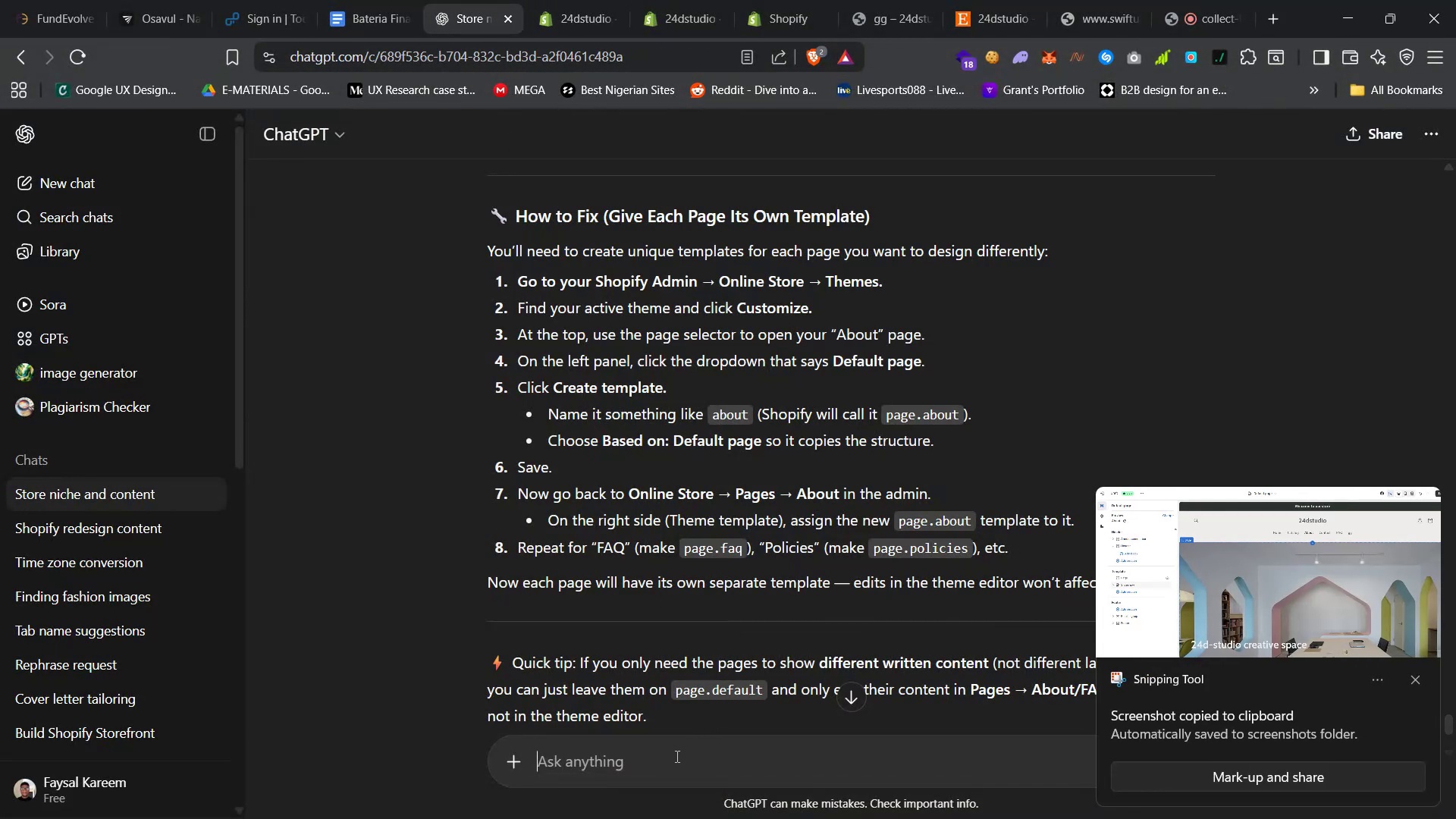 
key(Control+V)
 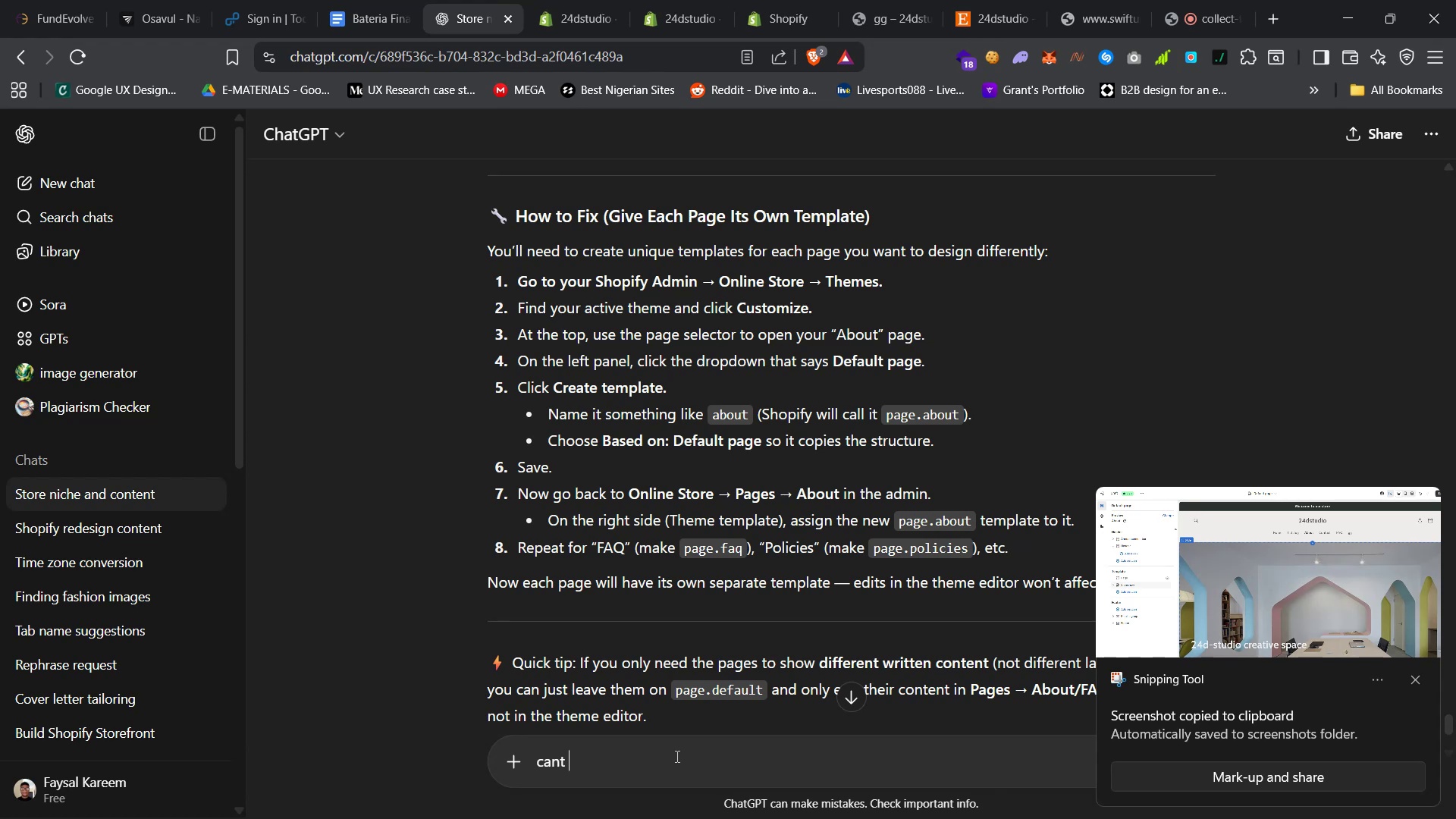 
type(find create template)
 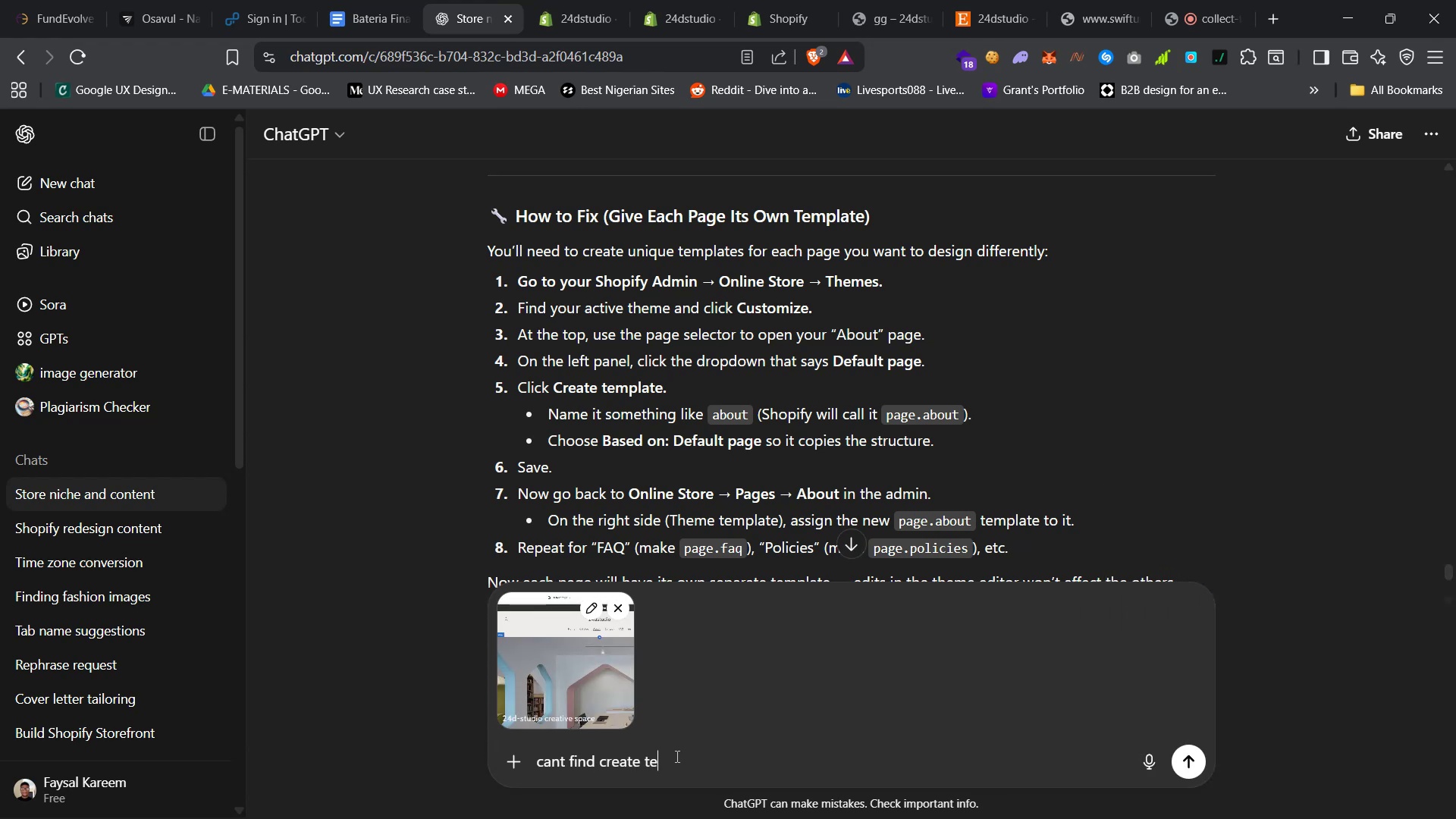 
key(Enter)
 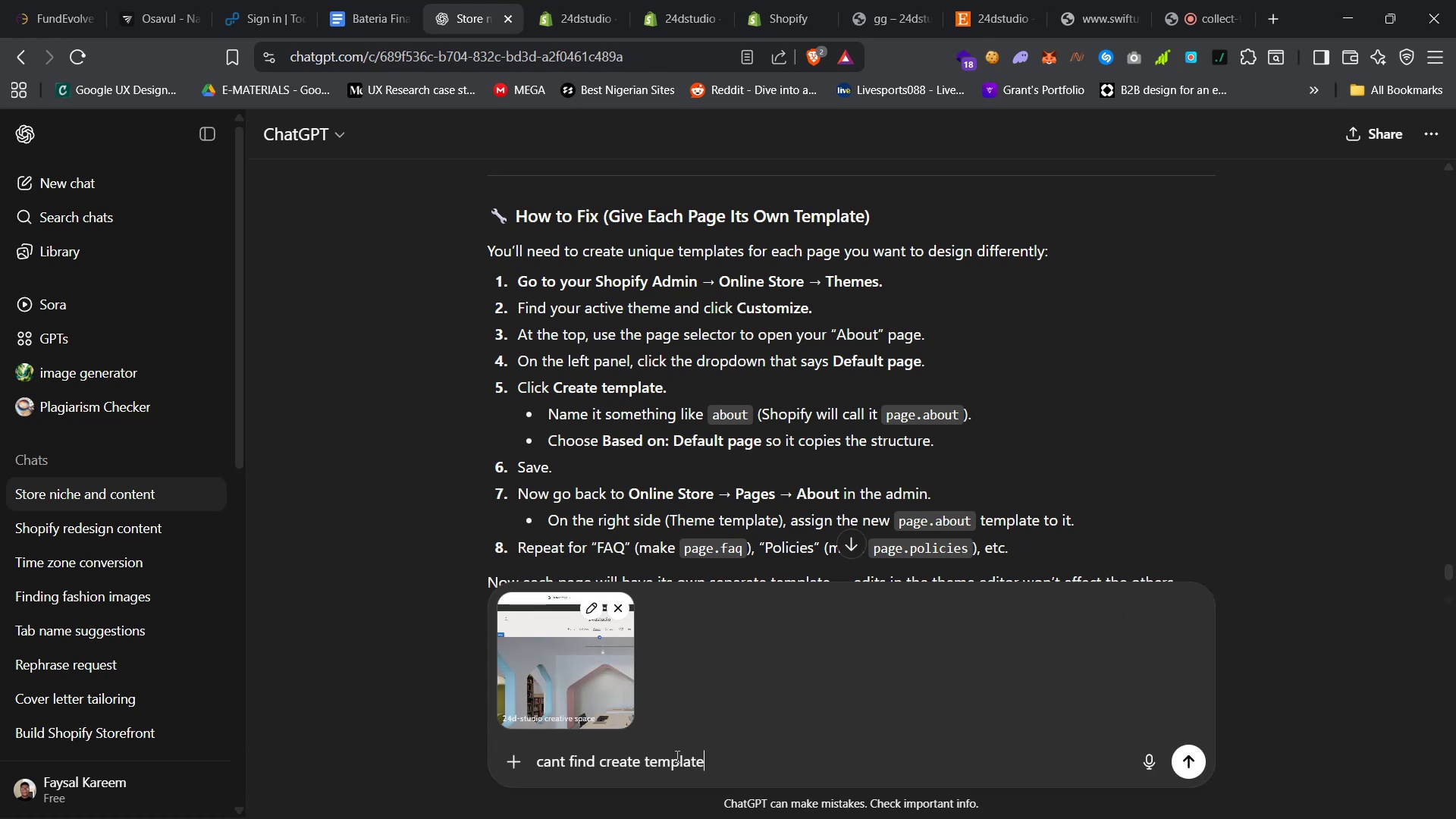 
mouse_move([674, 714])
 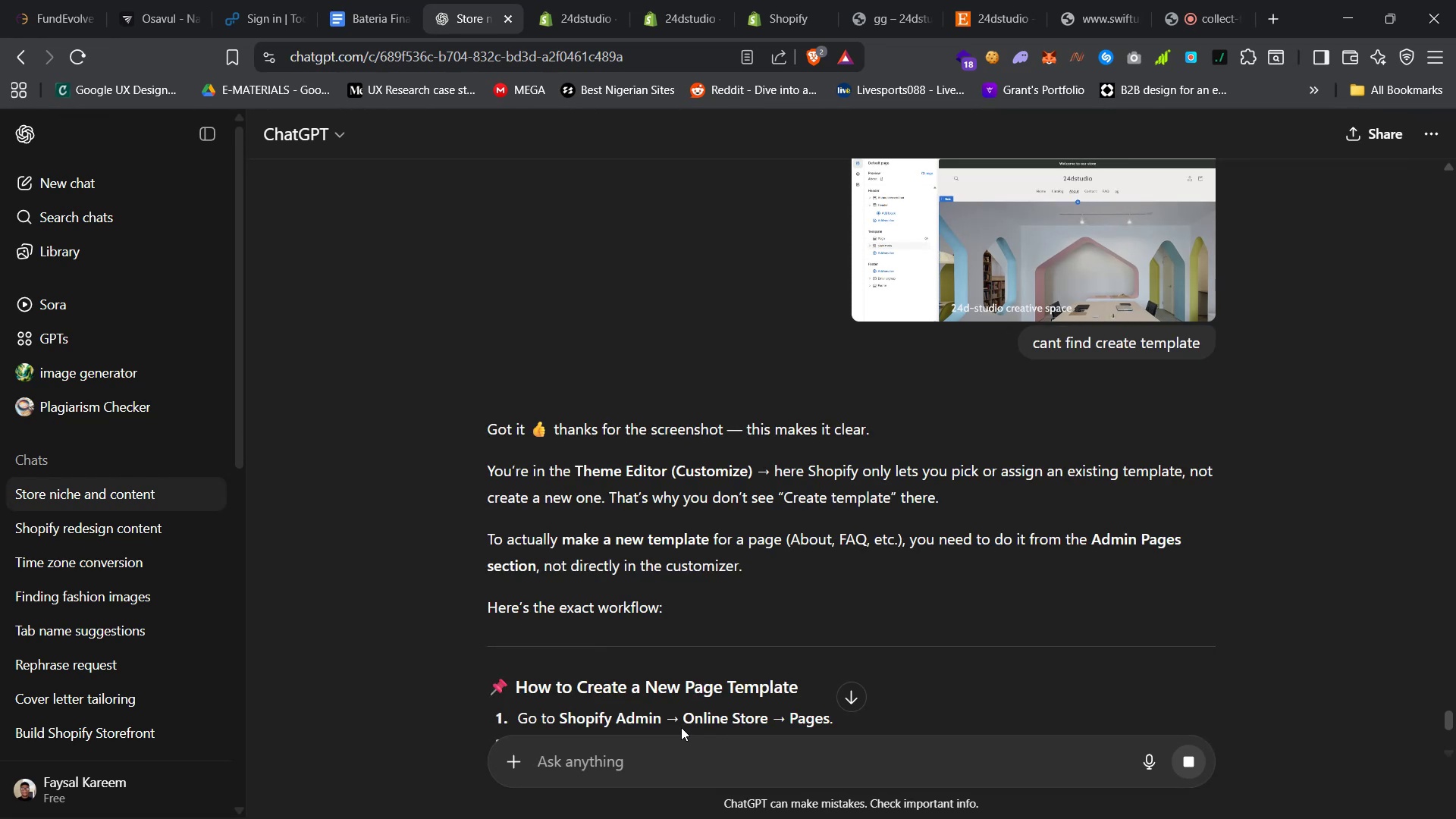 
scroll: coordinate [670, 638], scroll_direction: down, amount: 12.0
 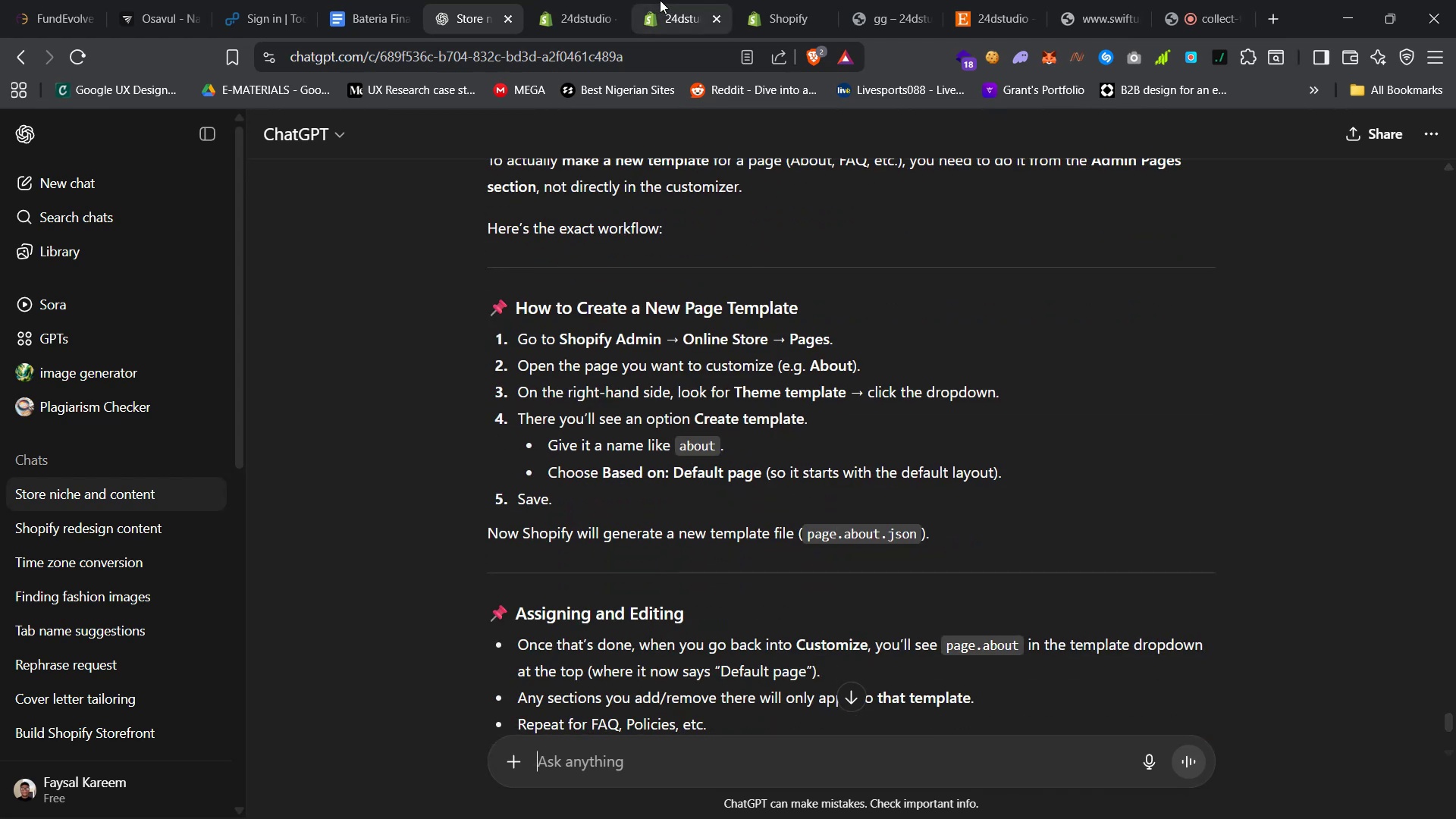 
wait(7.72)
 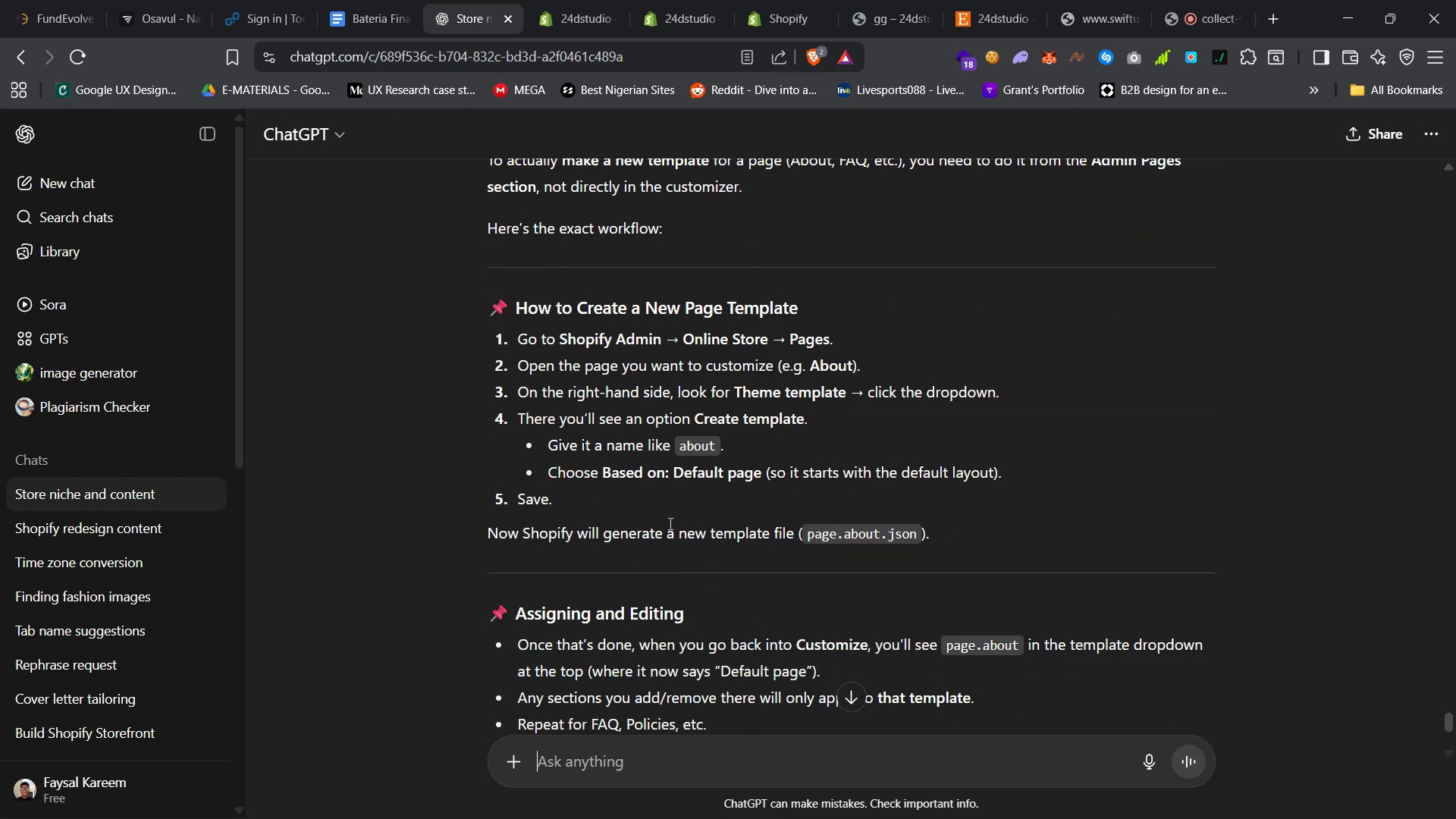 
left_click([652, 0])
 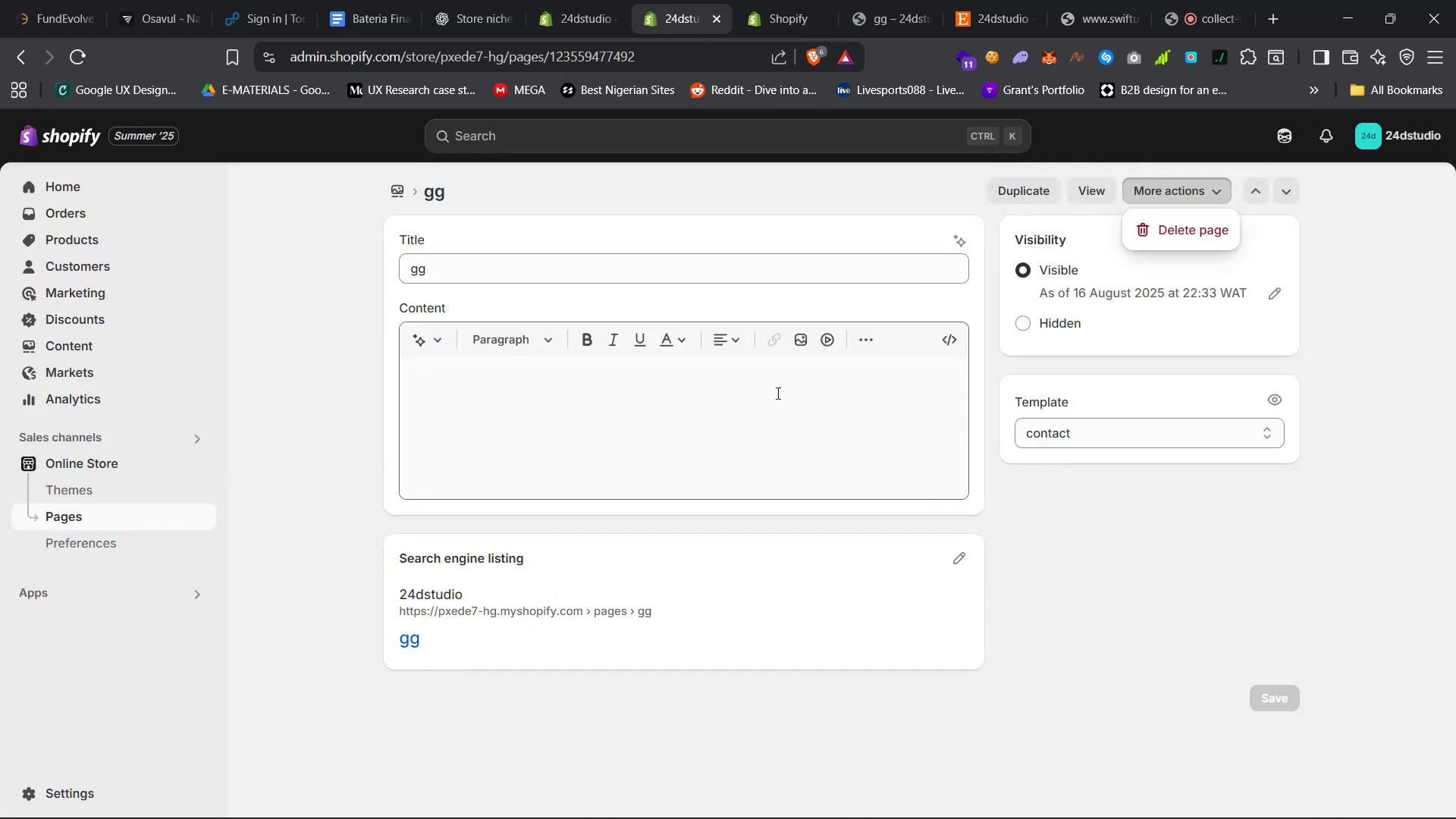 
left_click([185, 516])
 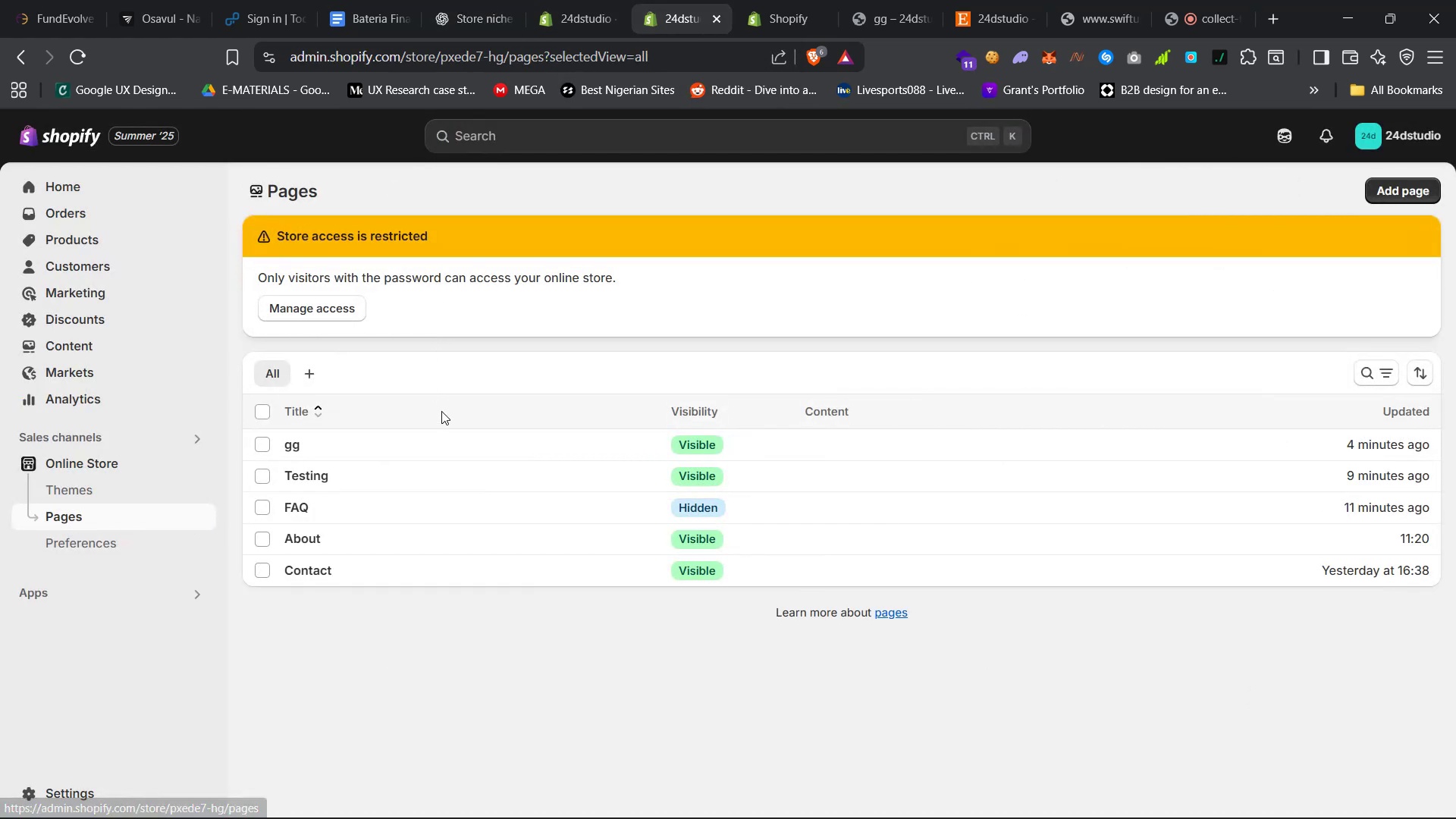 
left_click([435, 542])
 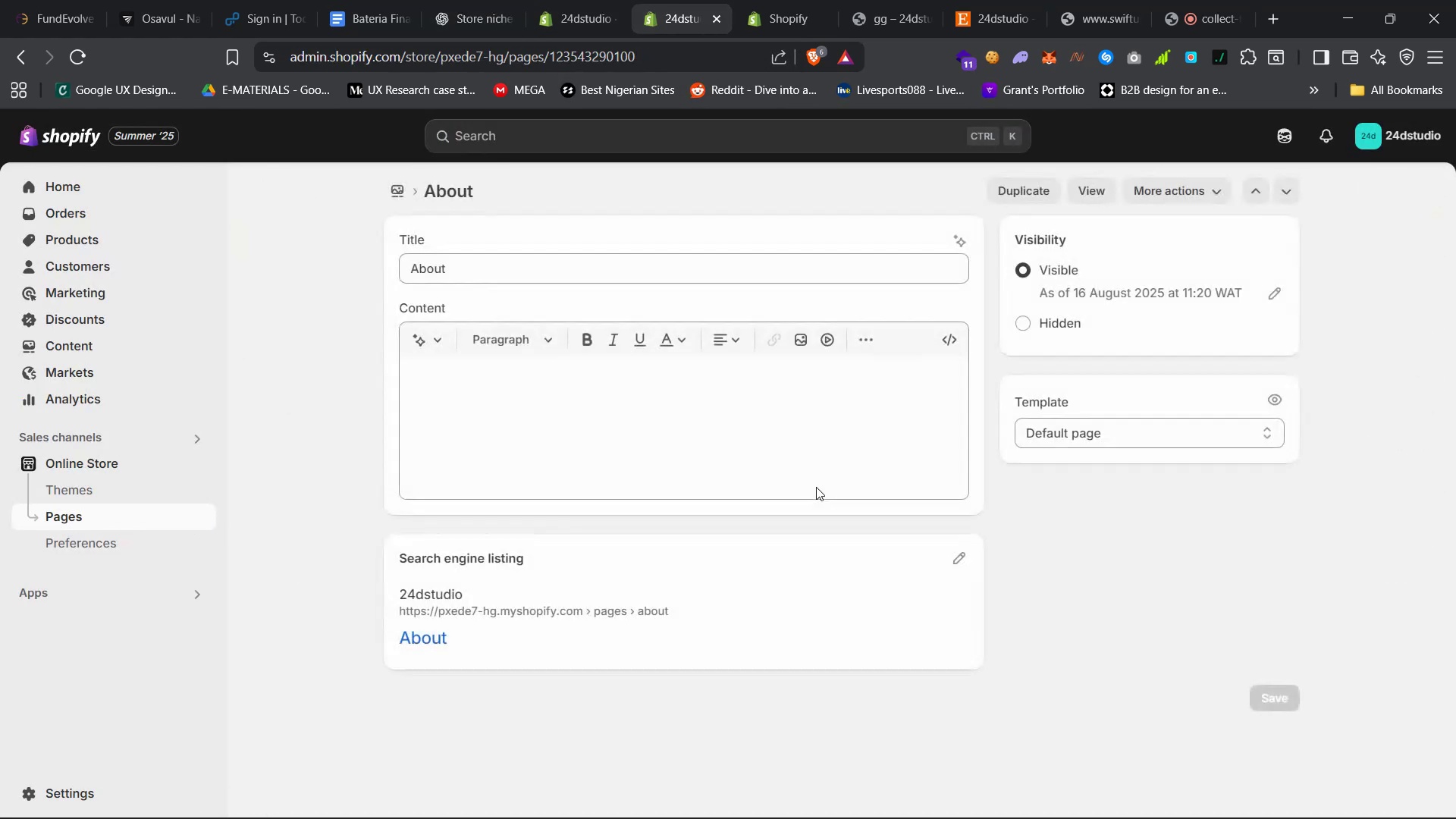 
left_click([1167, 428])
 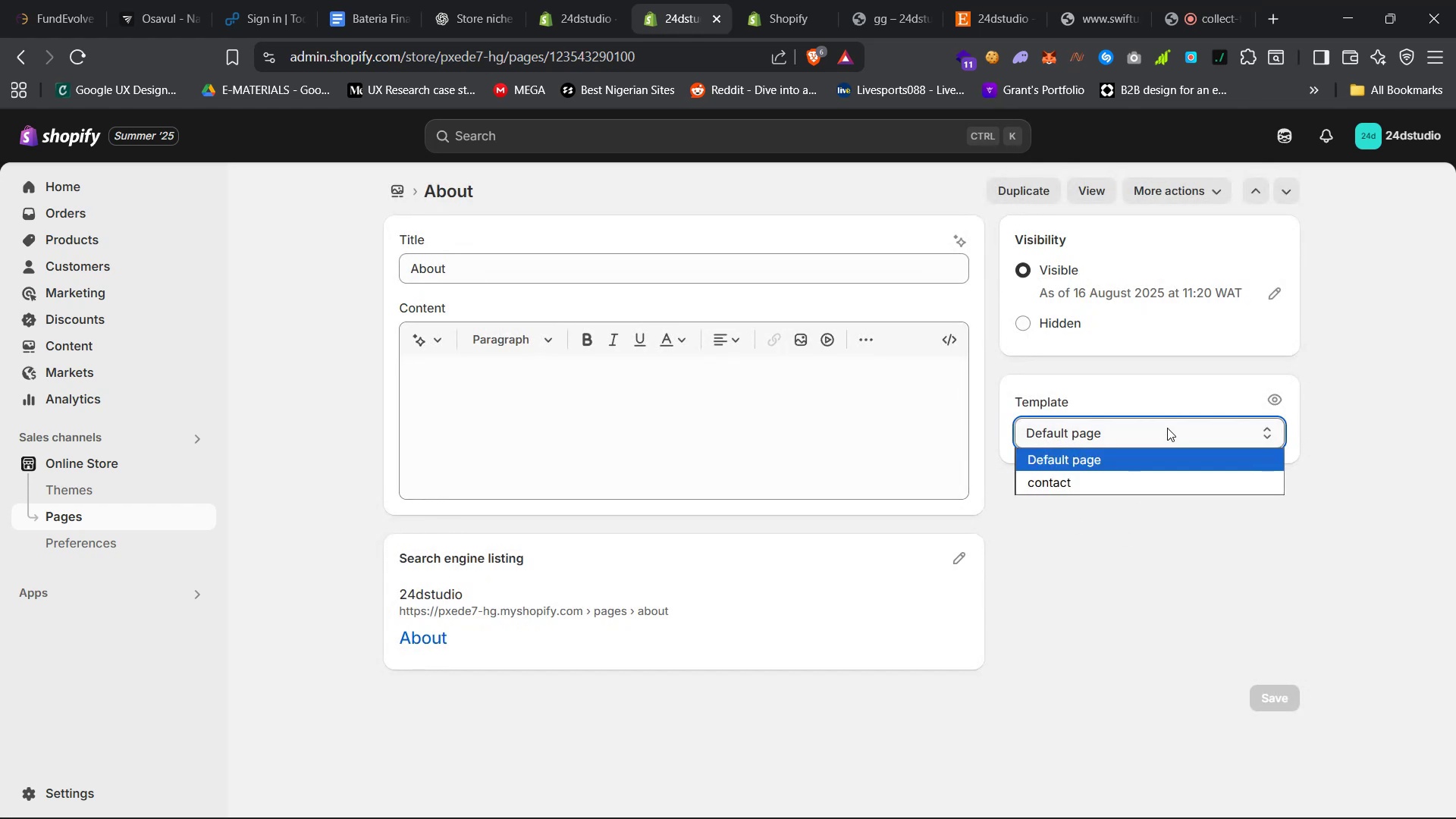 
key(Meta+Shift+ShiftLeft)
 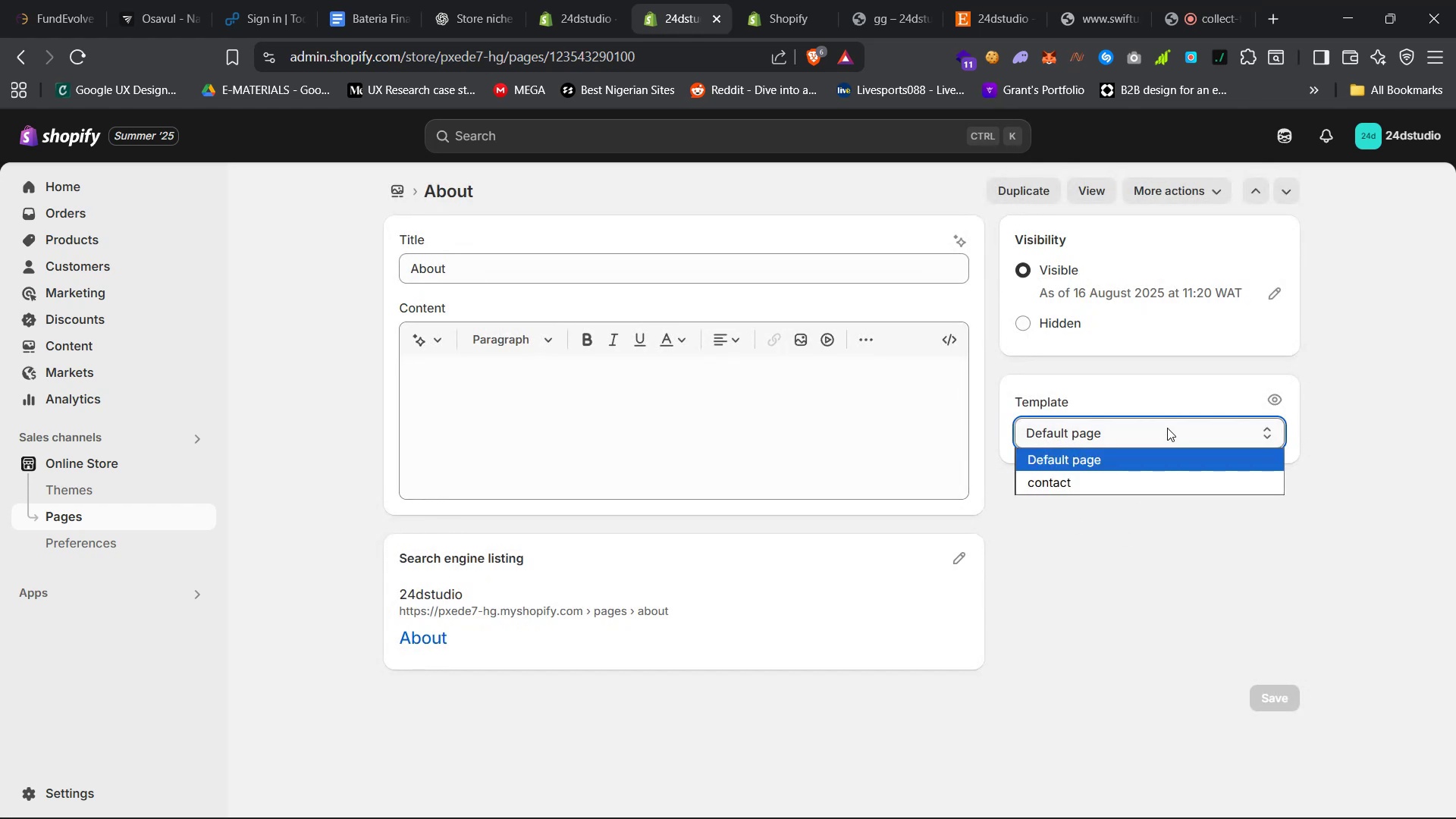 
key(Meta+Shift+S)
 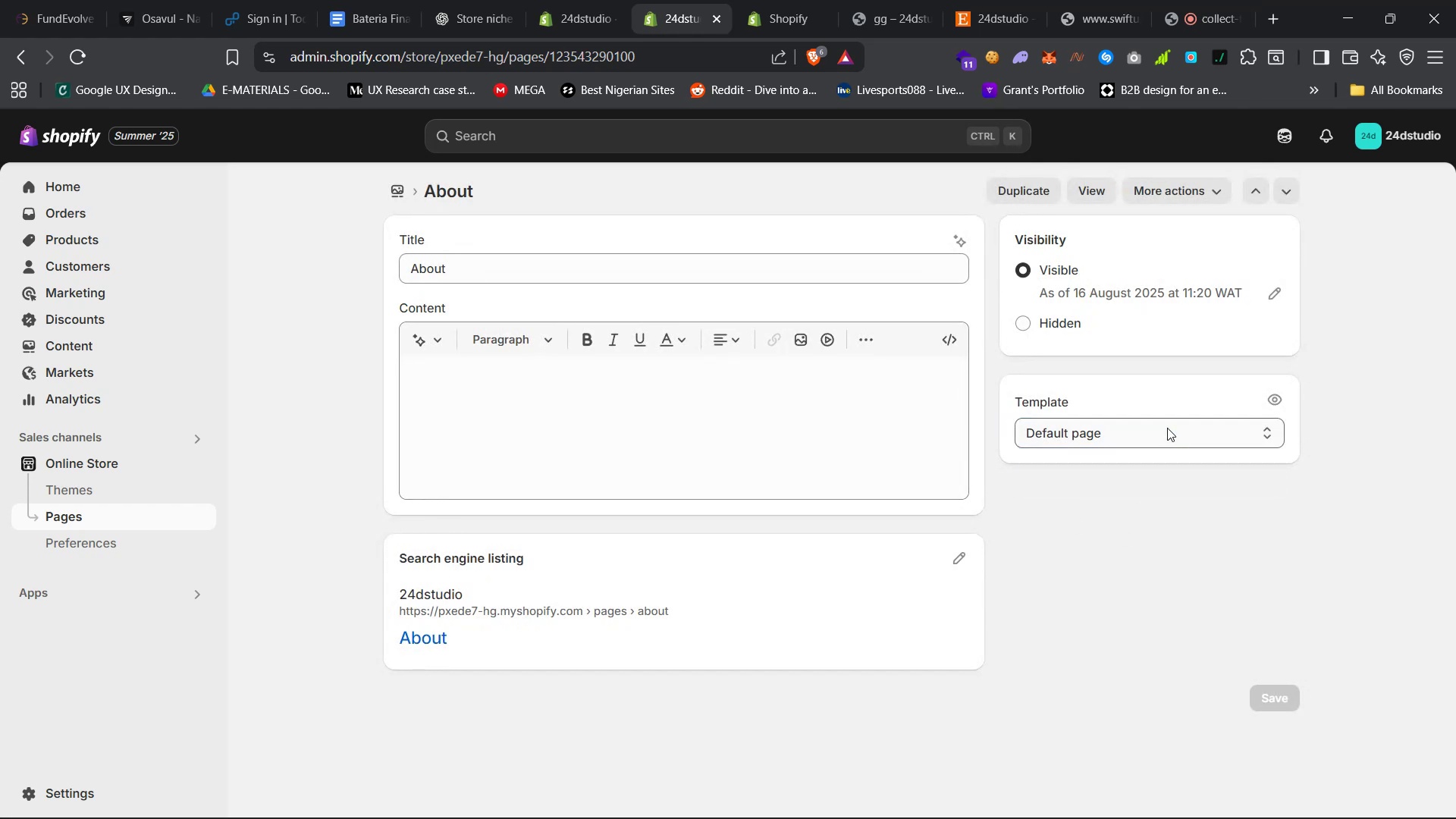 
left_click_drag(start_coordinate=[229, 165], to_coordinate=[1434, 808])
 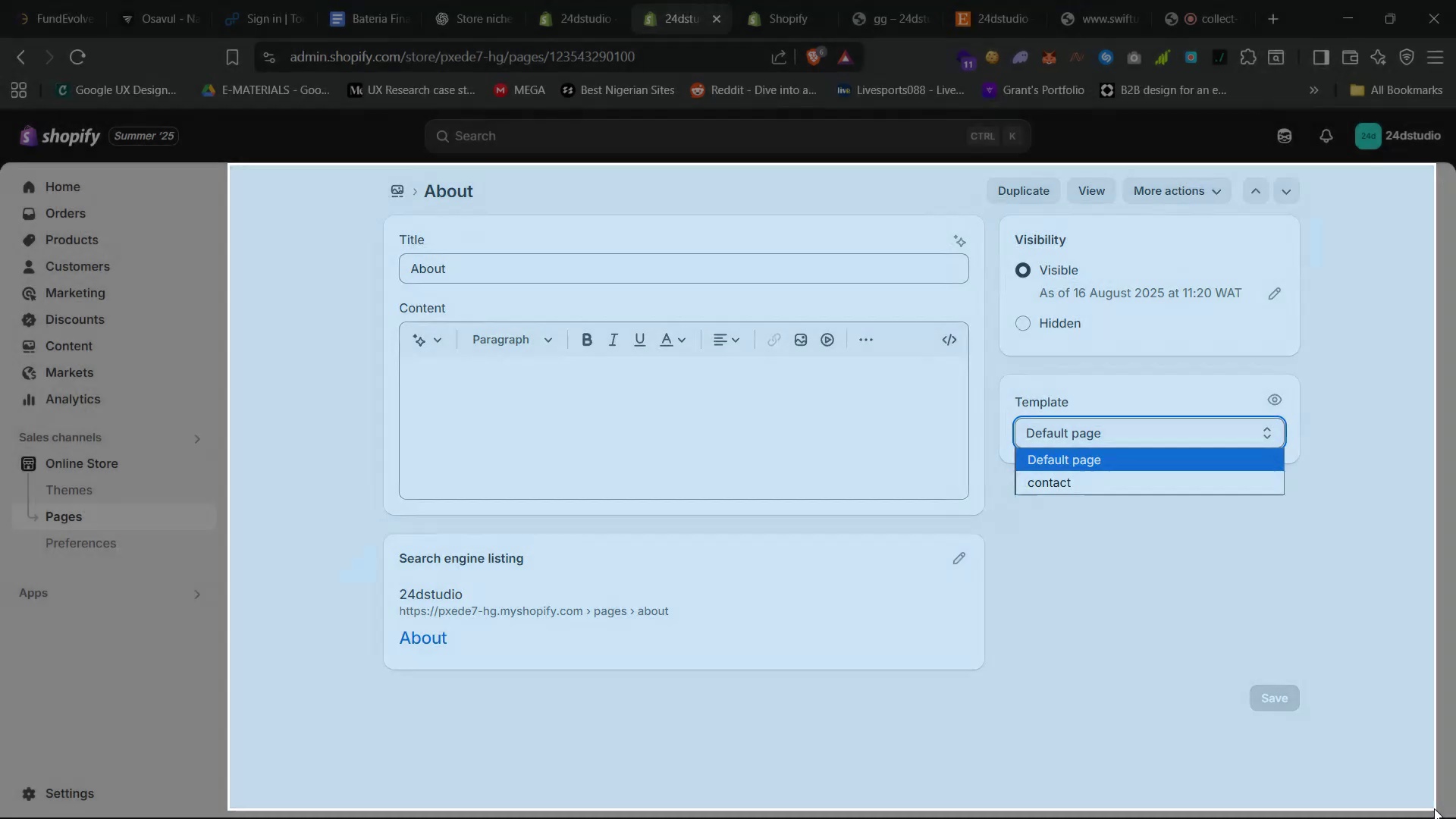 
left_click([473, 0])
 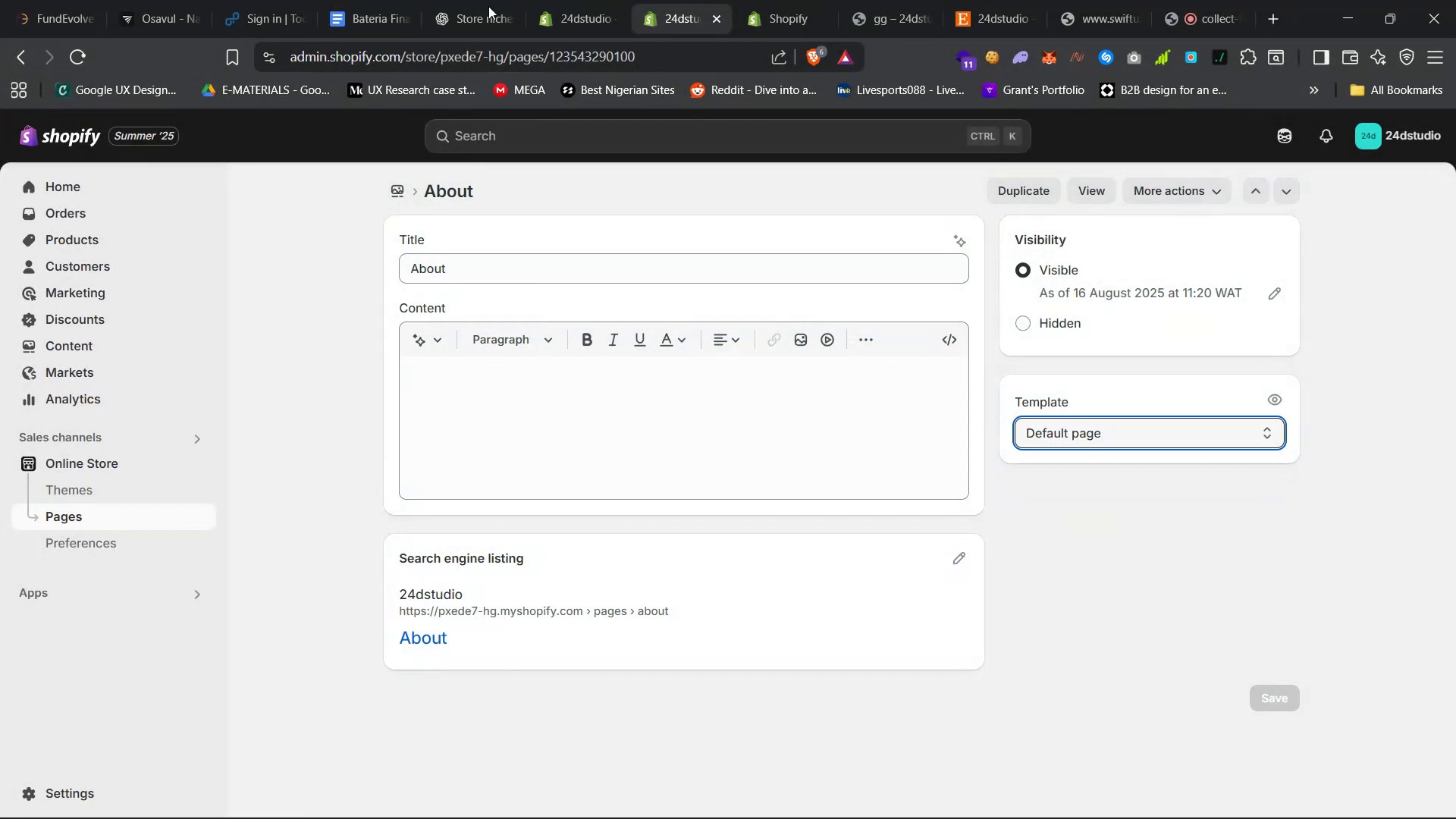 
scroll: coordinate [651, 714], scroll_direction: down, amount: 6.0
 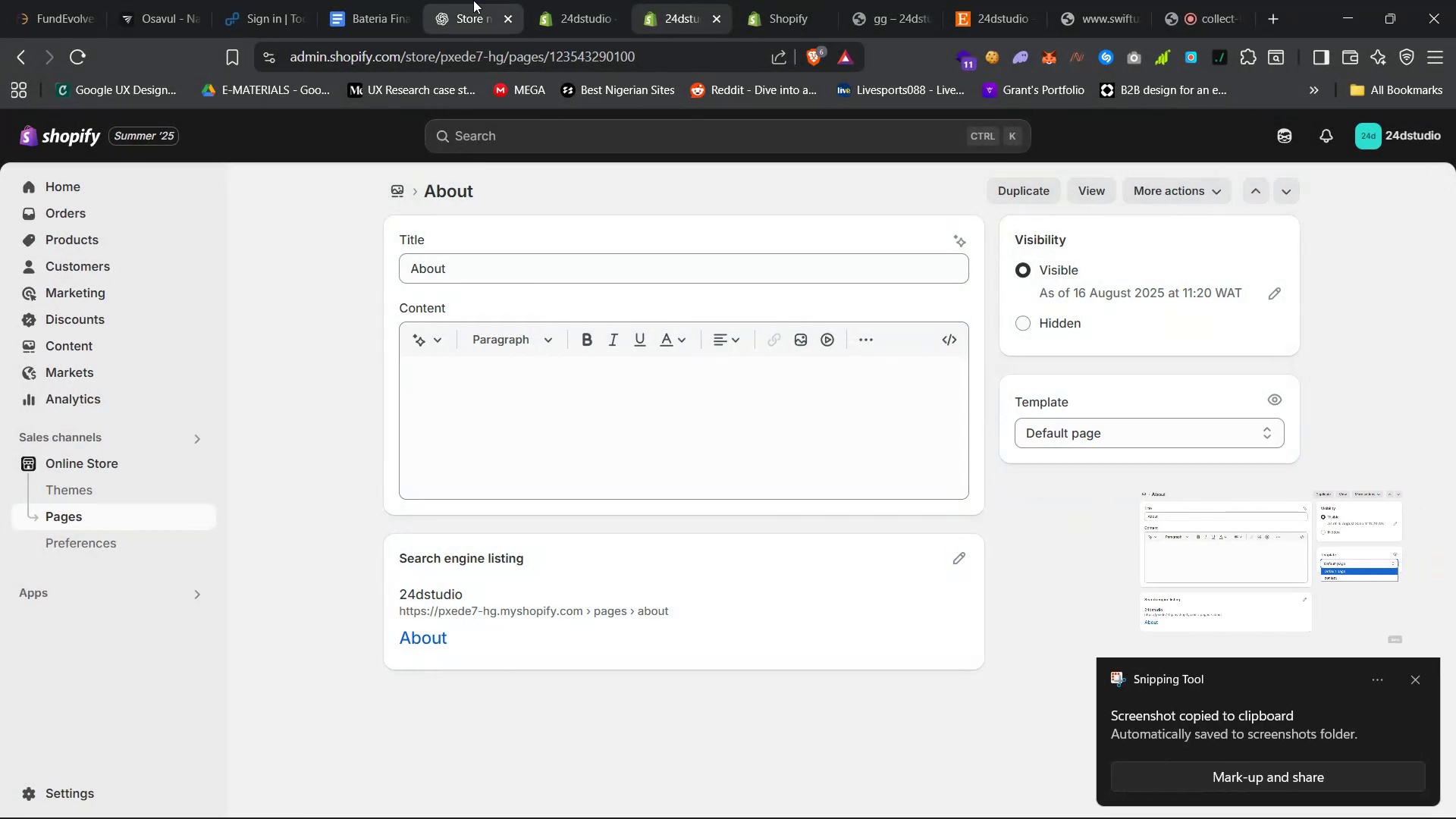 
left_click([614, 759])
 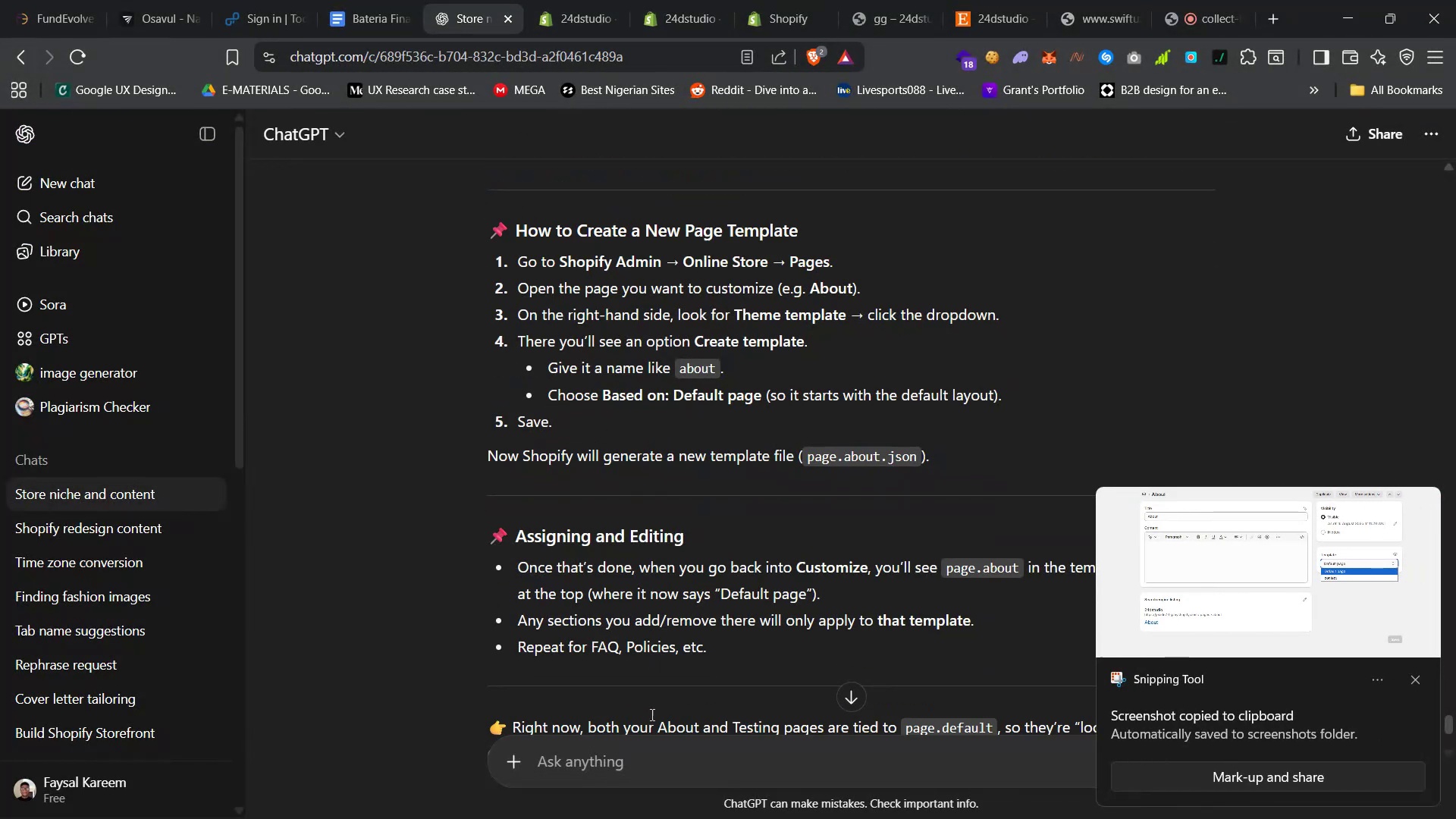 
type(there alreadu)
key(Backspace)
type(y, still nt)
key(Backspace)
type(o optio )
key(Backspace)
type(n for that)
 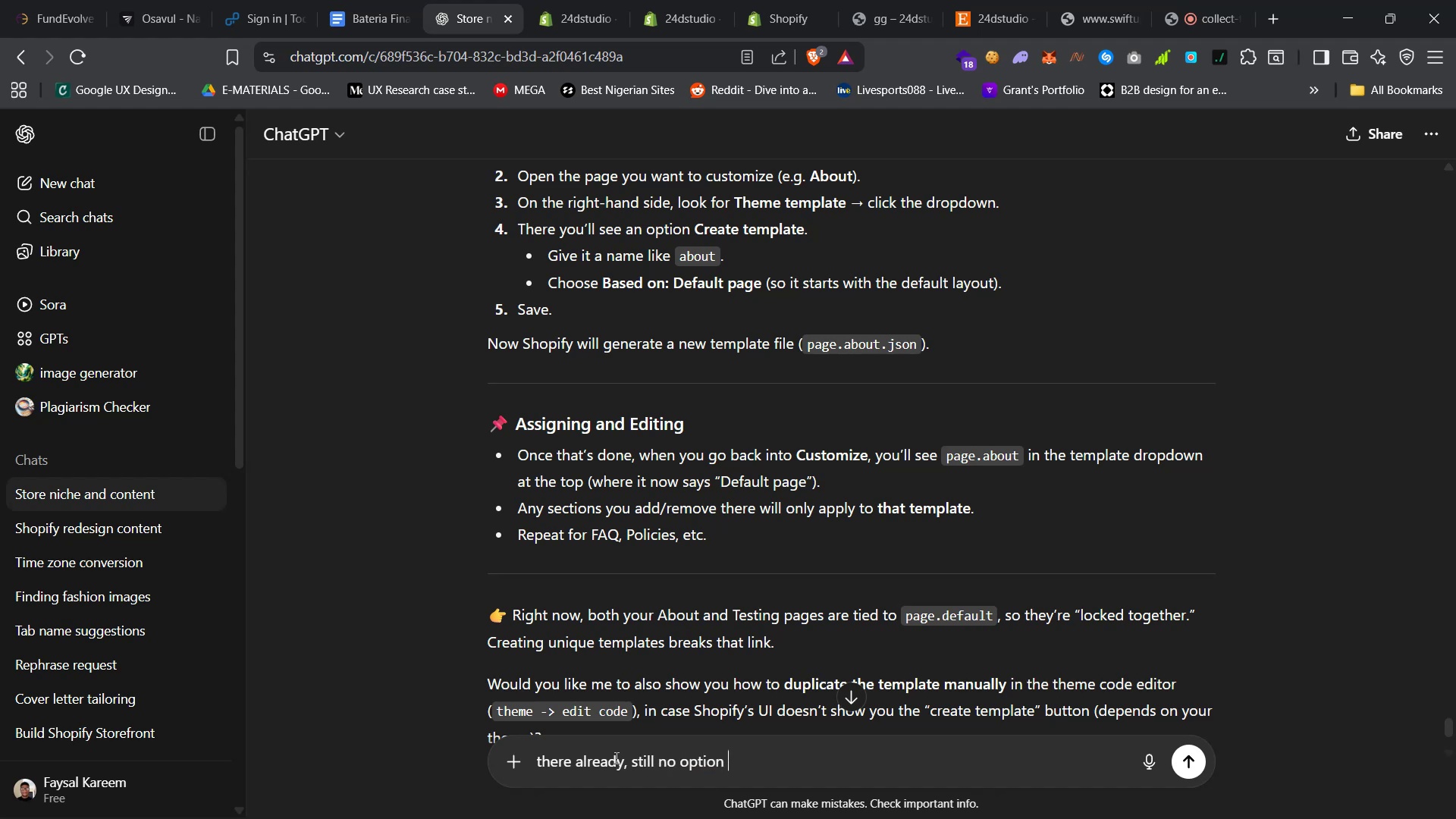 
key(Enter)
 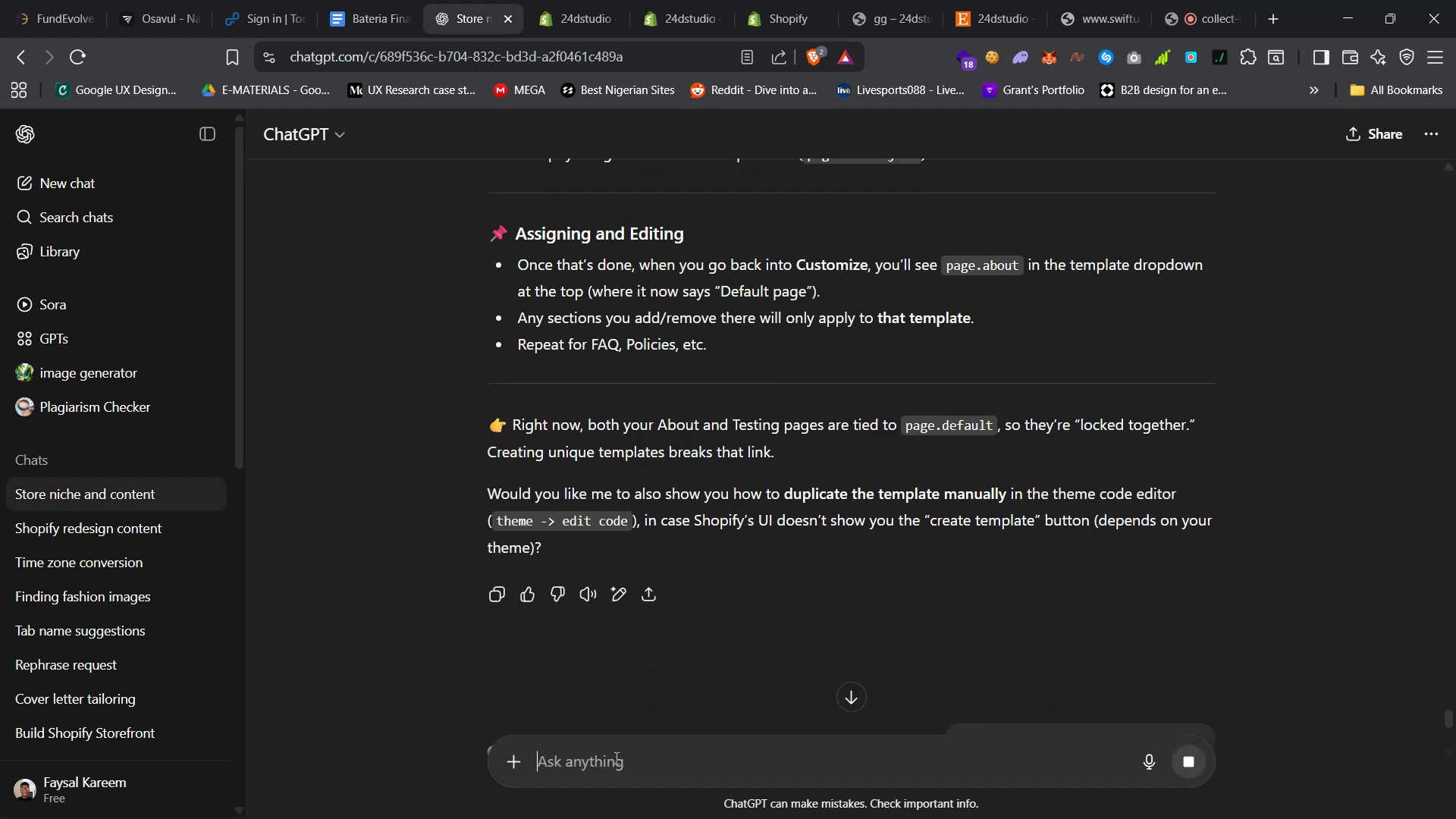 
hold_key(key=ControlLeft, duration=1.51)
 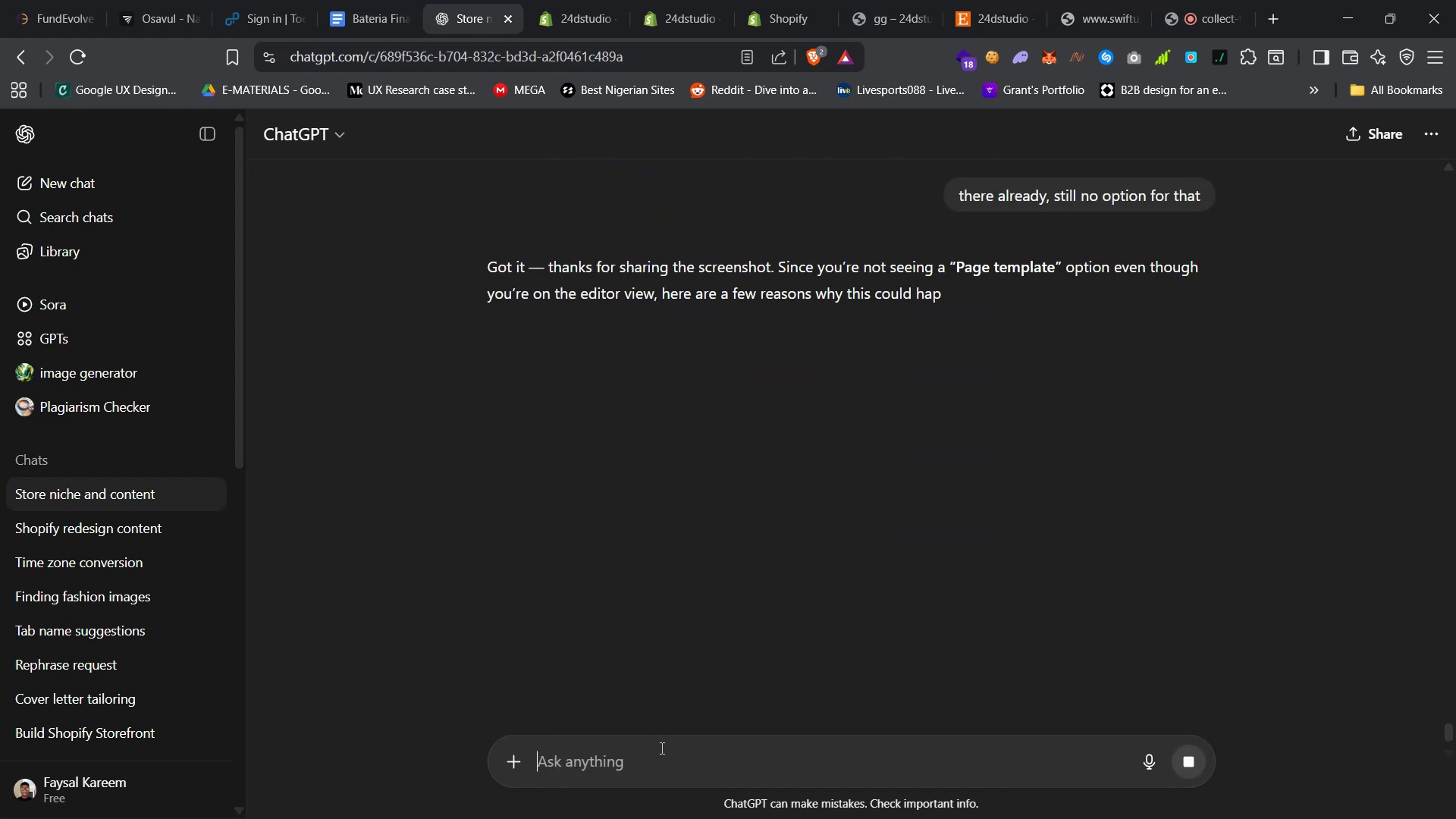 
key(Control+ControlLeft)
 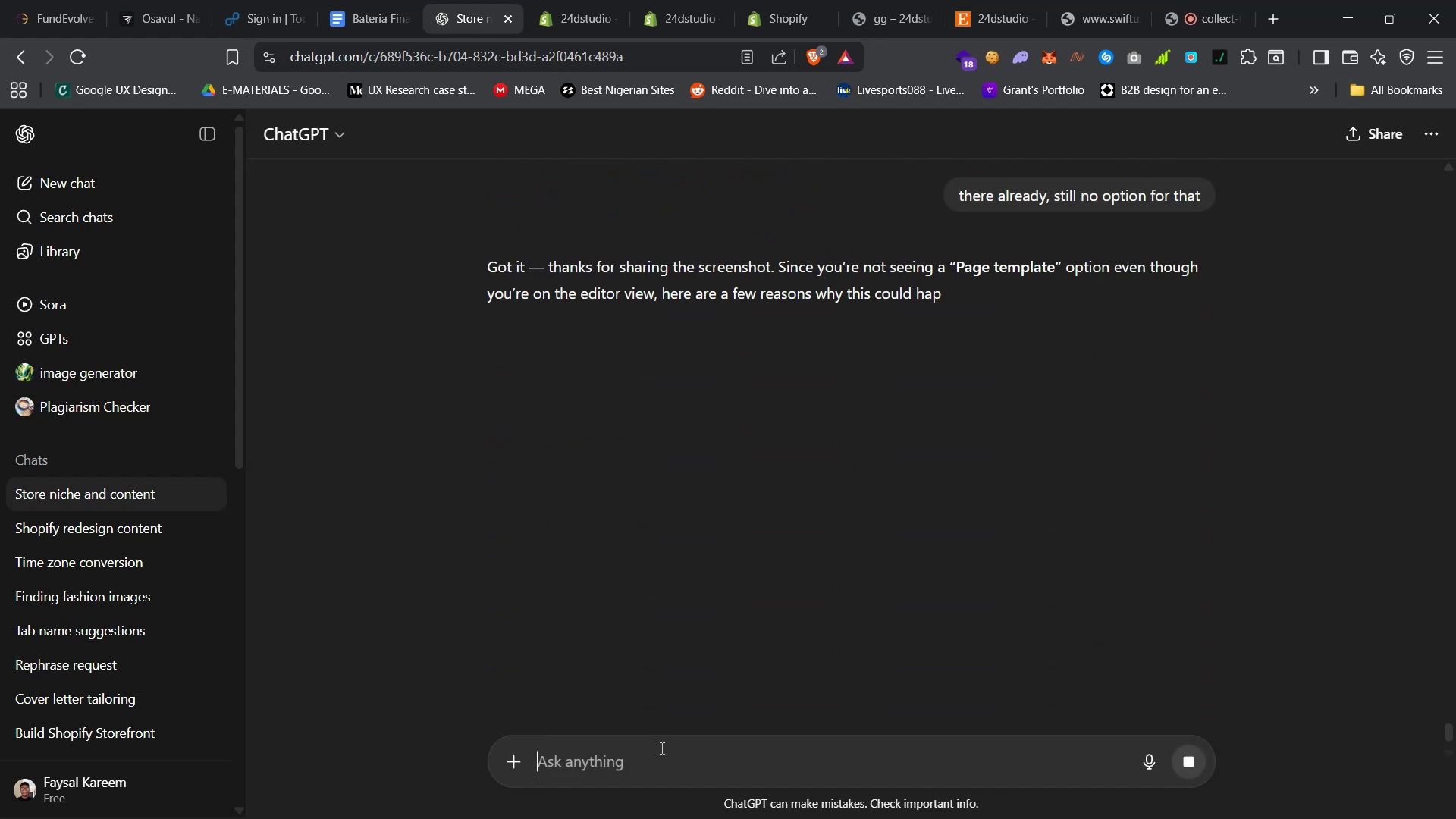 
key(Control+ControlLeft)
 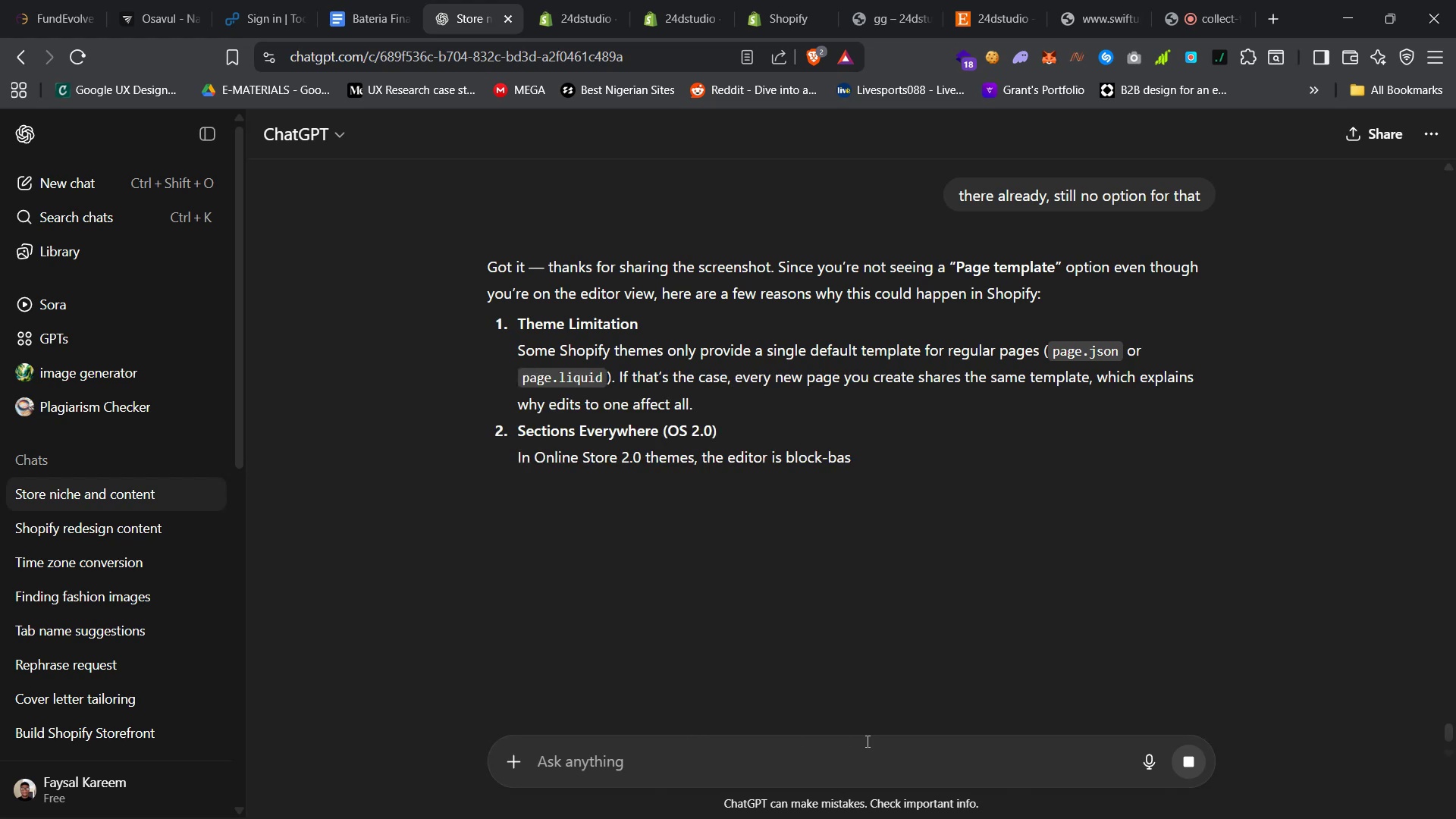 
left_click([1191, 764])
 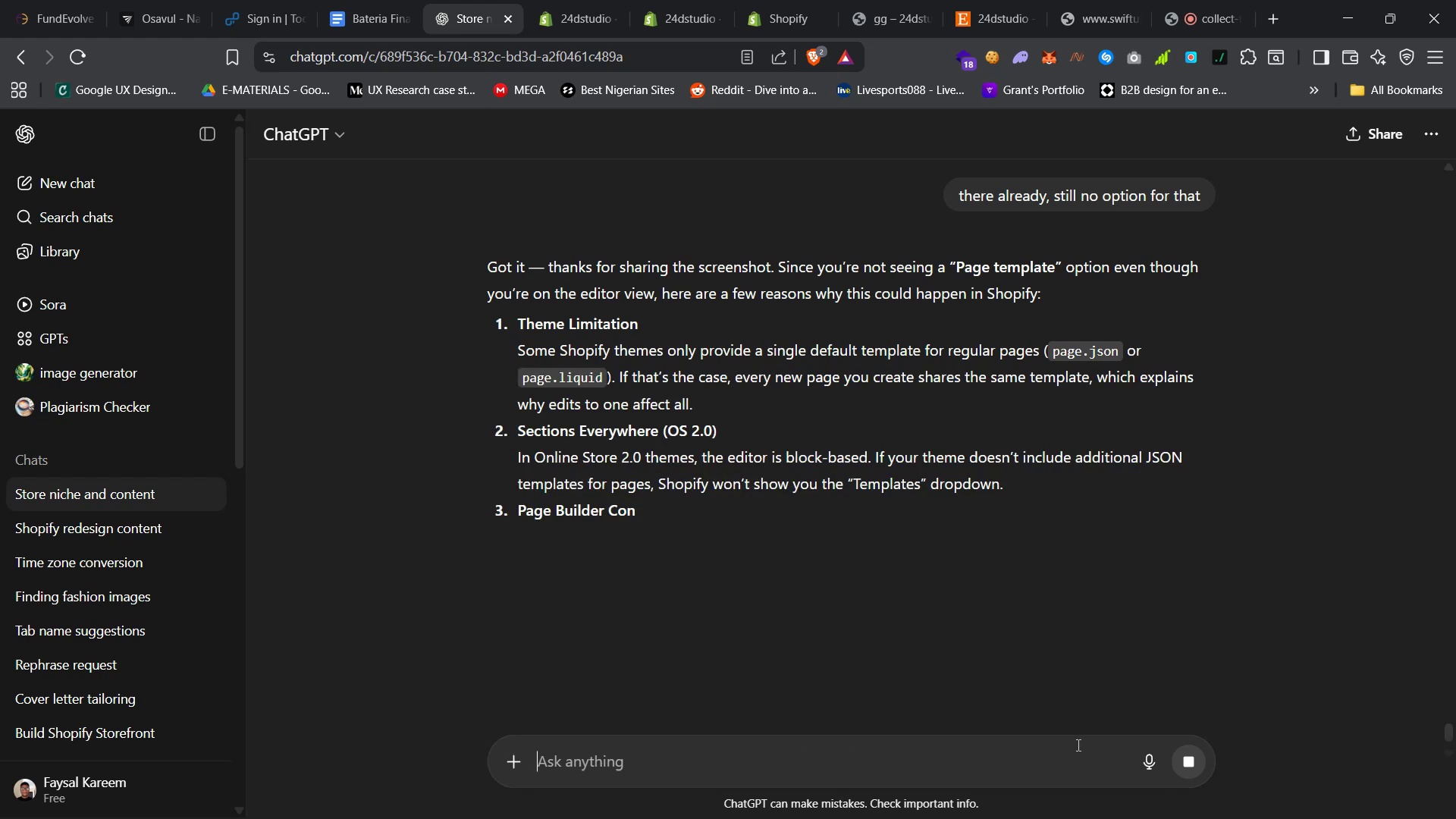 
key(Control+V)
 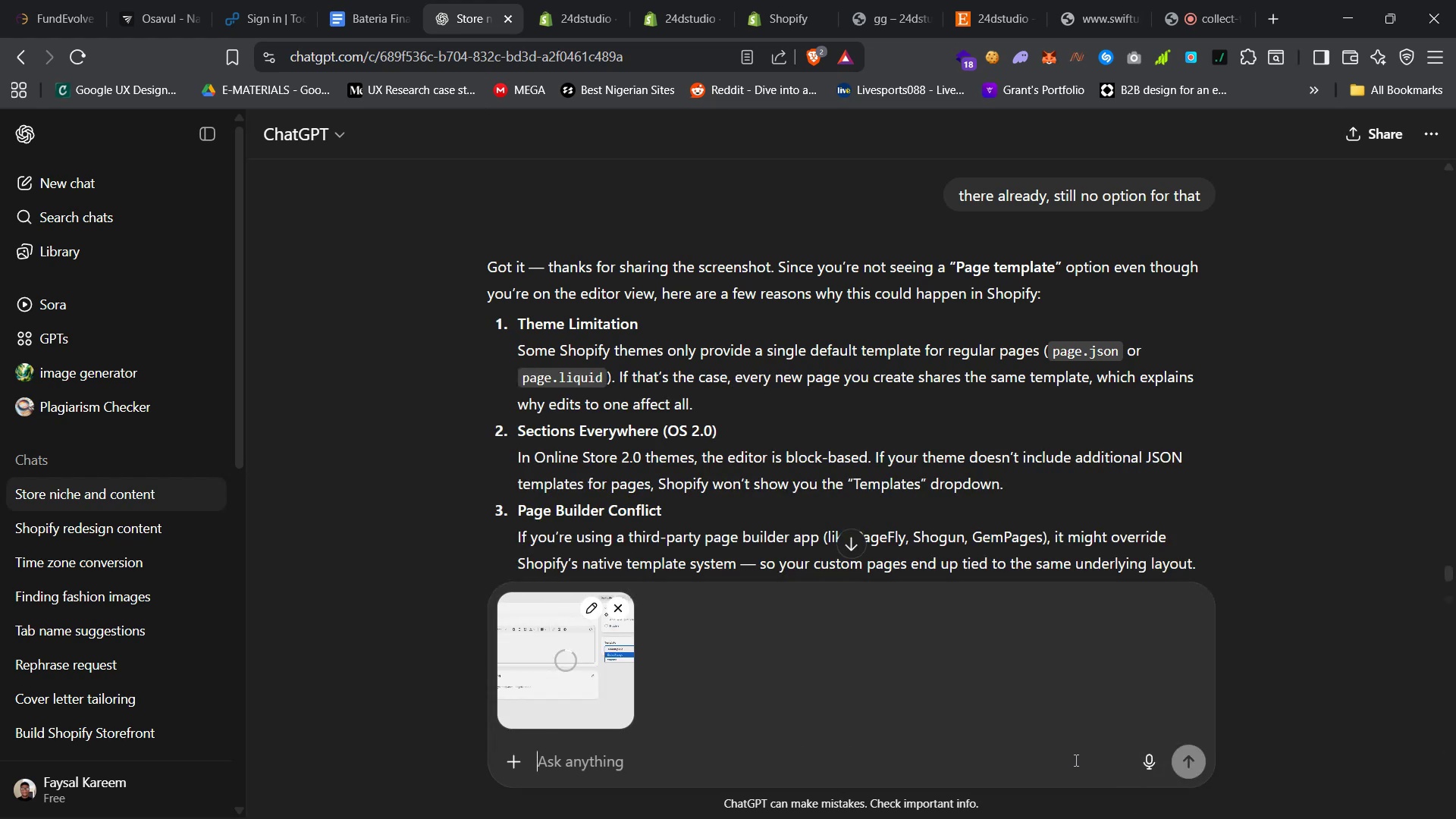 
left_click([1178, 755])
 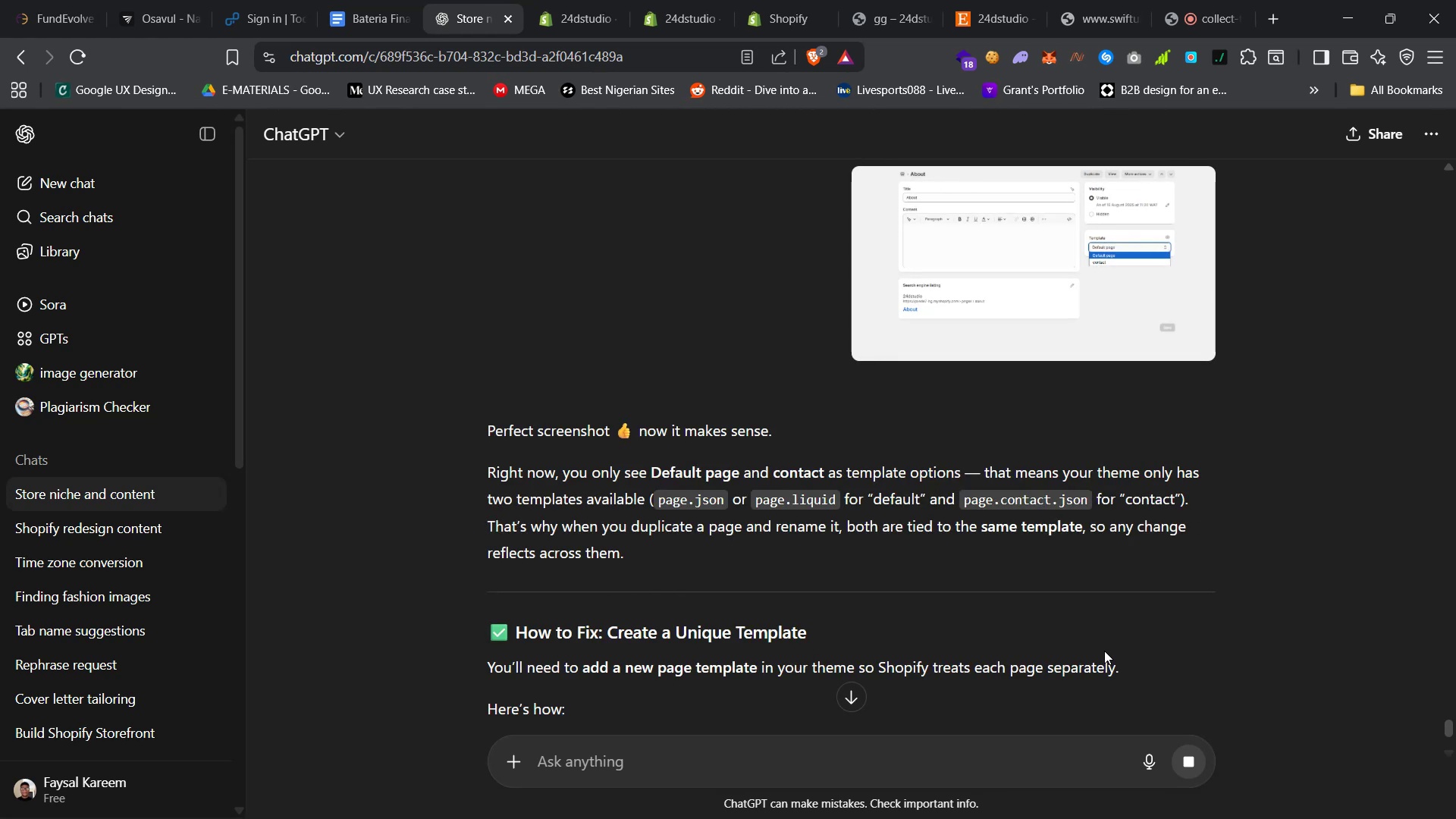 
wait(14.47)
 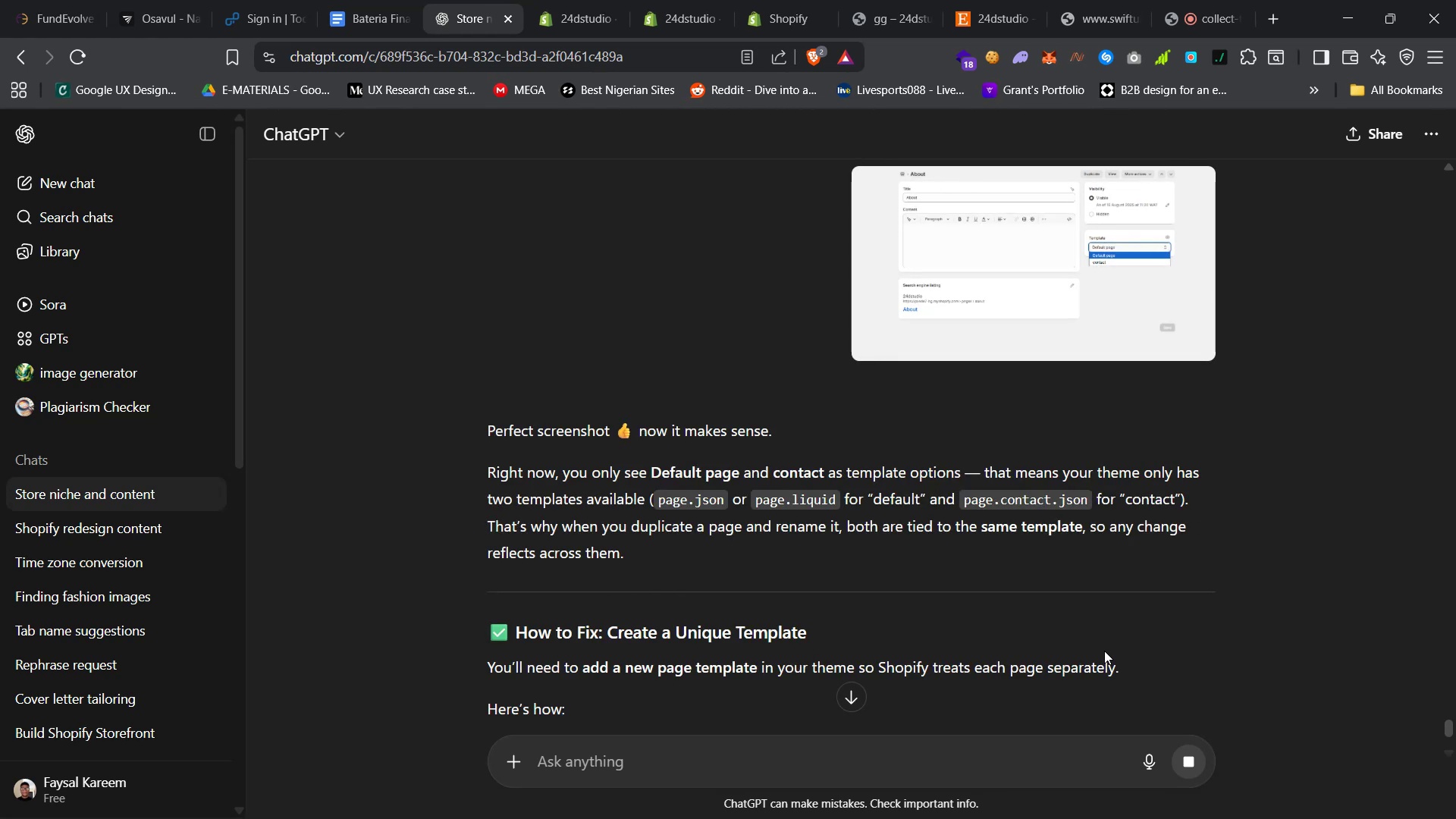 
scroll: coordinate [1095, 642], scroll_direction: down, amount: 12.0
 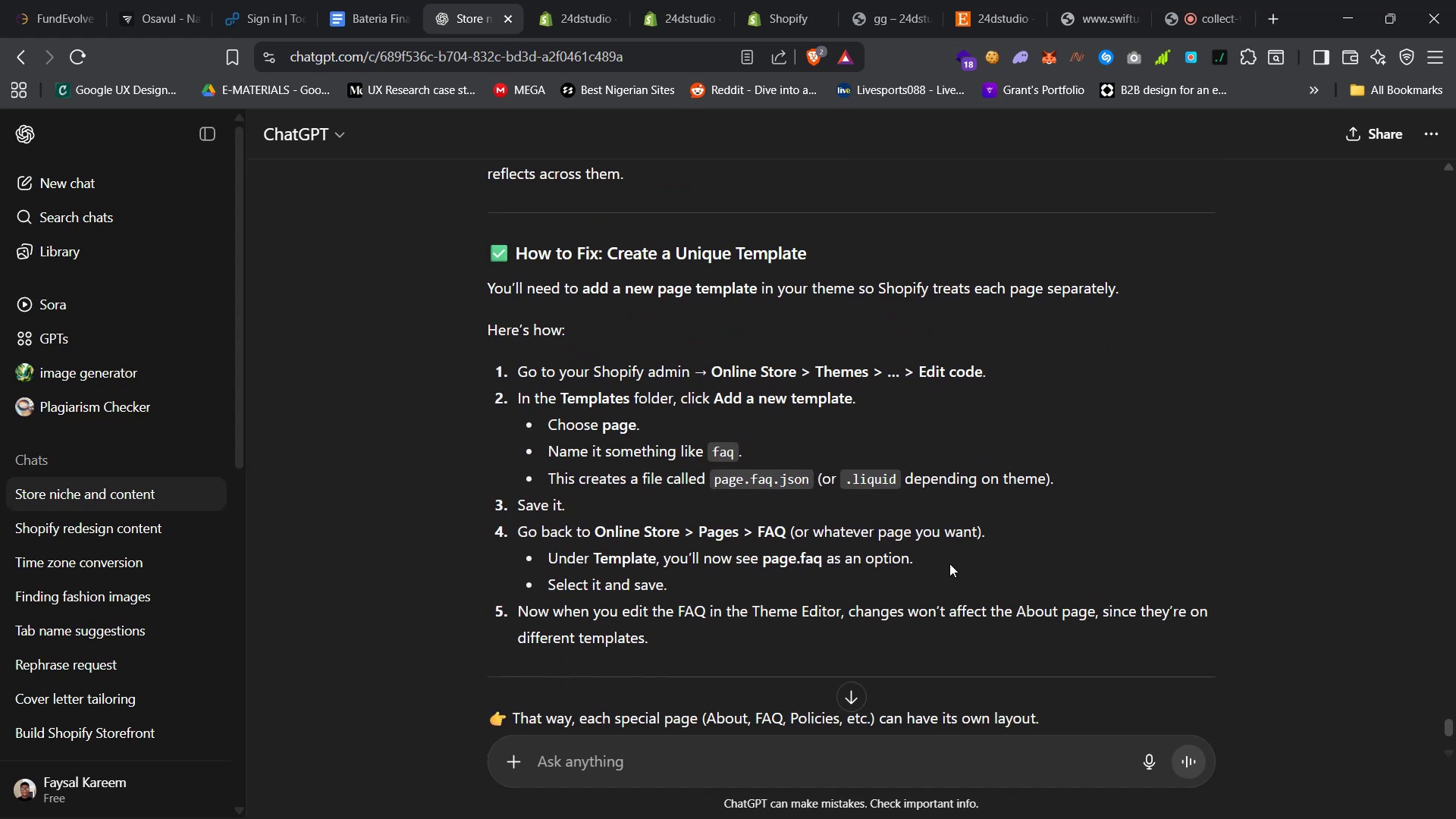 
wait(8.57)
 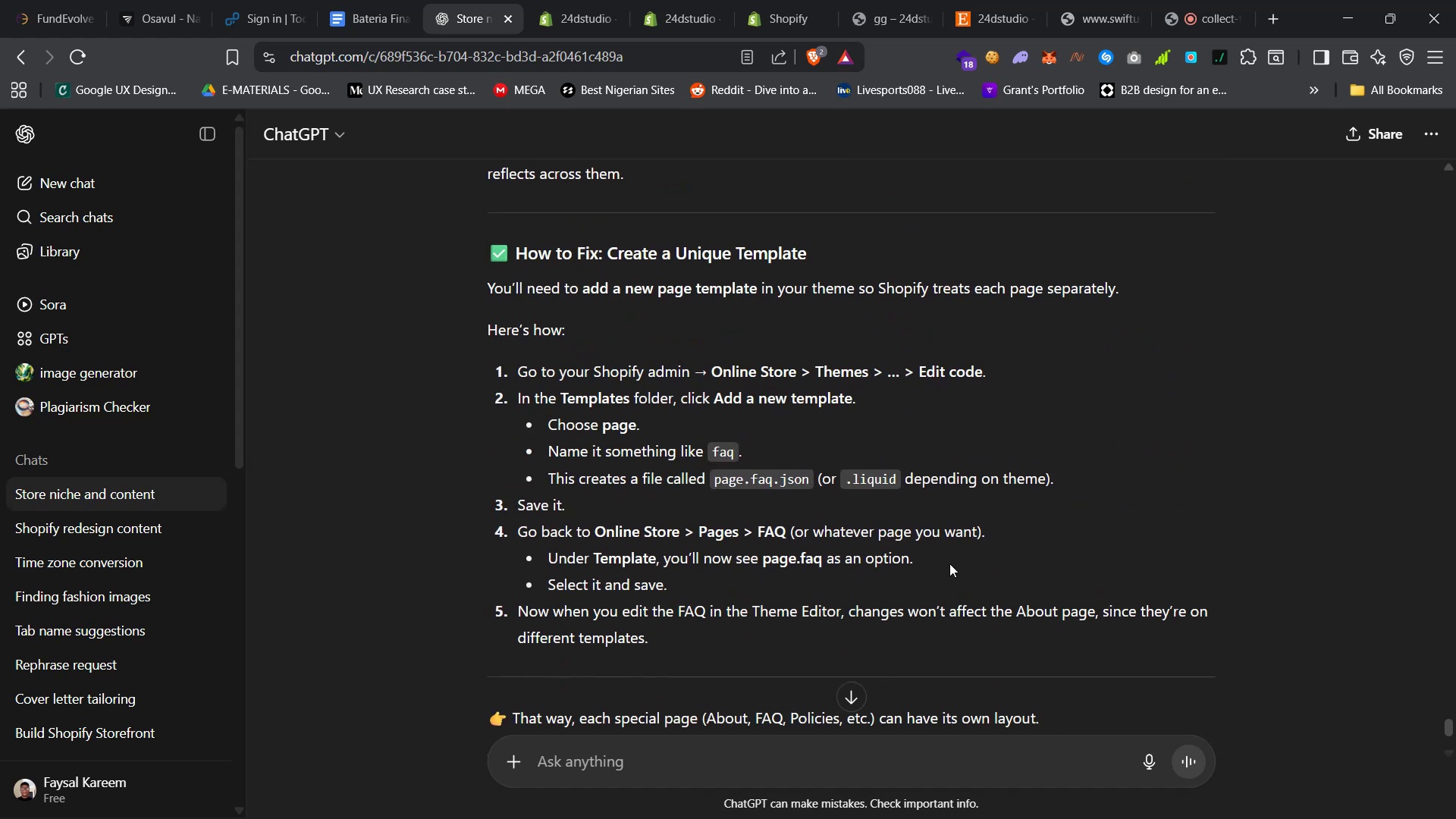 
scroll: coordinate [943, 500], scroll_direction: down, amount: 11.0
 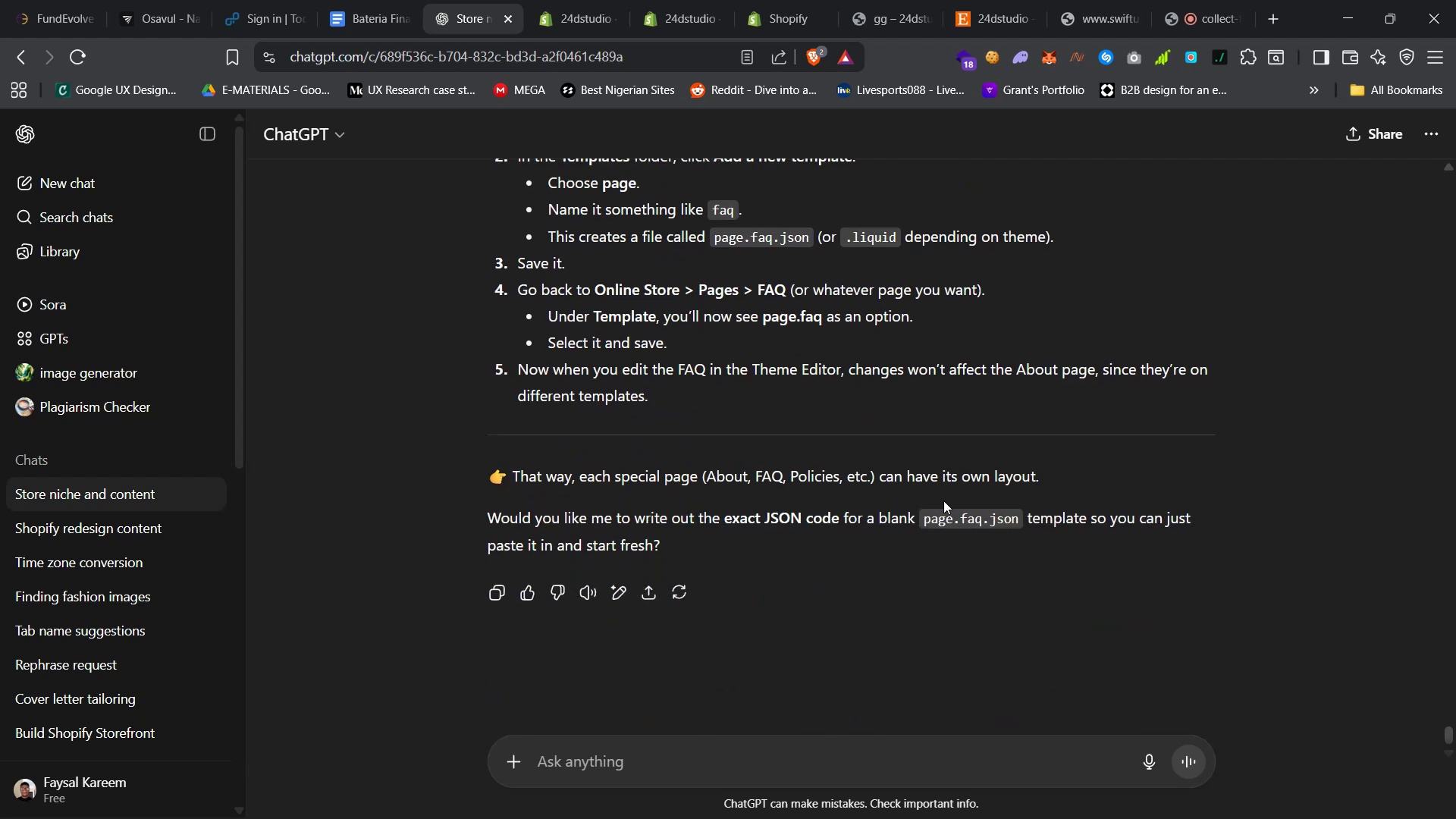 
scroll: coordinate [943, 500], scroll_direction: none, amount: 0.0
 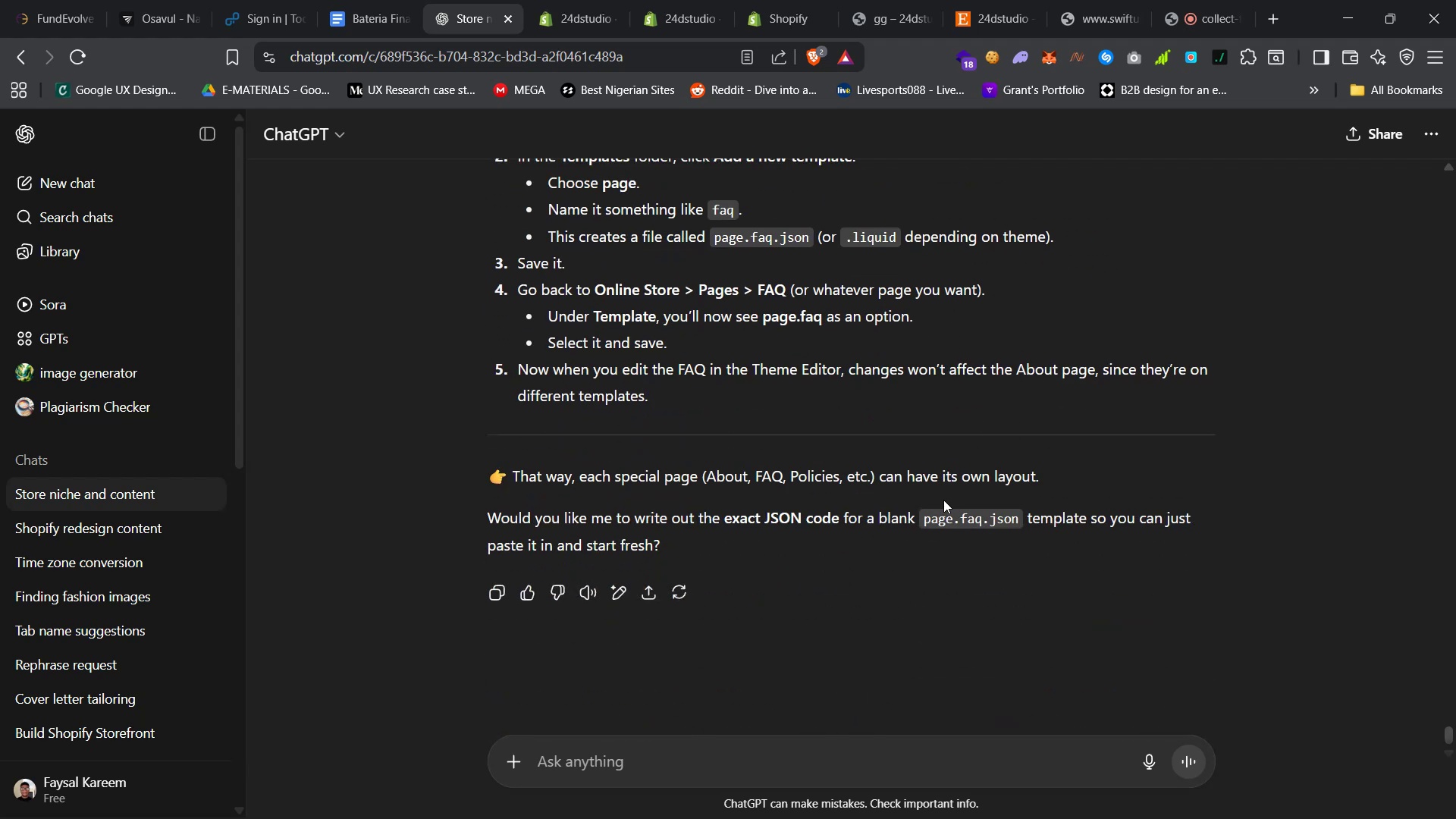 
left_click([767, 755])
 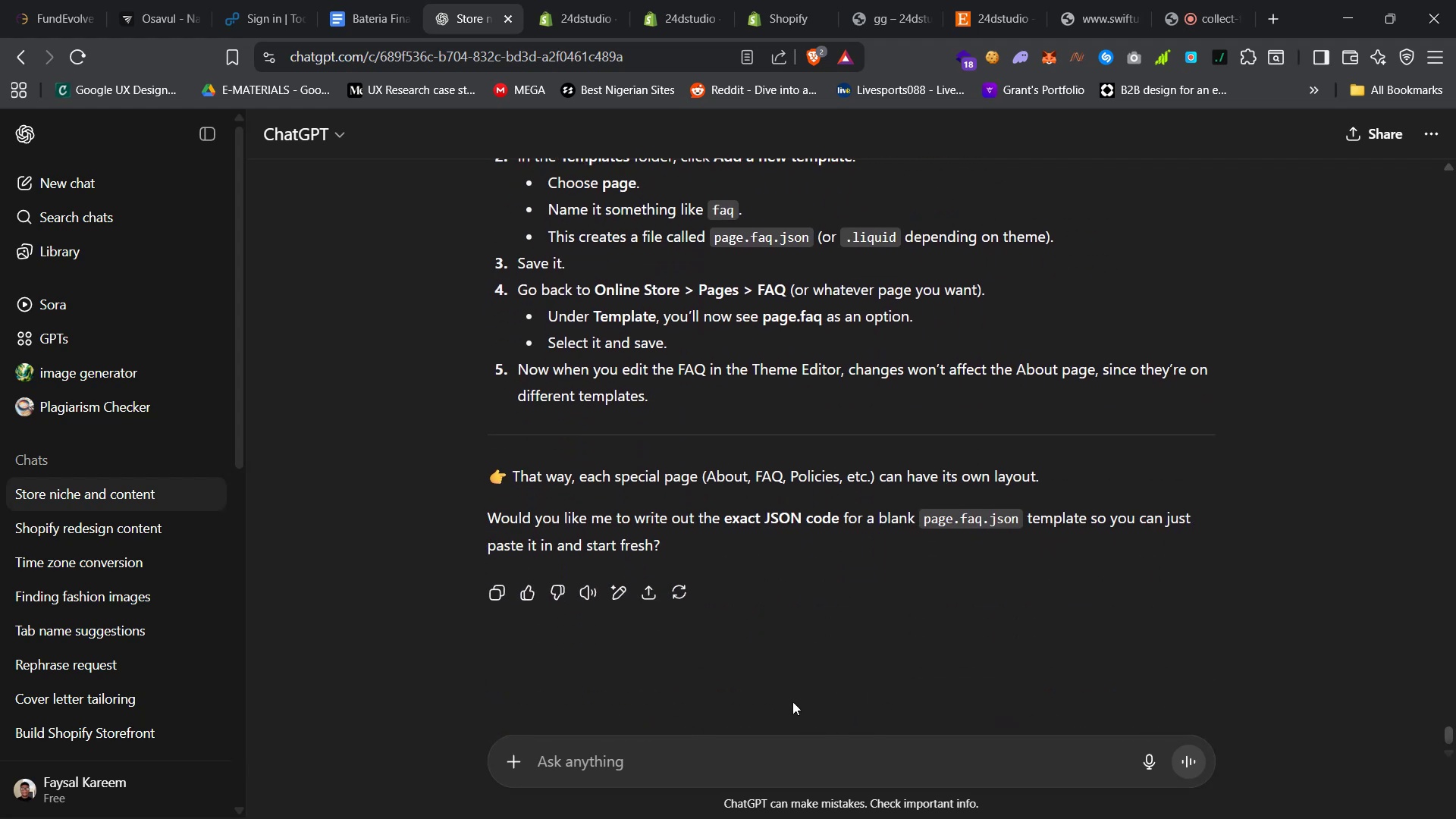 
type(otherwhy is it like that, other projects havent been like that)
 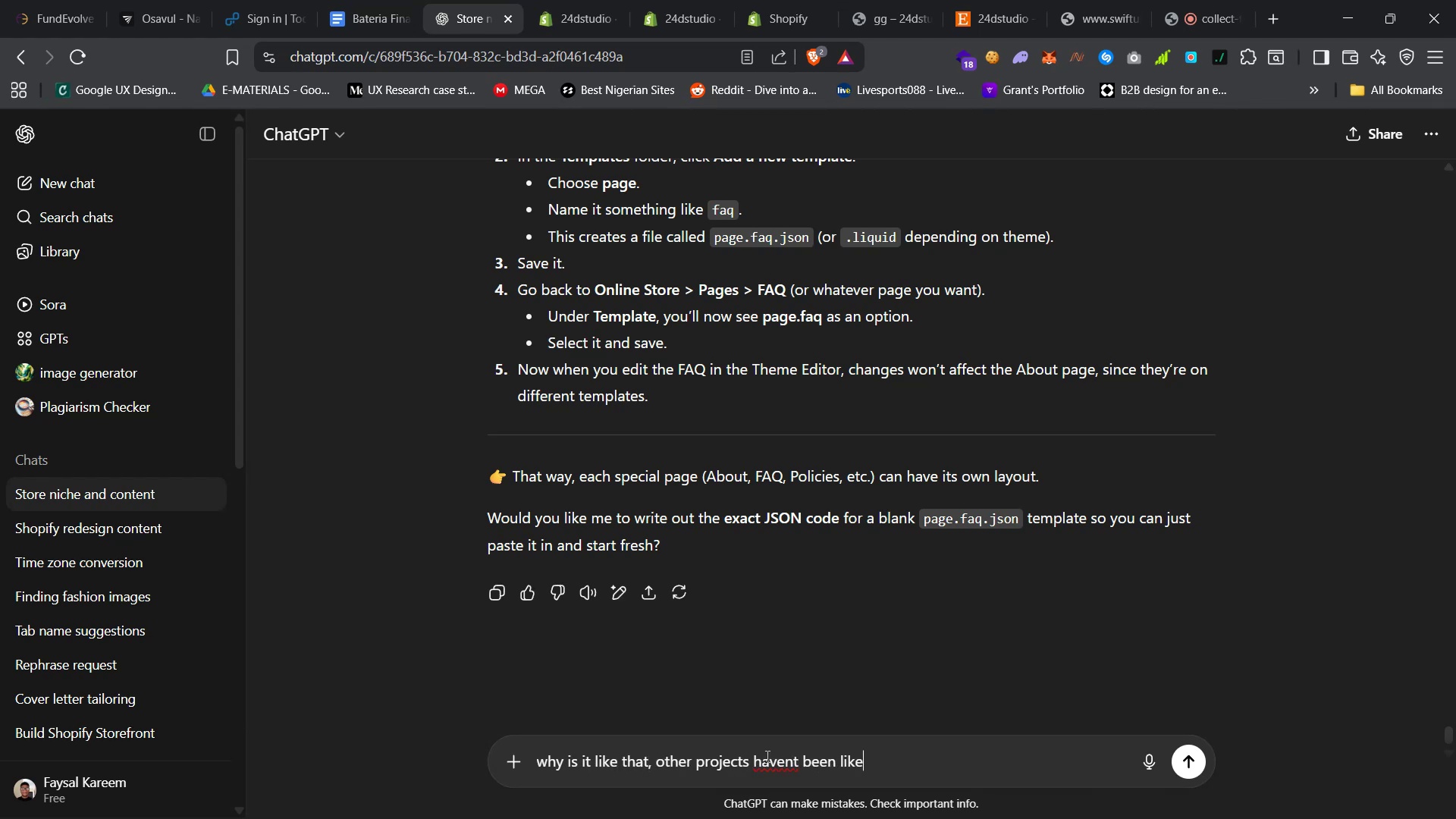 
hold_key(key=Backspace, duration=0.82)
 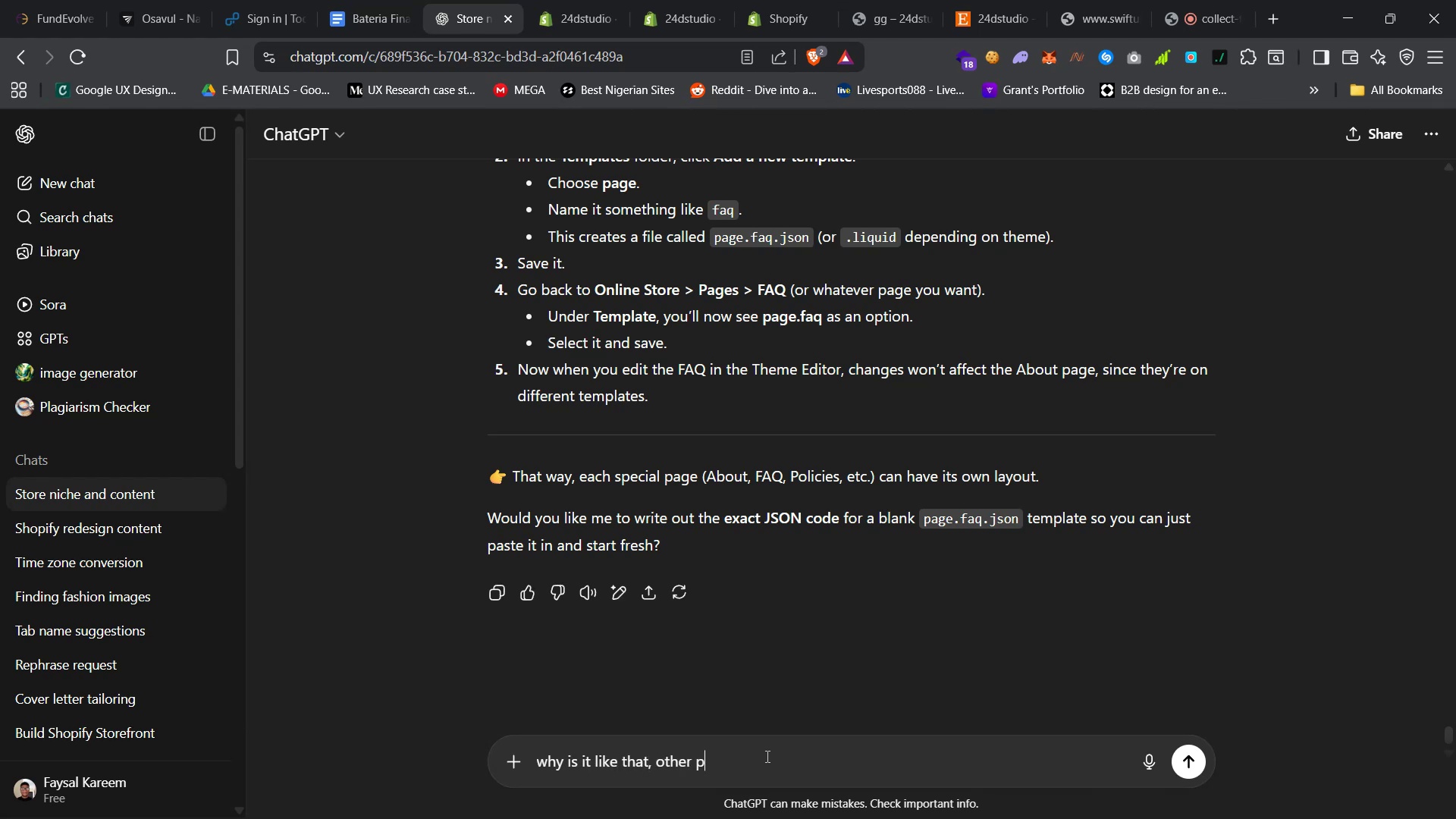 
key(Enter)
 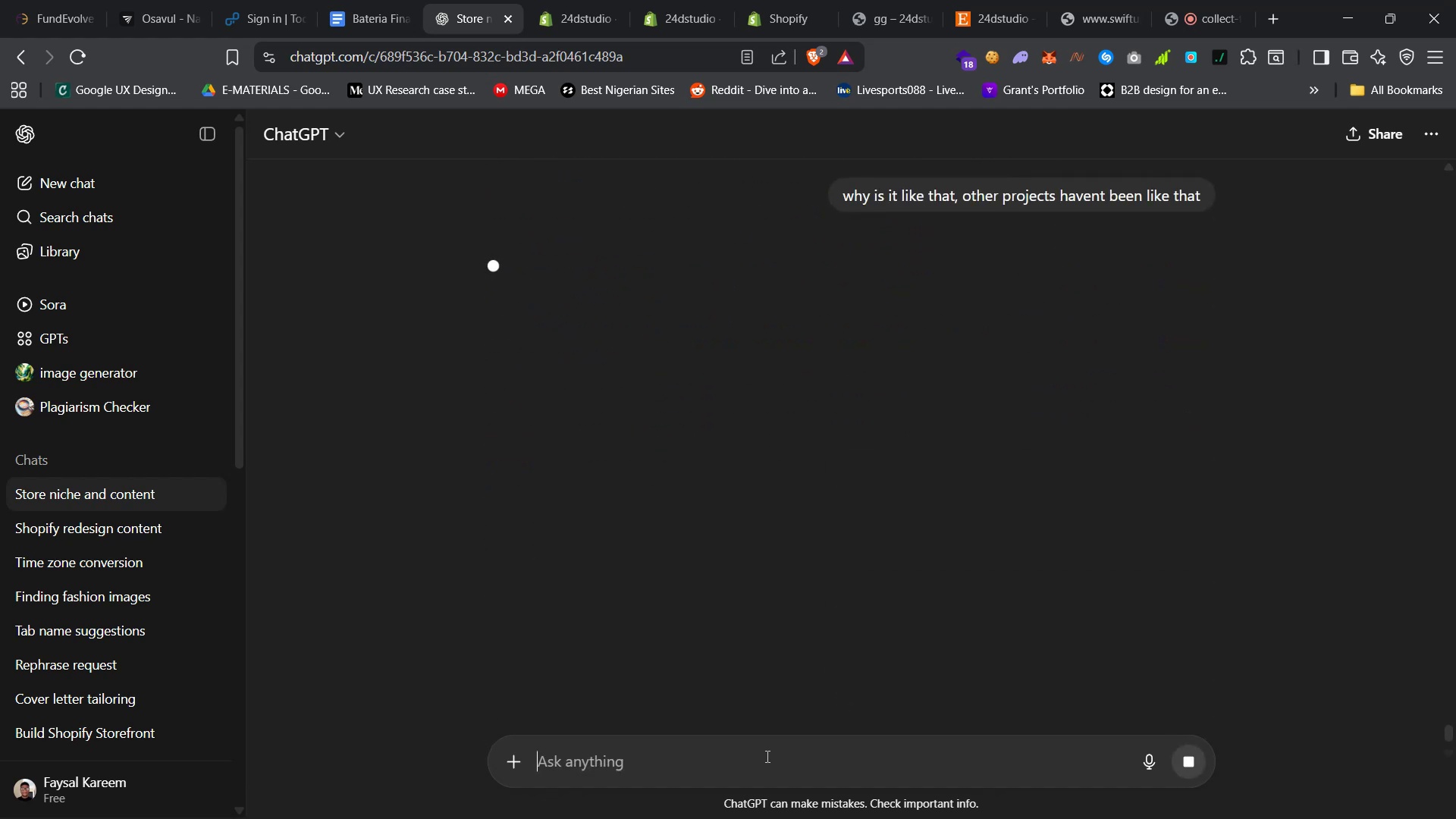 
wait(8.2)
 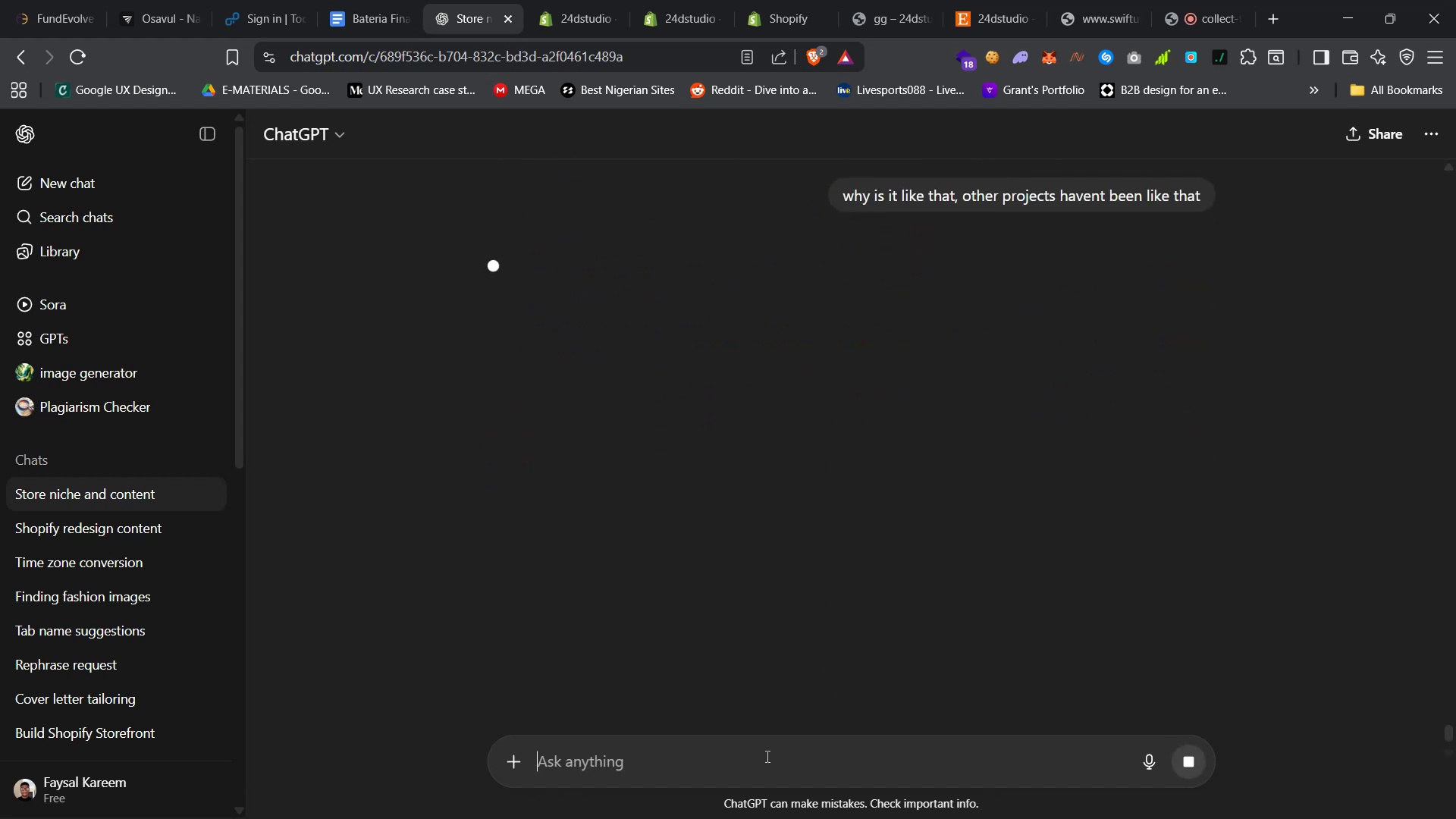 
scroll: coordinate [743, 689], scroll_direction: up, amount: 6.0
 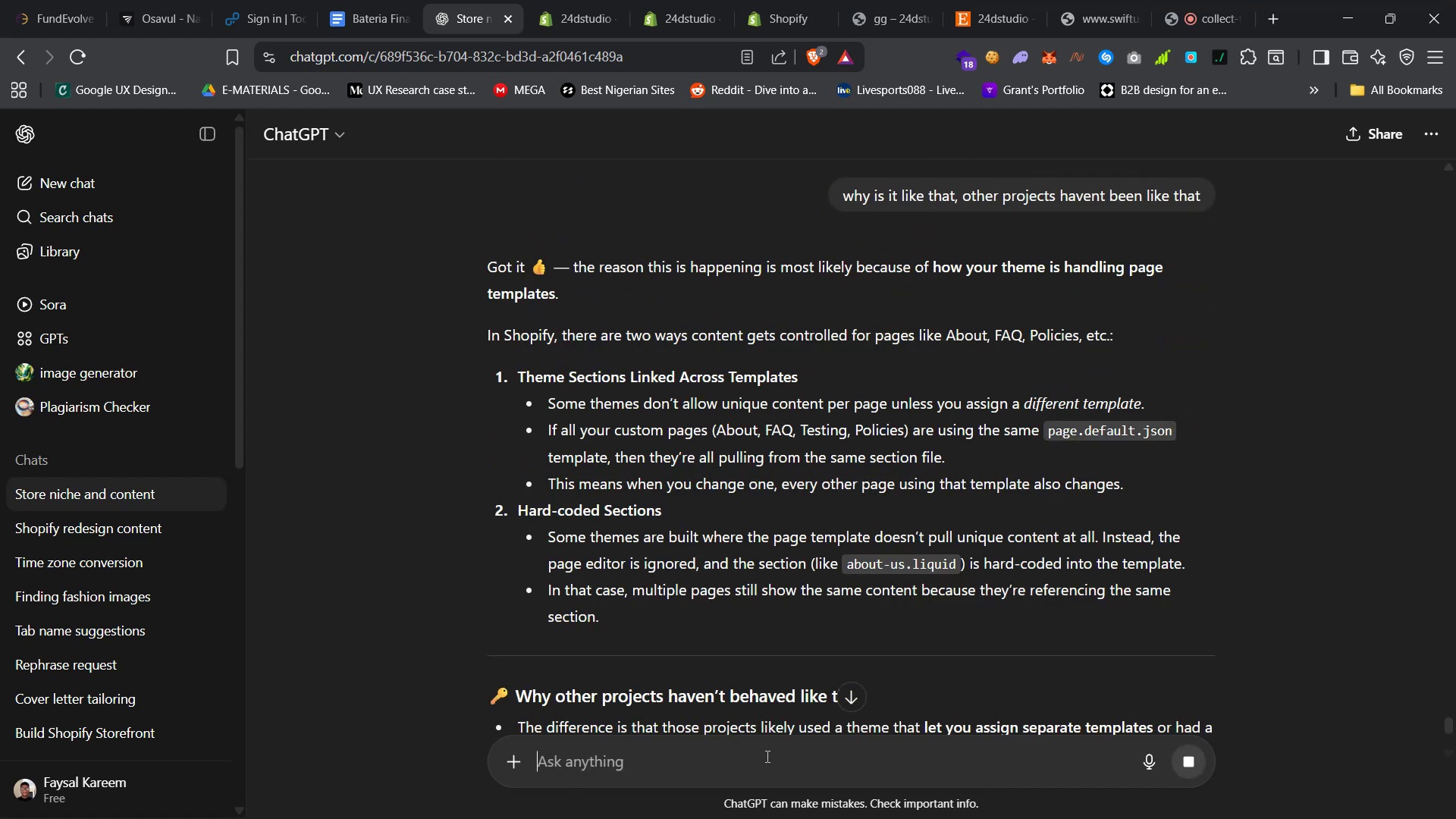 
scroll: coordinate [743, 686], scroll_direction: down, amount: 16.0
 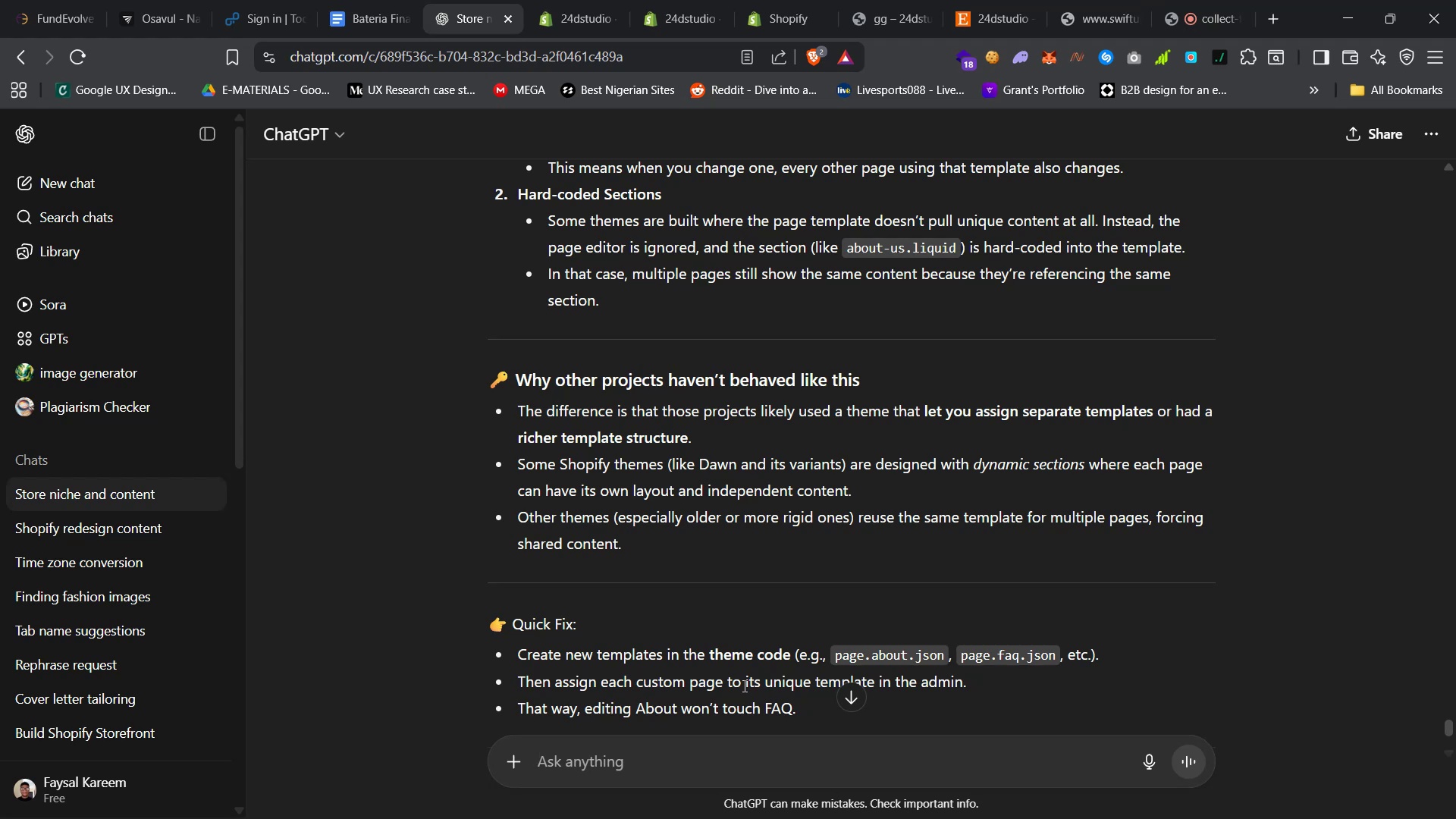 
wait(7.13)
 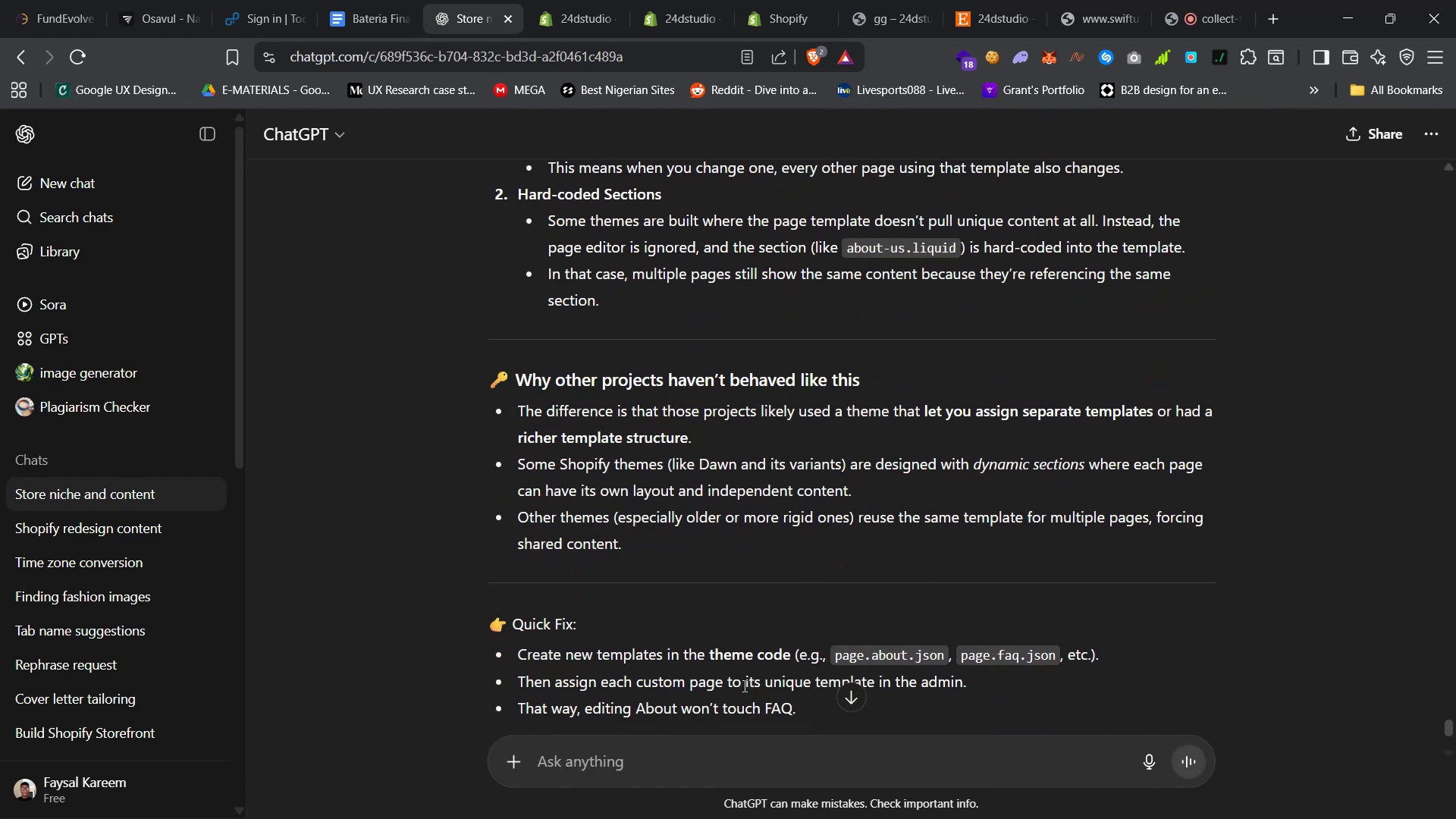 
scroll: coordinate [741, 685], scroll_direction: down, amount: 17.0
 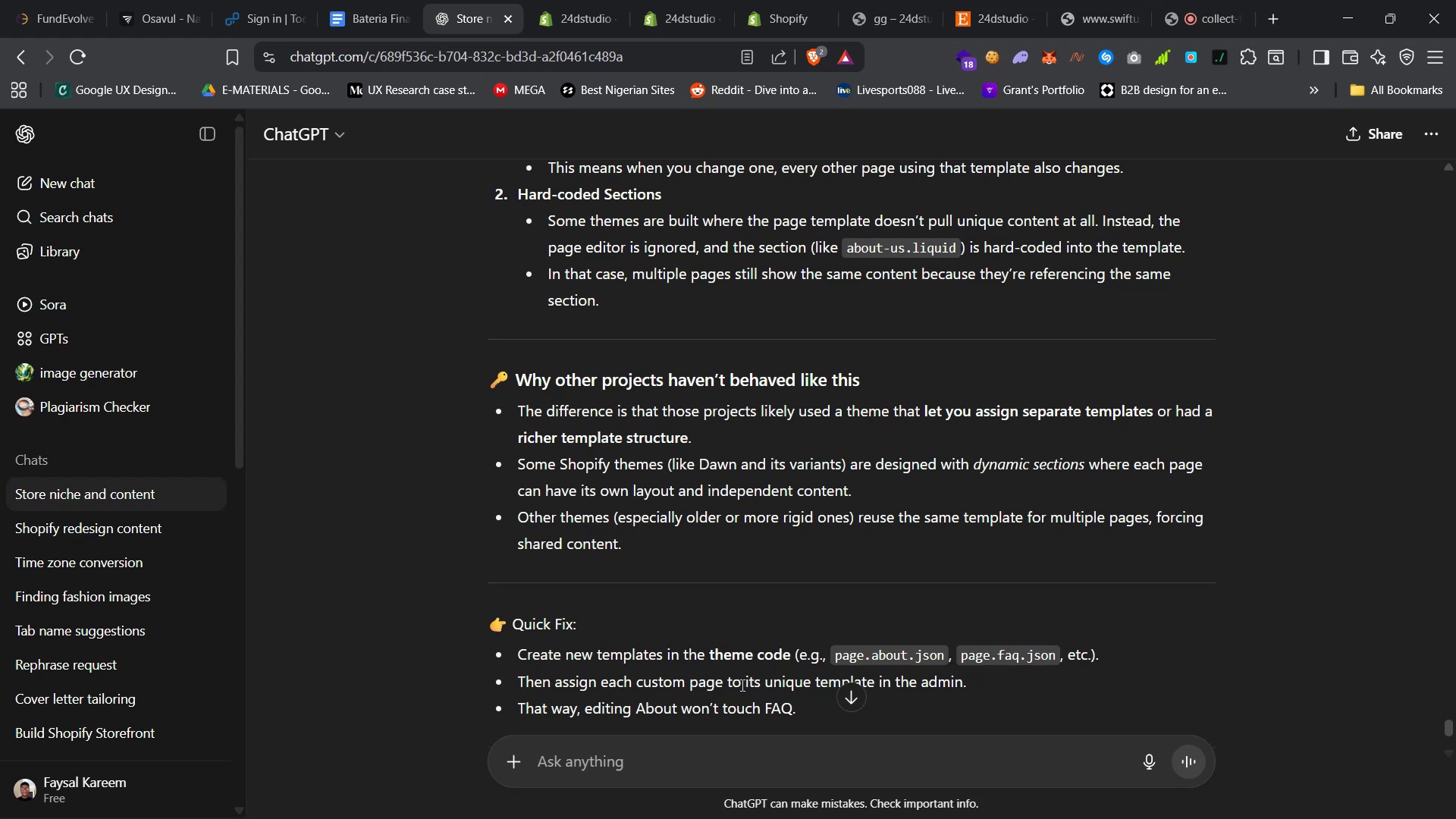 
scroll: coordinate [702, 620], scroll_direction: up, amount: 36.0
 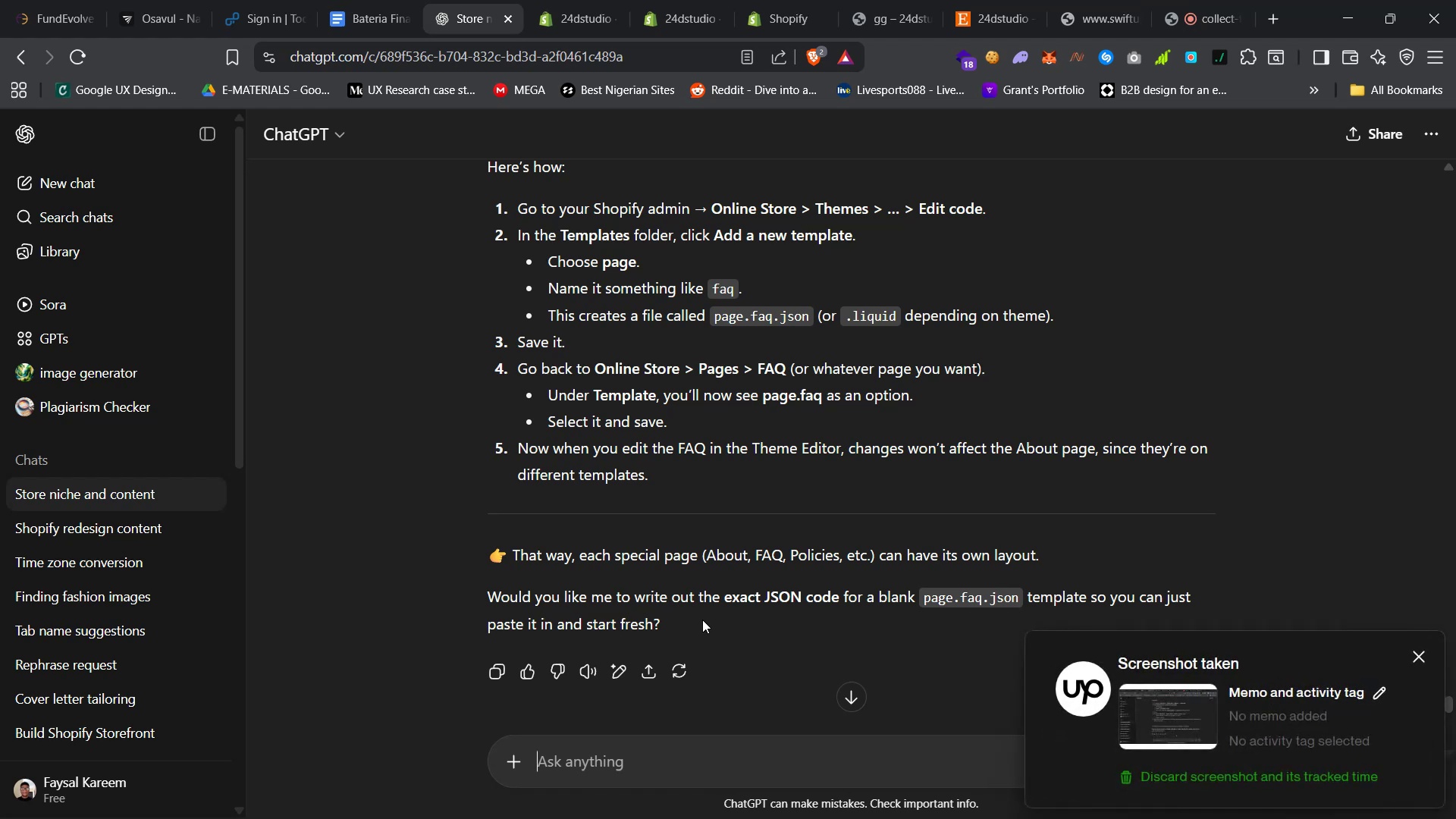 
wait(12.29)
 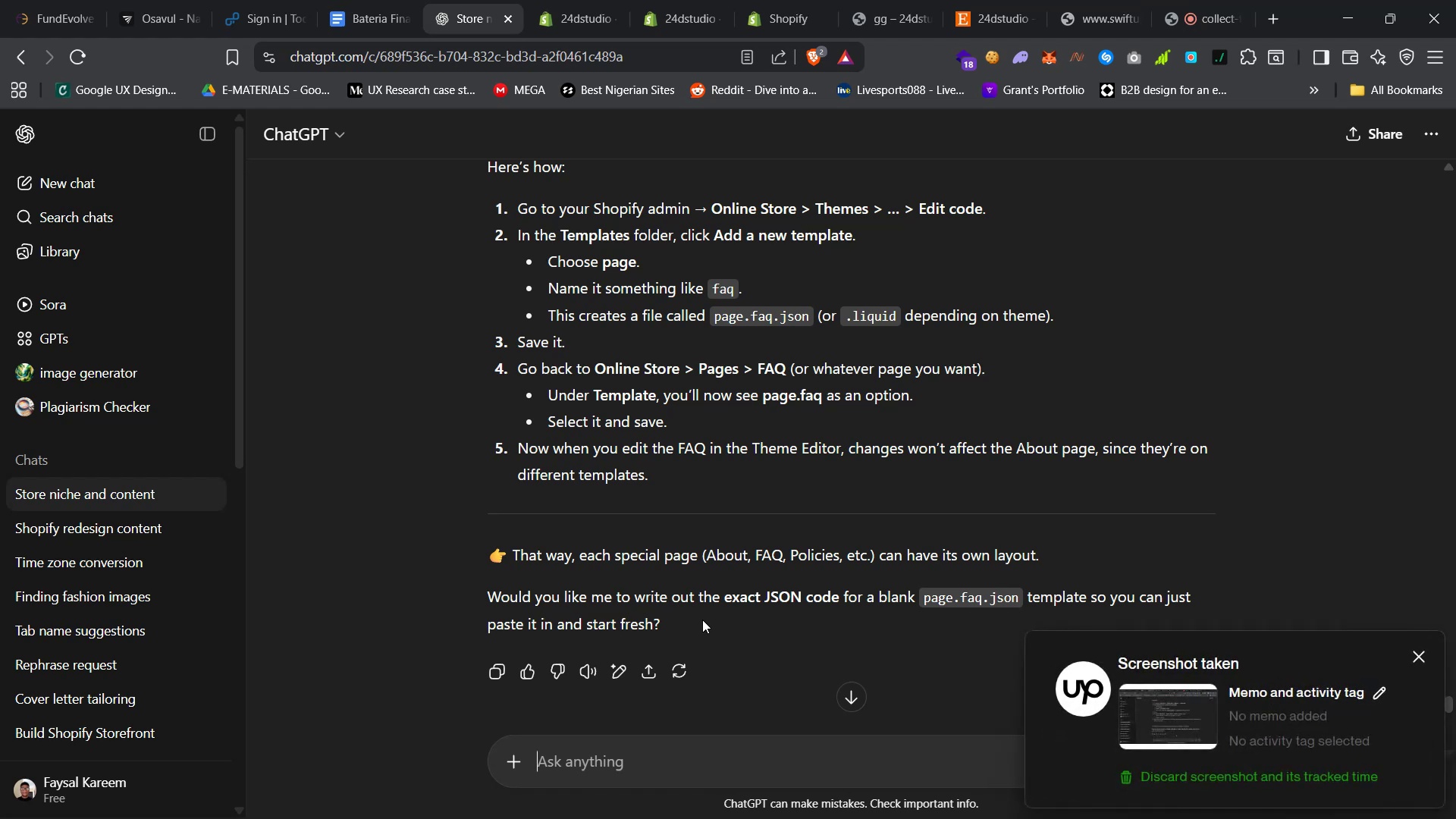 
left_click([885, 790])
 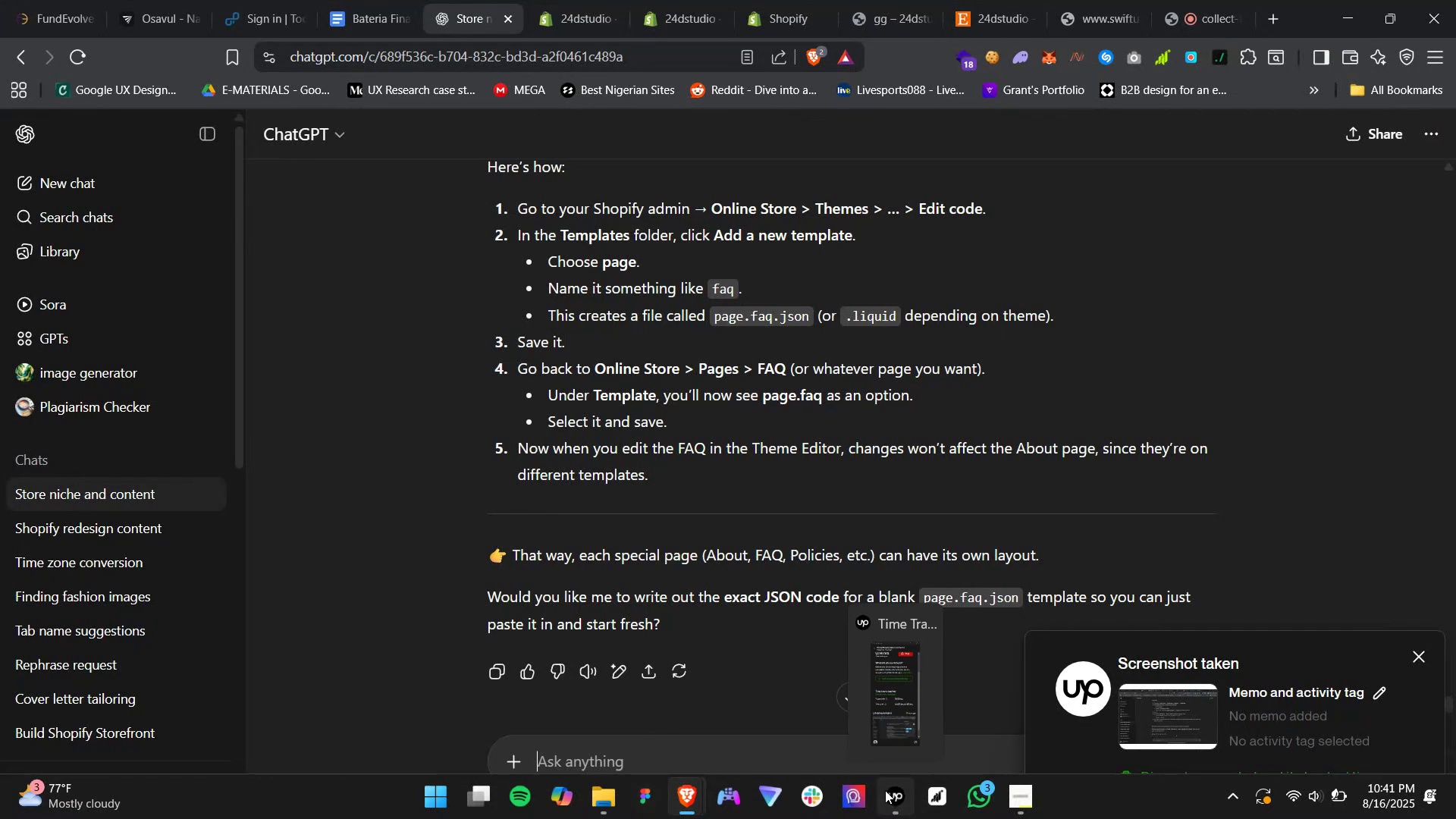 
left_click([885, 790])
 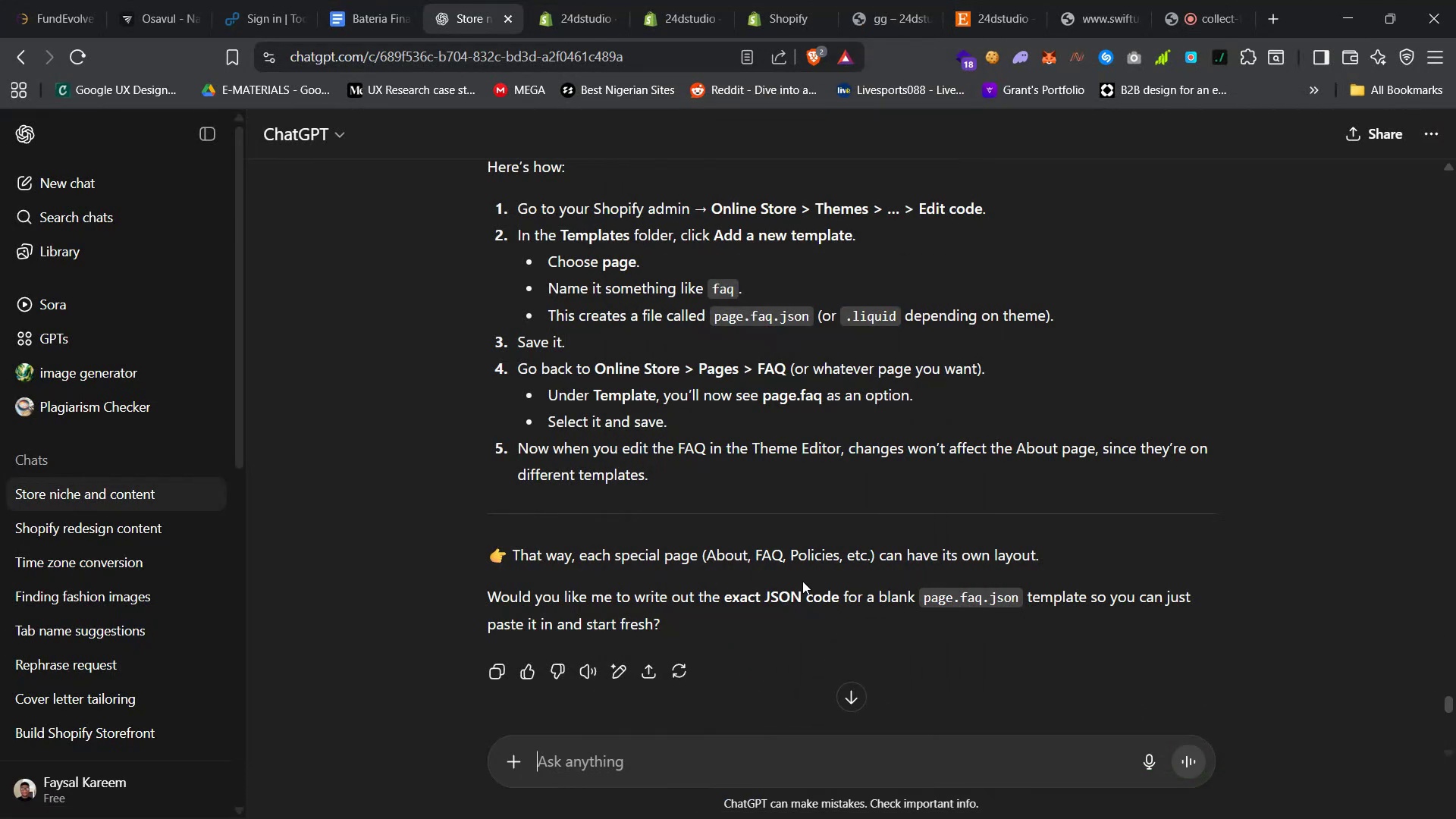 
wait(8.95)
 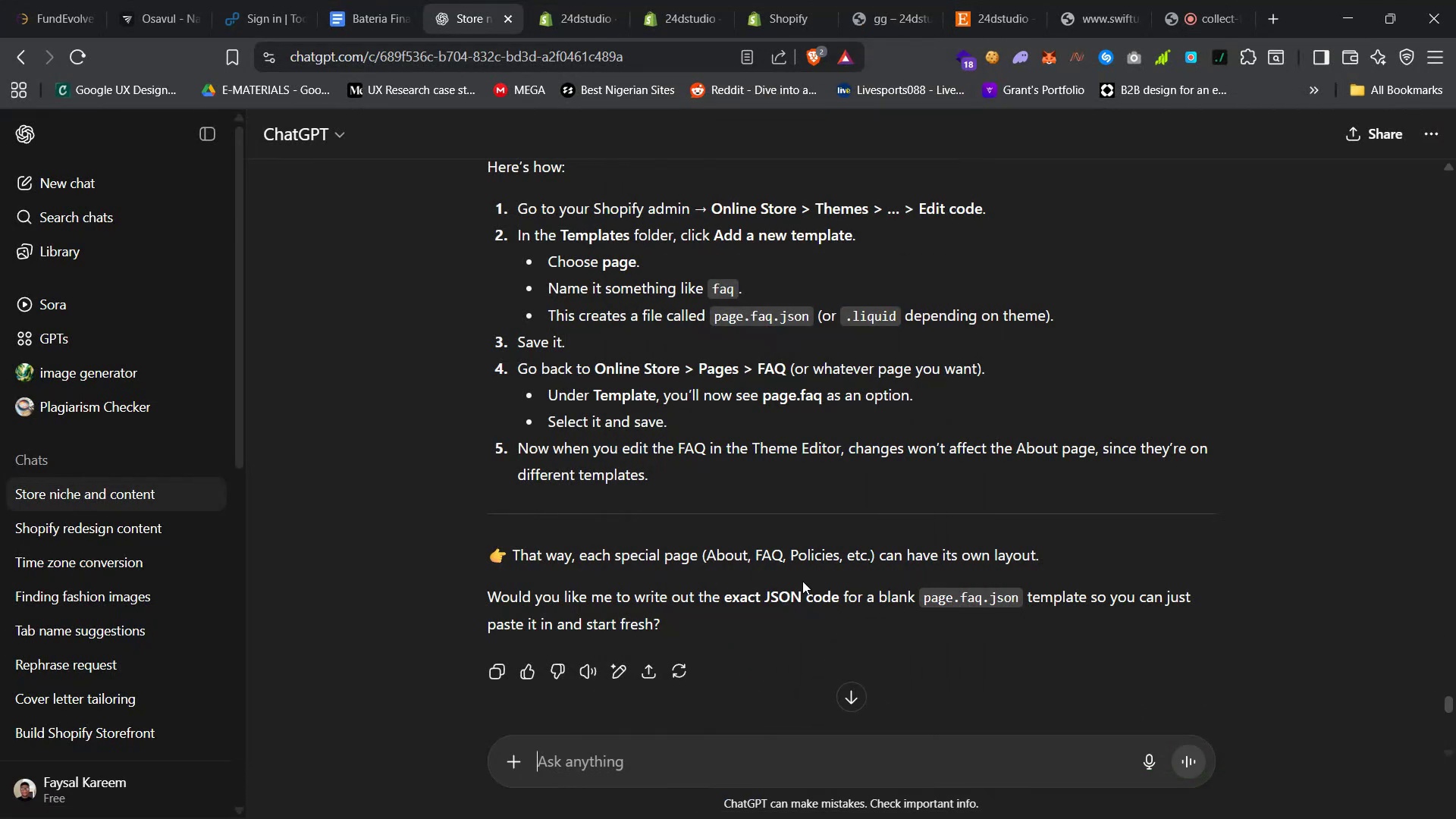 
left_click([573, 0])
 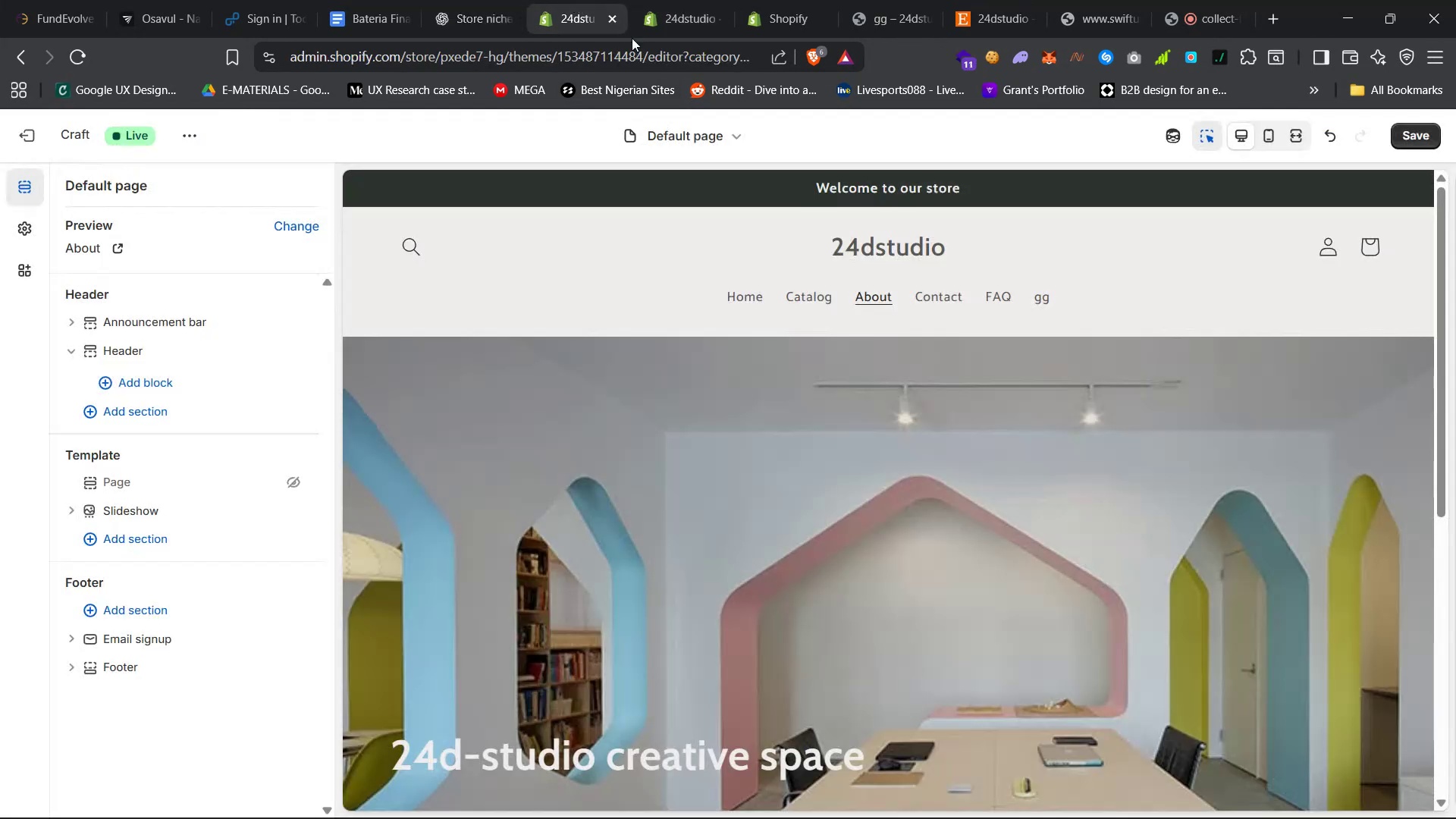 
left_click([1175, 140])
 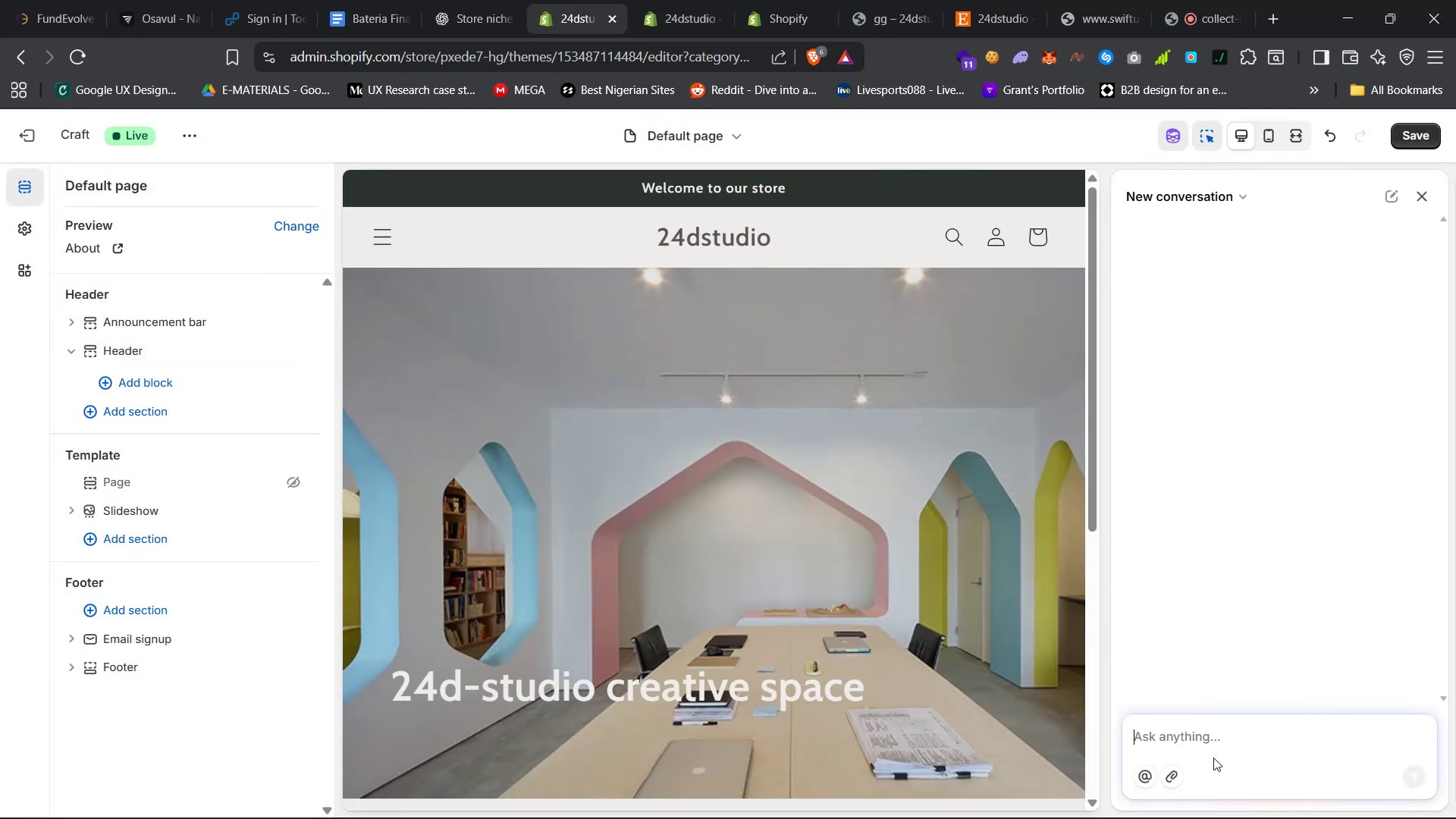 
type(contne)
key(Backspace)
key(Backspace)
type(ent of about page is influencing faq page who)
key(Backspace)
type(ich i dont want...its like they are based on the same template)
 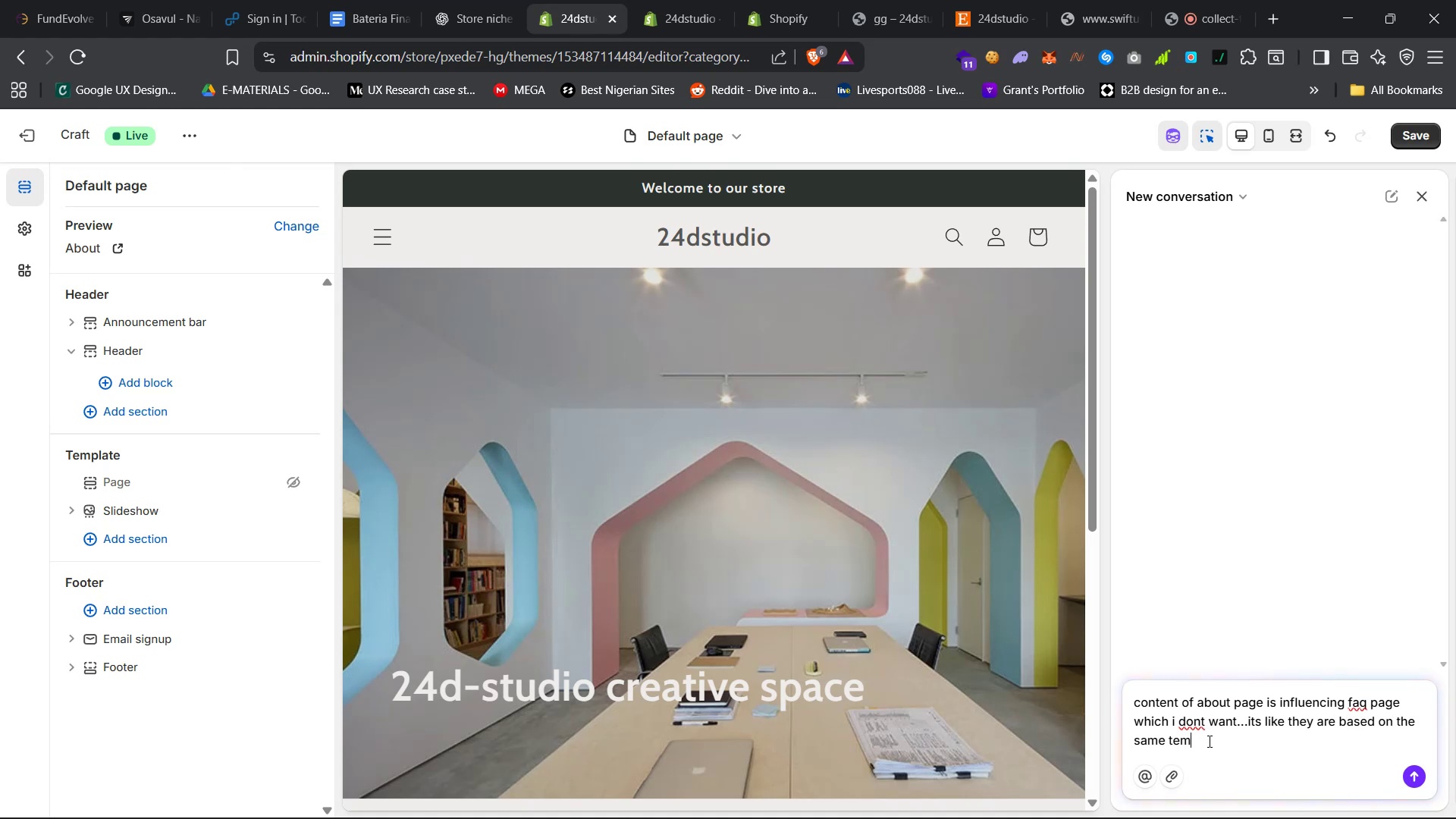 
key(Enter)
 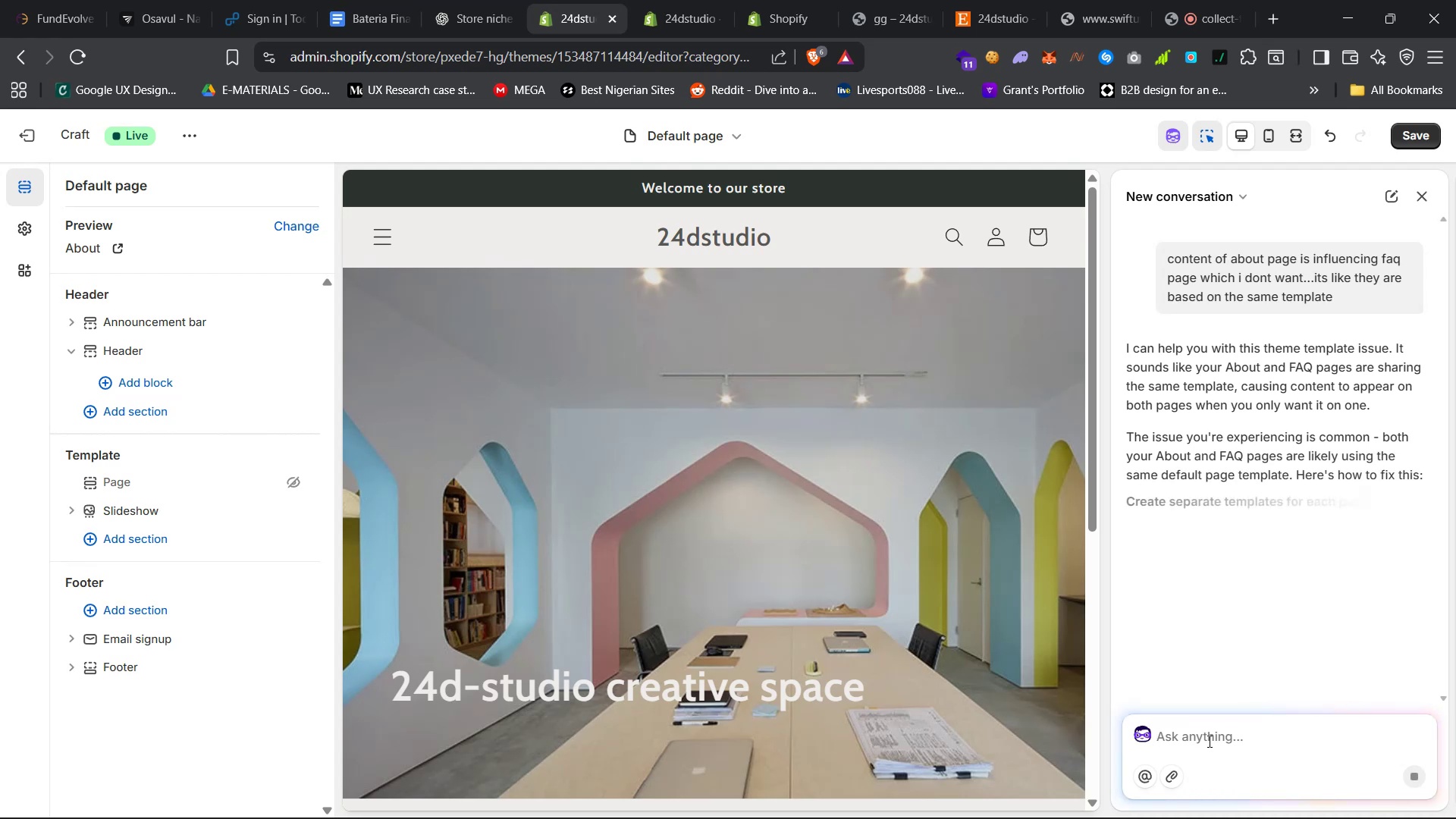 
wait(18.53)
 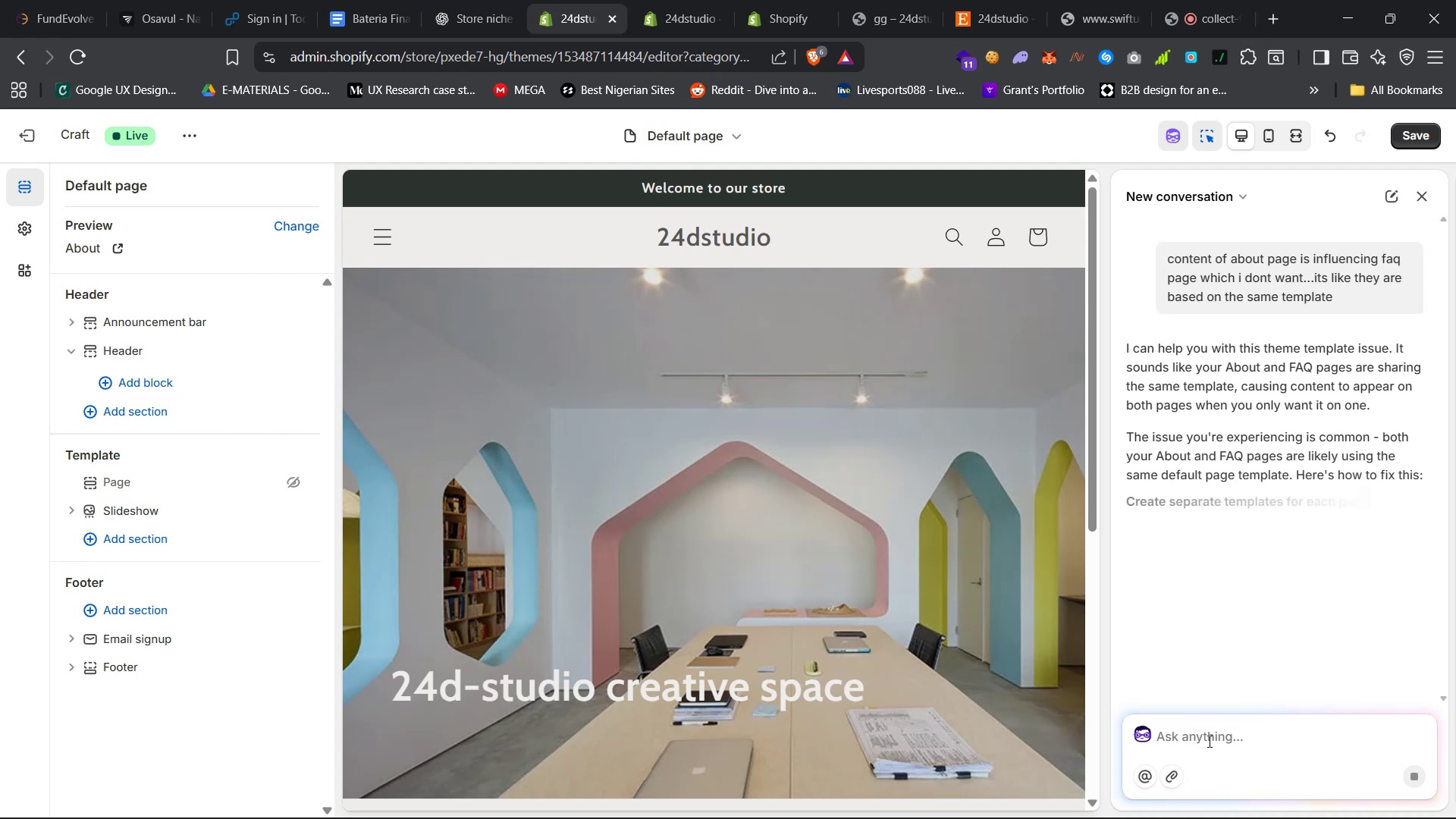 
scroll: coordinate [1275, 587], scroll_direction: down, amount: 6.0
 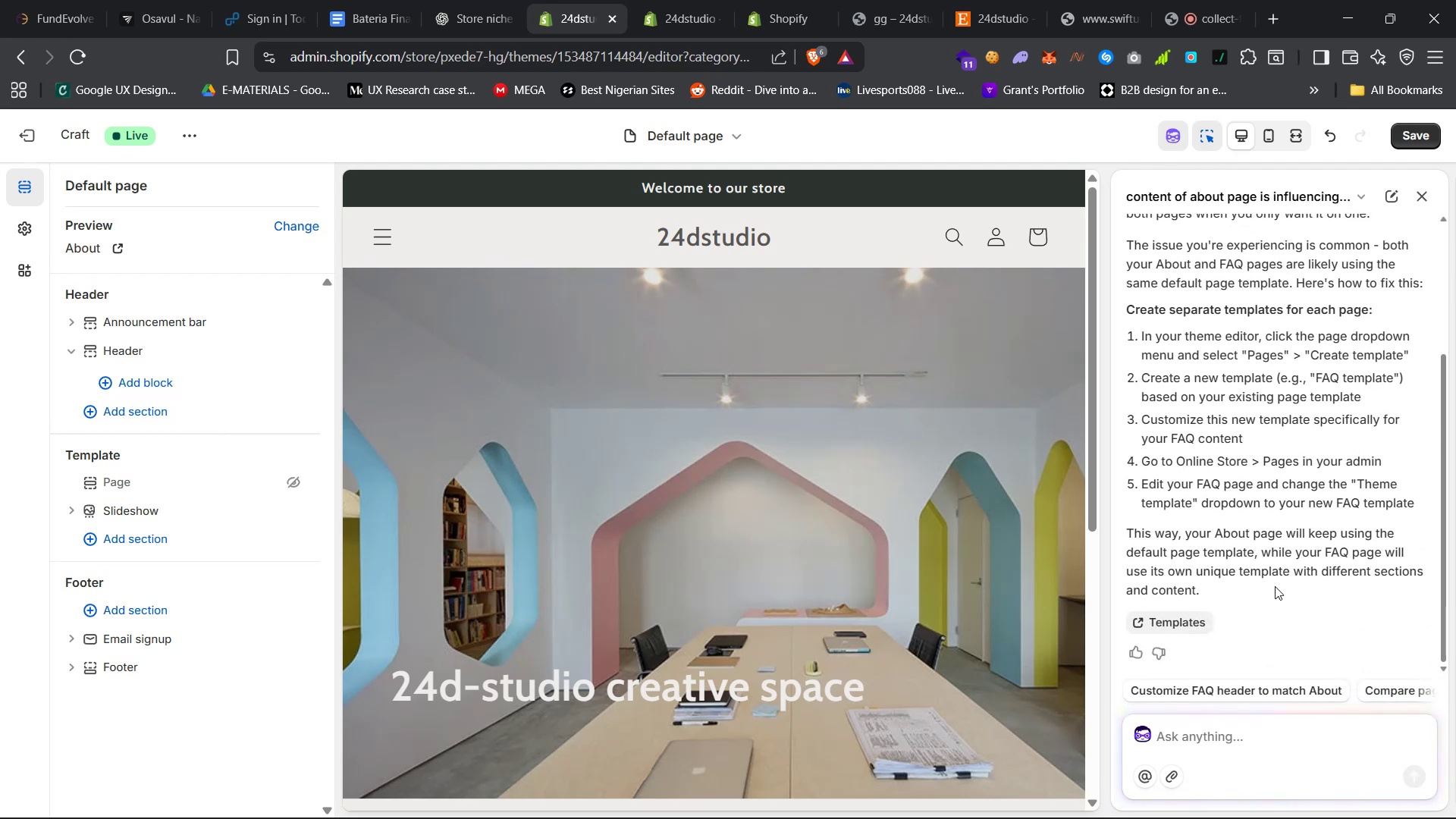 
left_click([664, 0])
 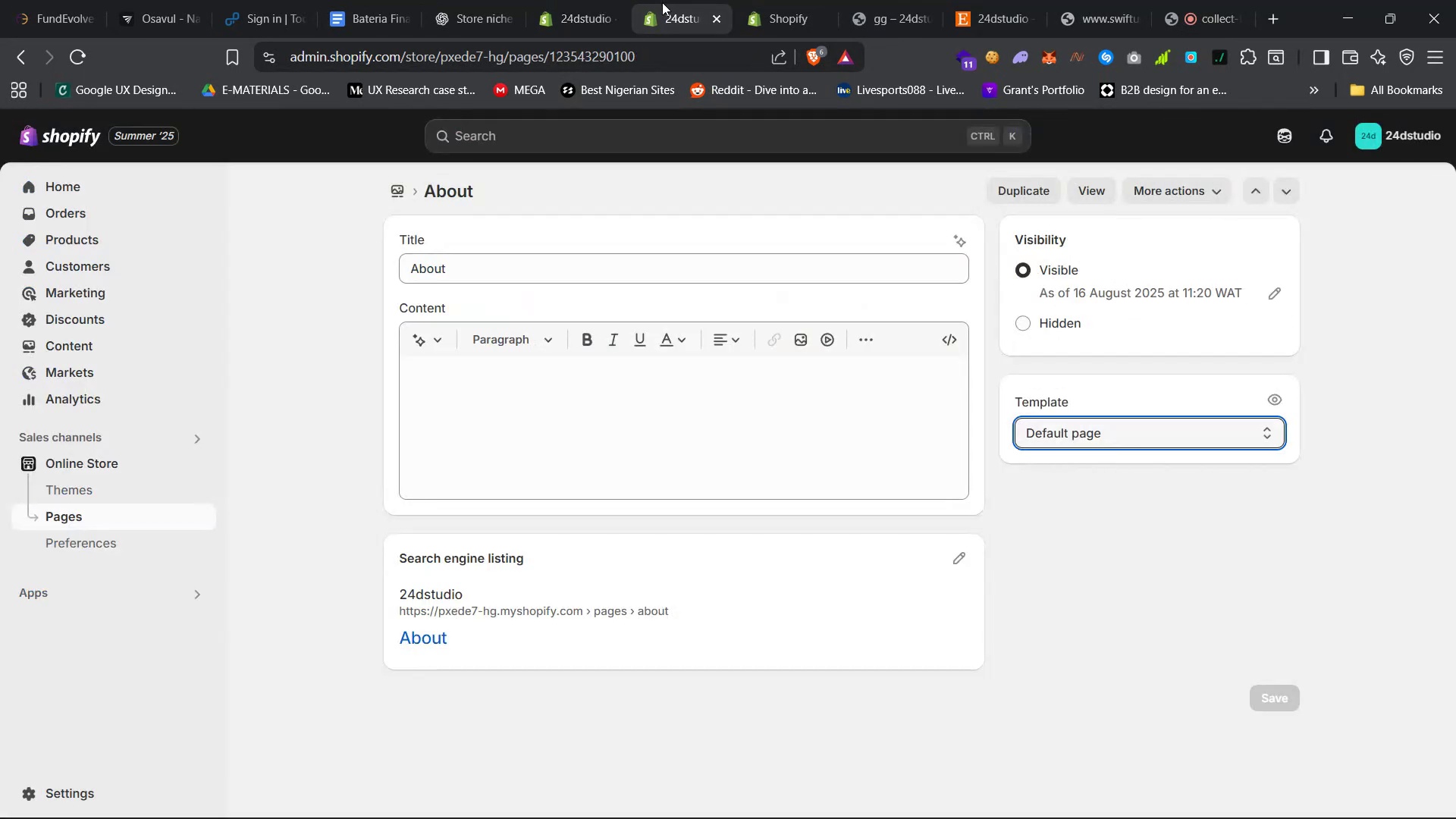 
left_click([92, 493])
 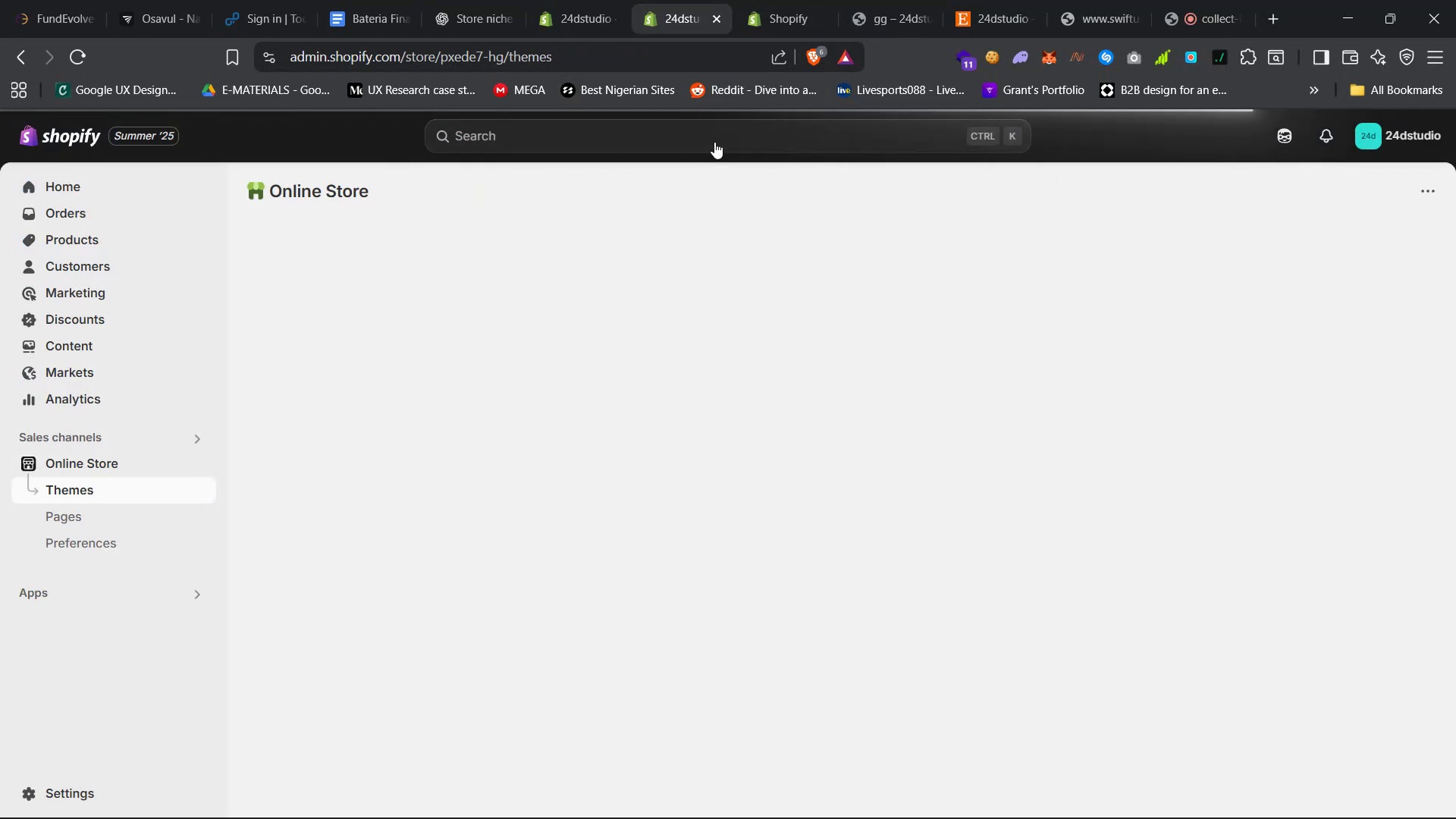 
wait(7.81)
 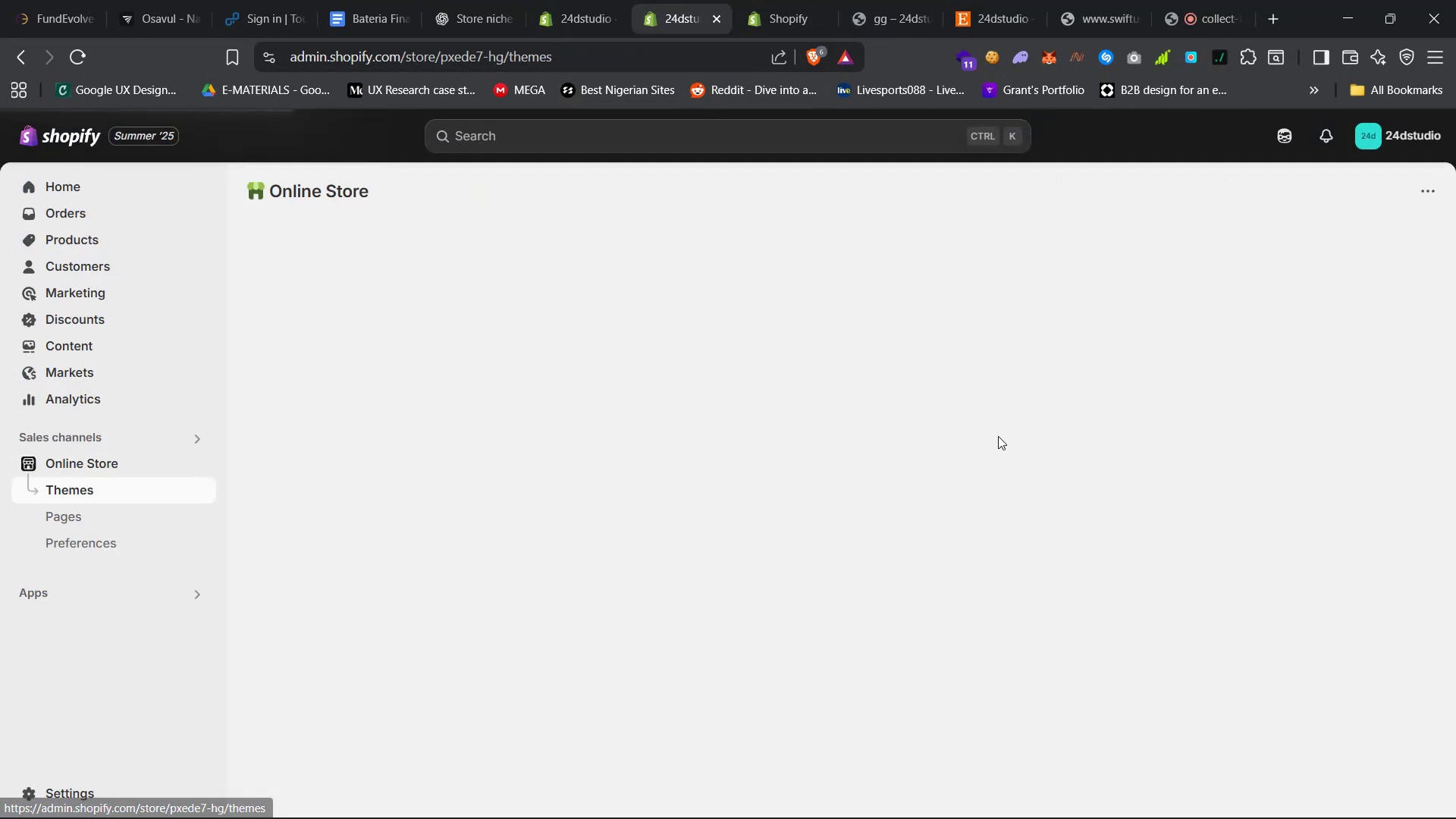 
left_click([1262, 231])
 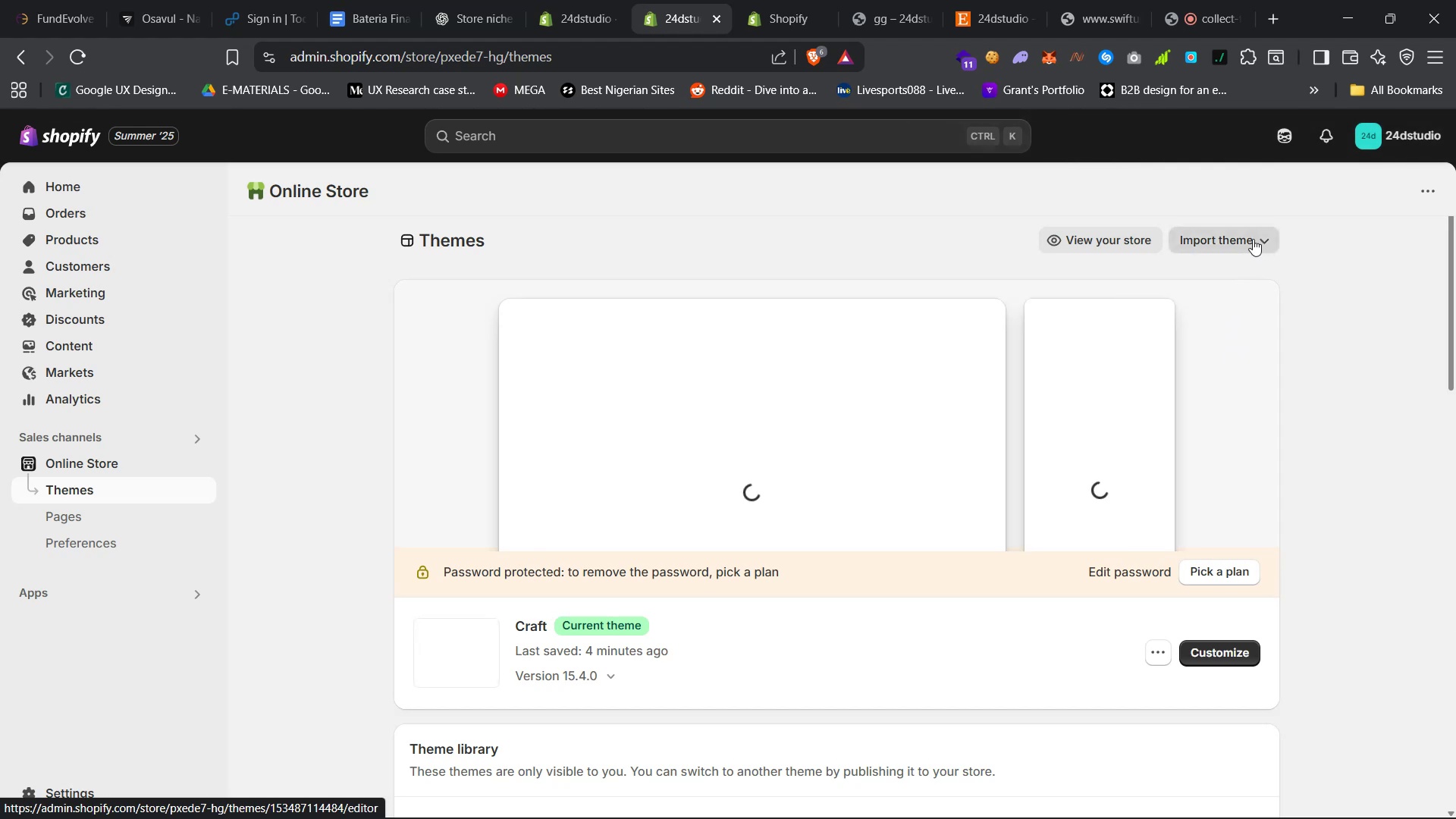 
left_click([1313, 213])
 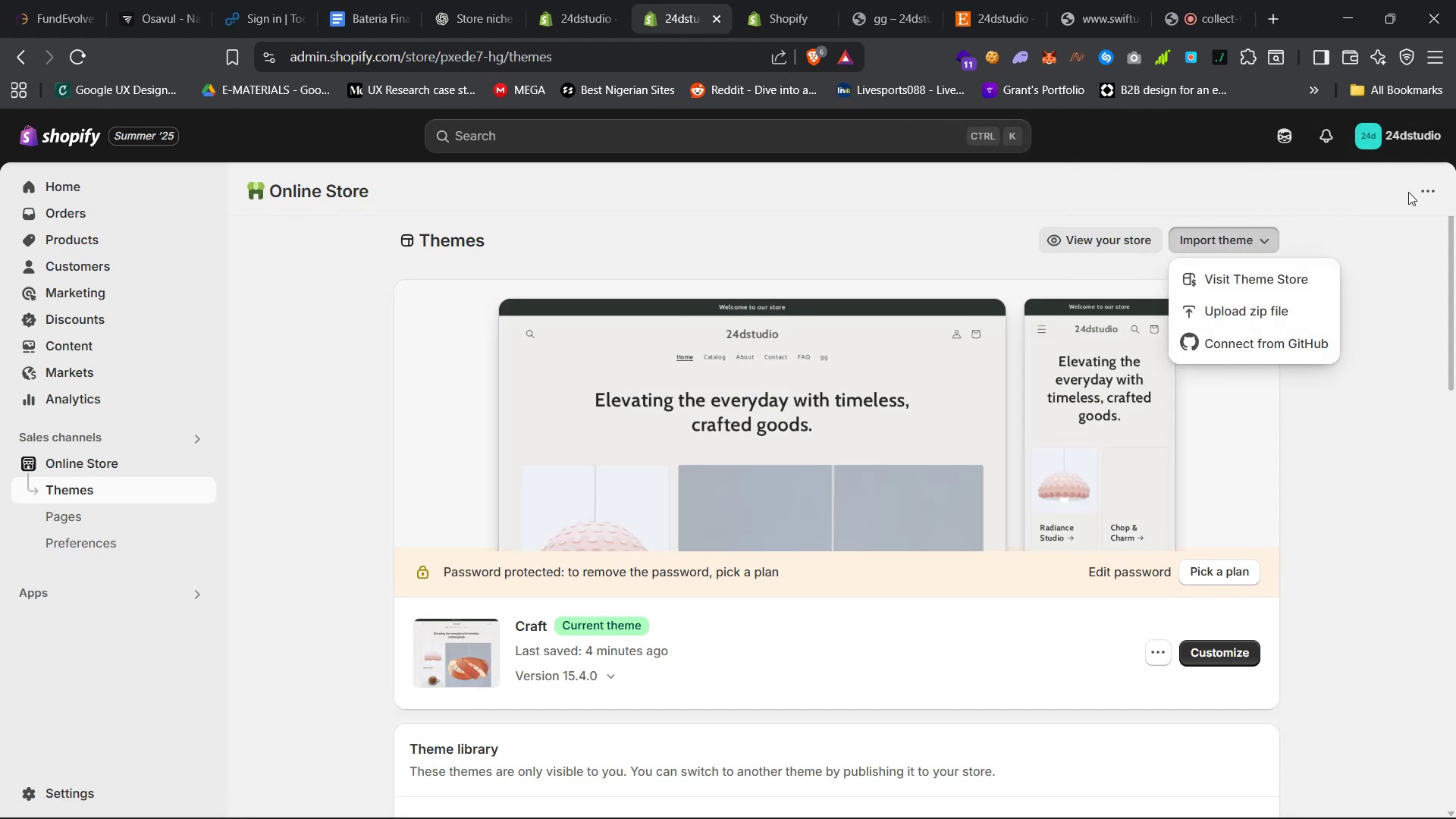 
left_click([1403, 434])
 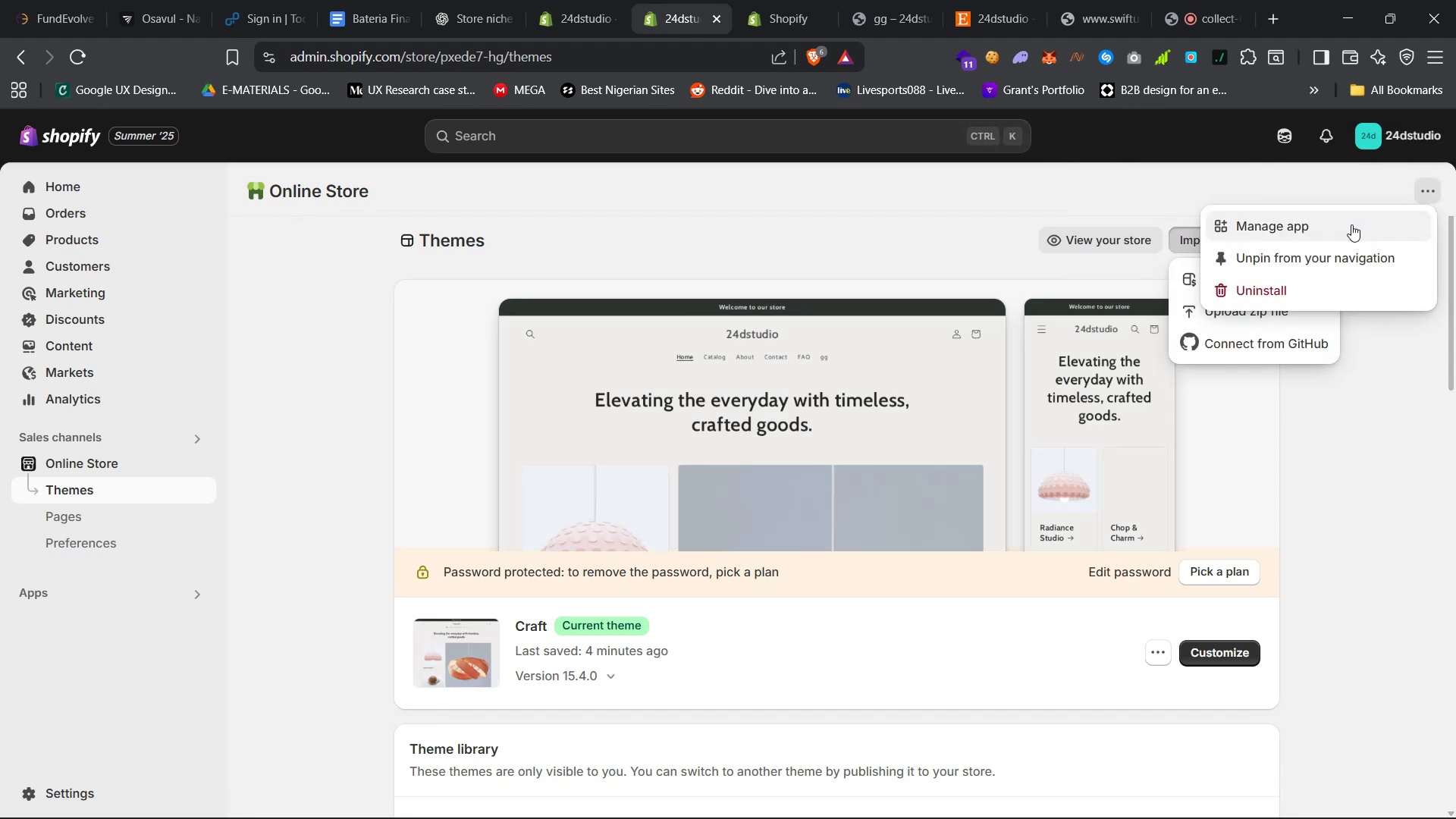 
double_click([1385, 419])
 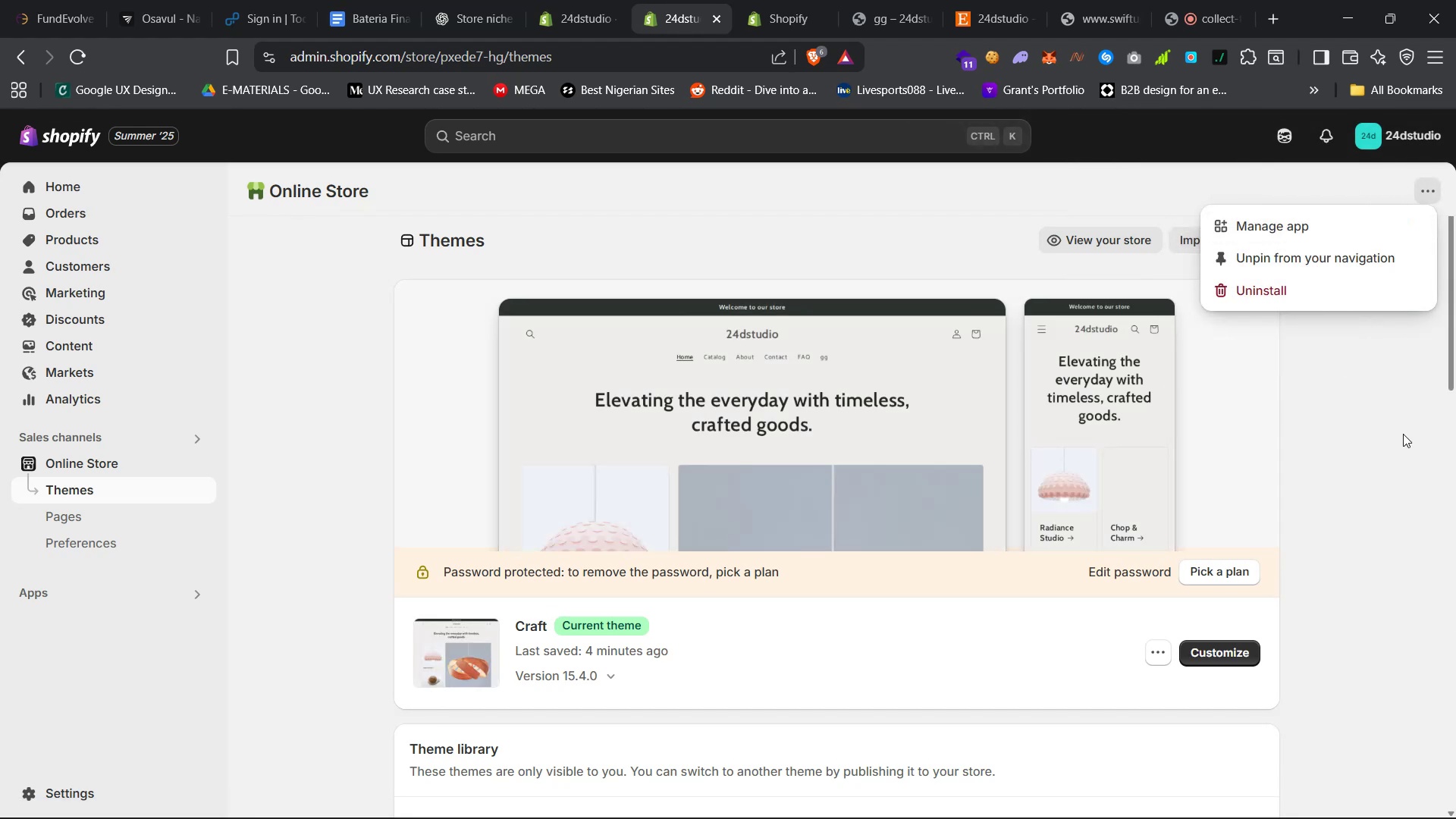 
left_click([1156, 639])
 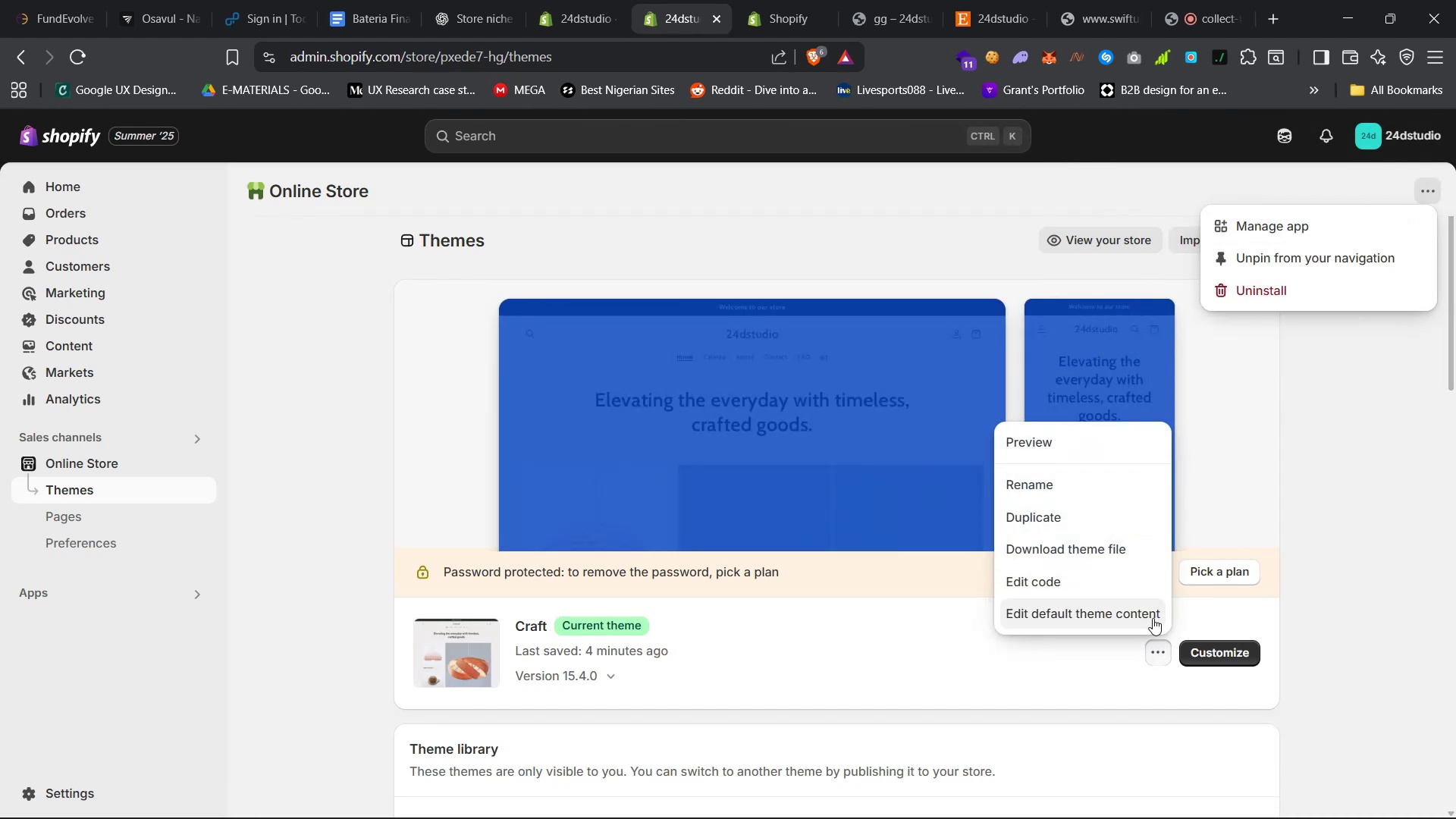 
left_click([1445, 188])
 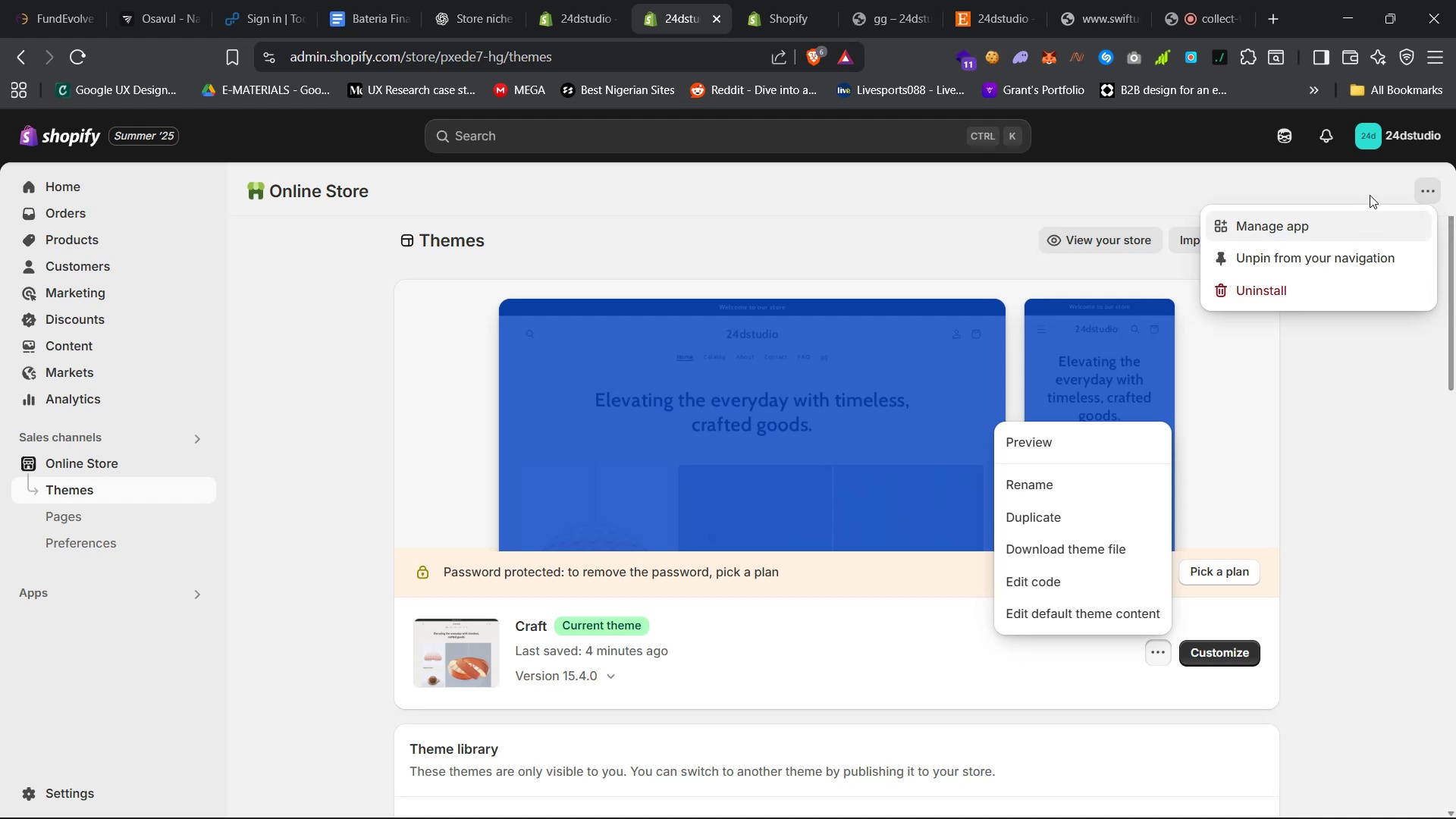 
left_click([1379, 356])
 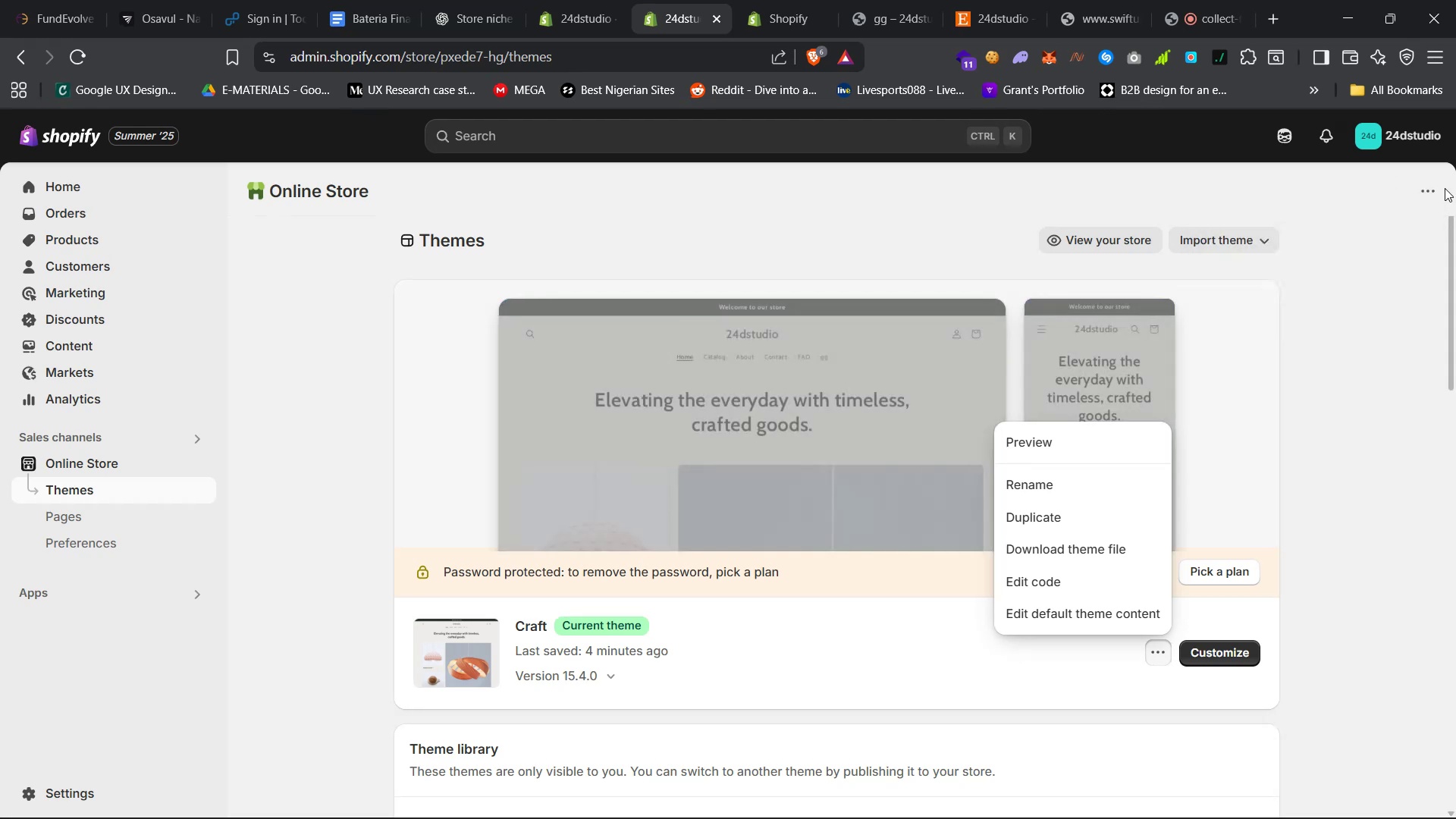 
scroll: coordinate [1178, 543], scroll_direction: down, amount: 42.0
 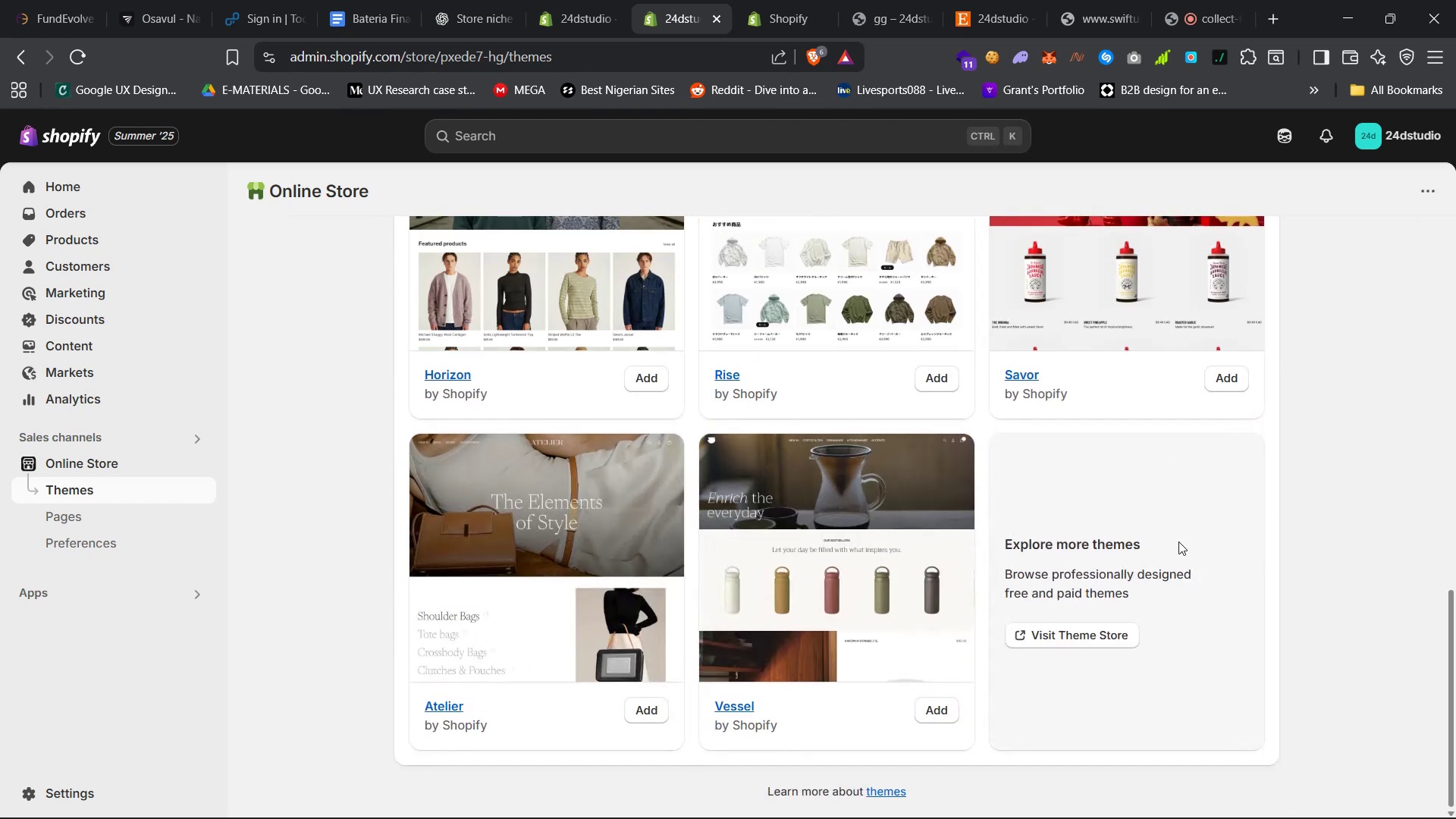 
scroll: coordinate [1178, 544], scroll_direction: up, amount: 51.0
 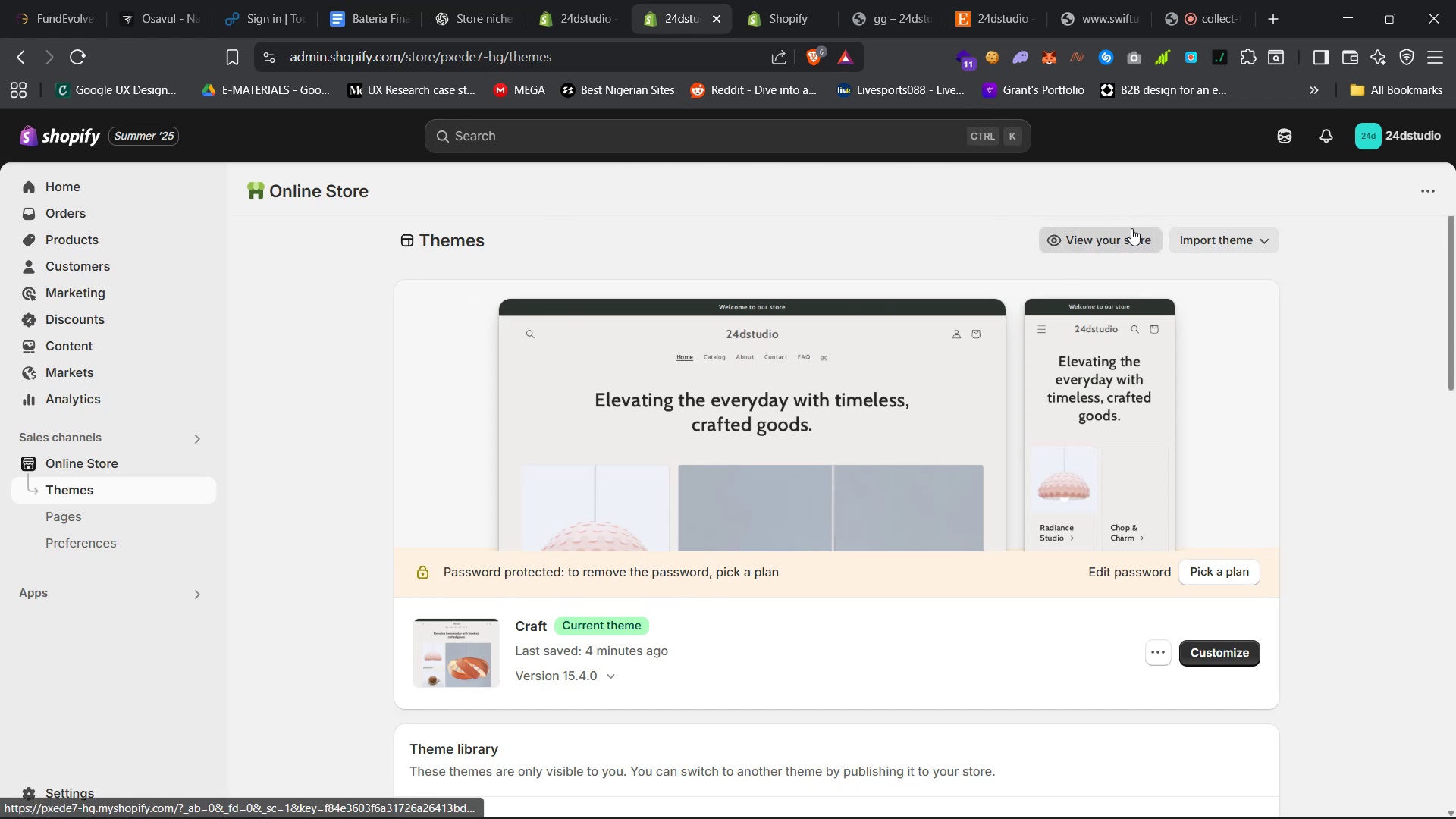 
left_click([766, 0])
 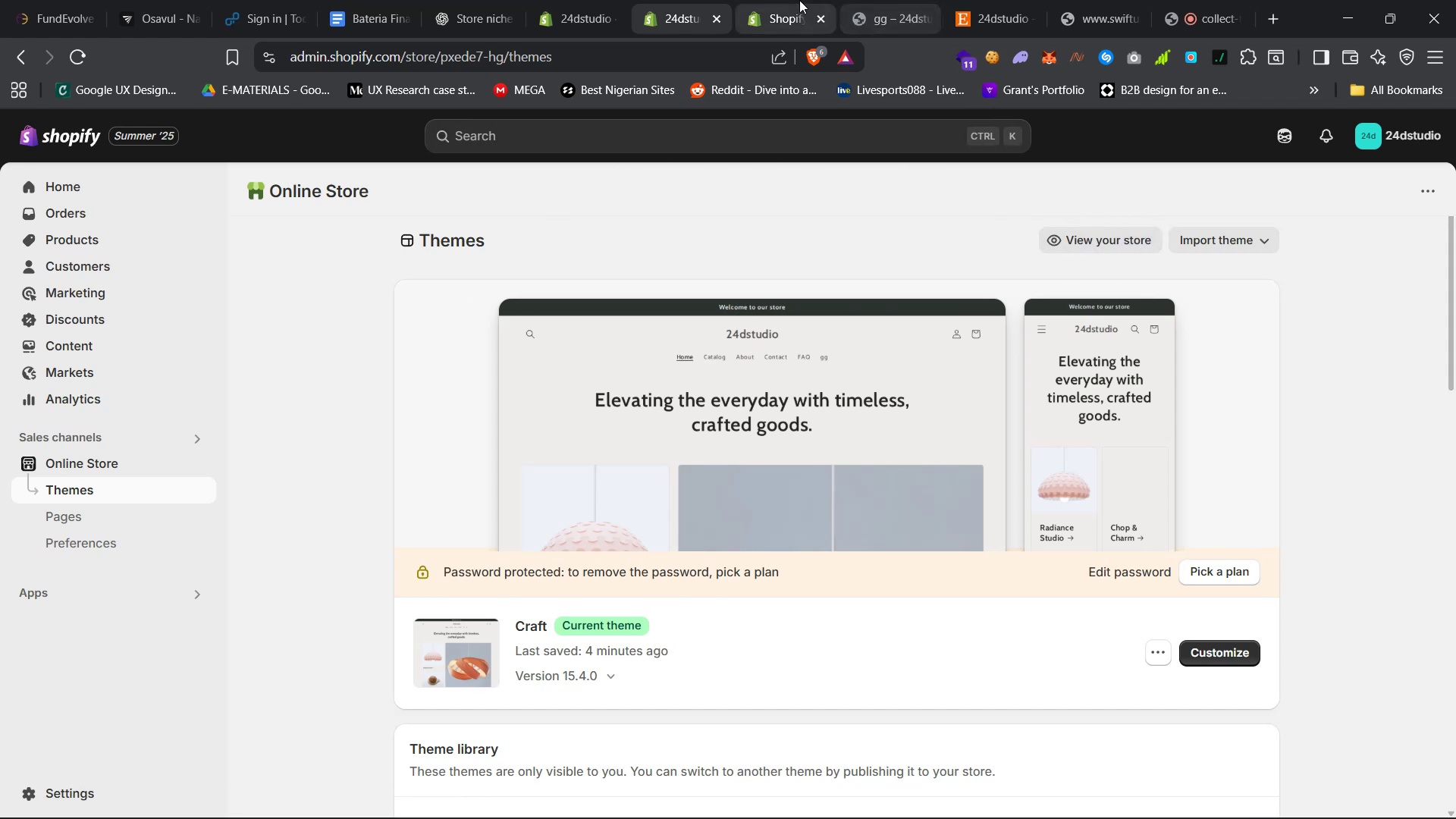 
left_click([879, 0])
 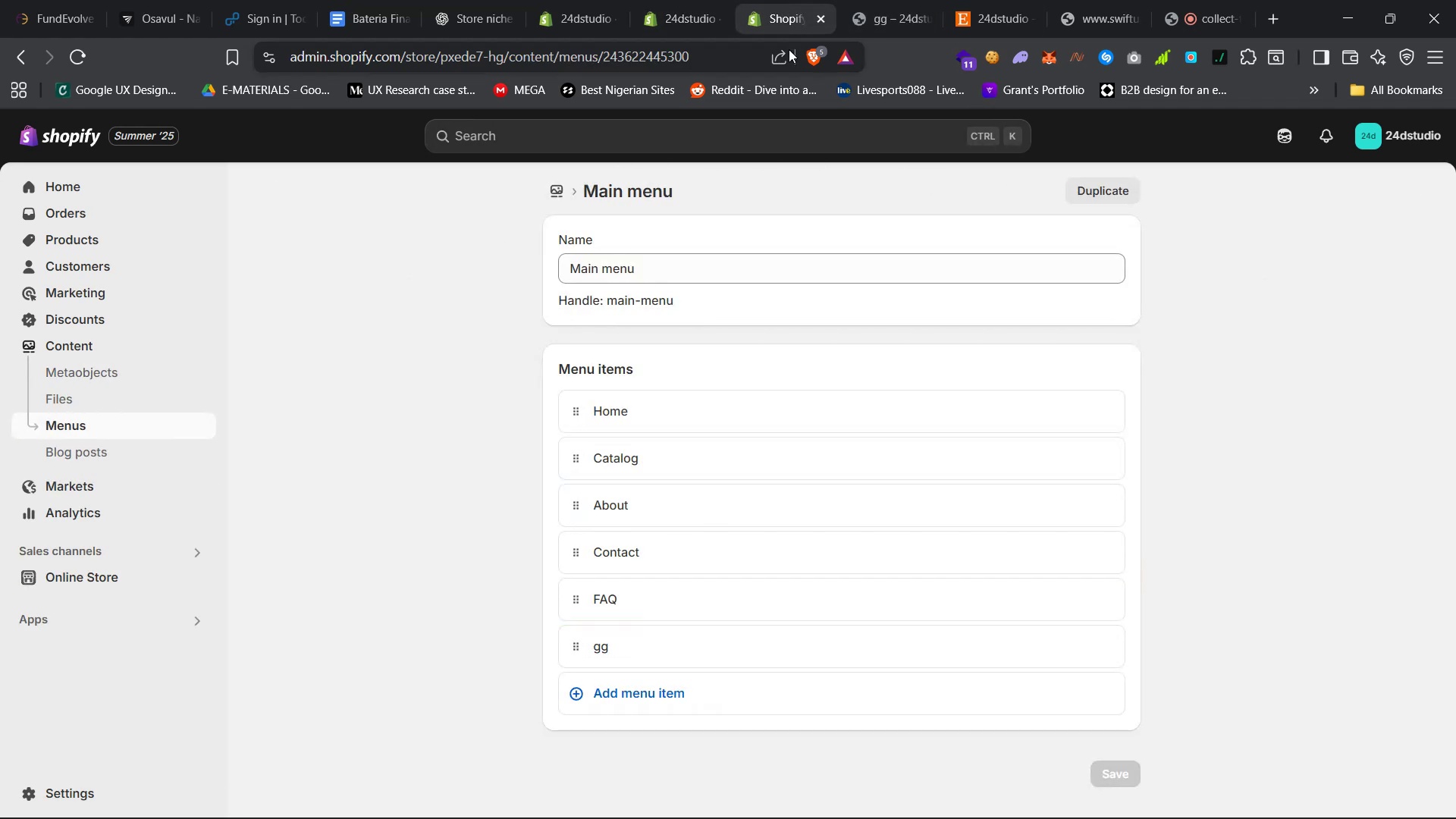 
left_click([681, 0])
 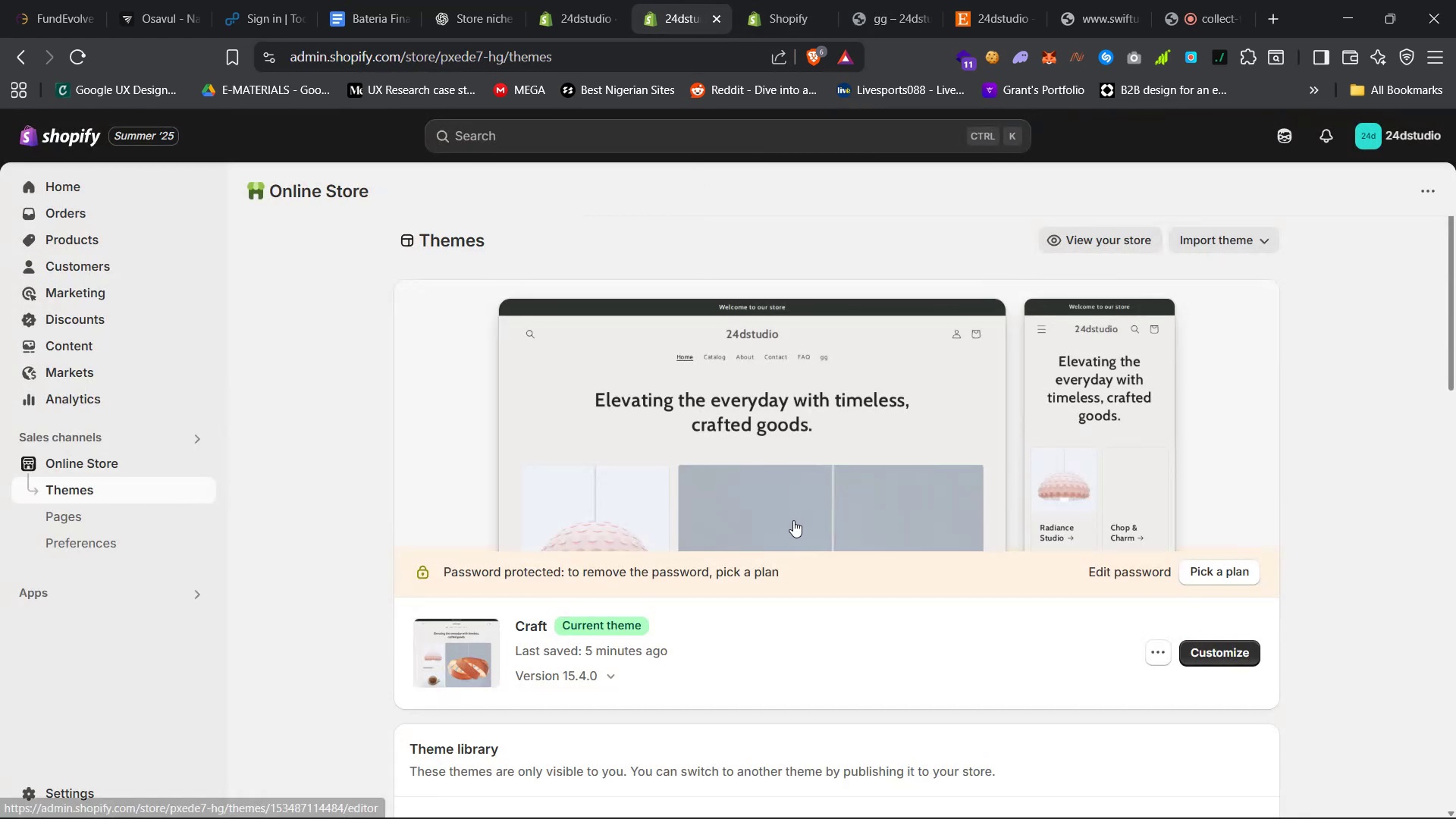 
left_click([771, 0])
 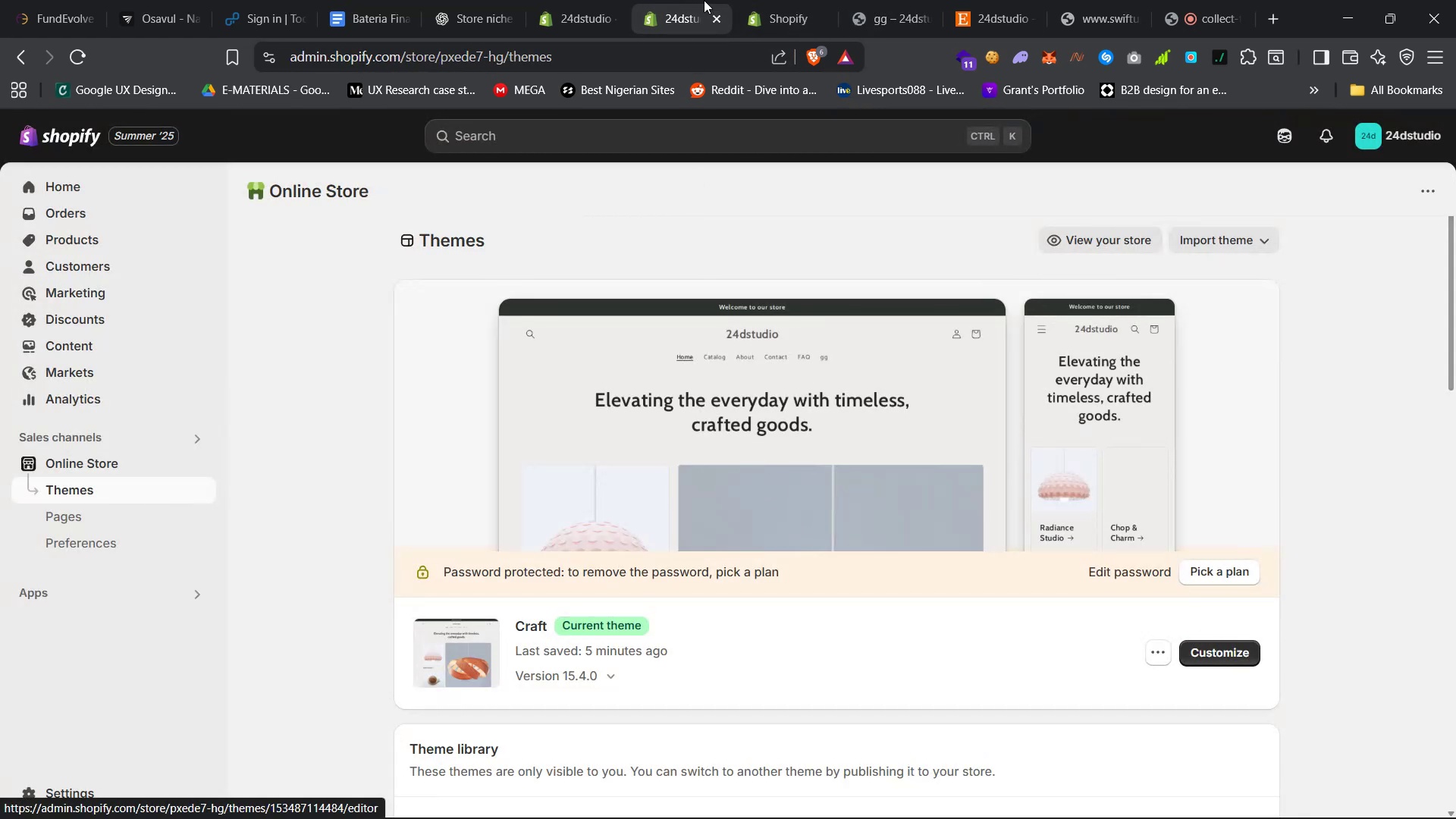 
left_click([893, 0])
 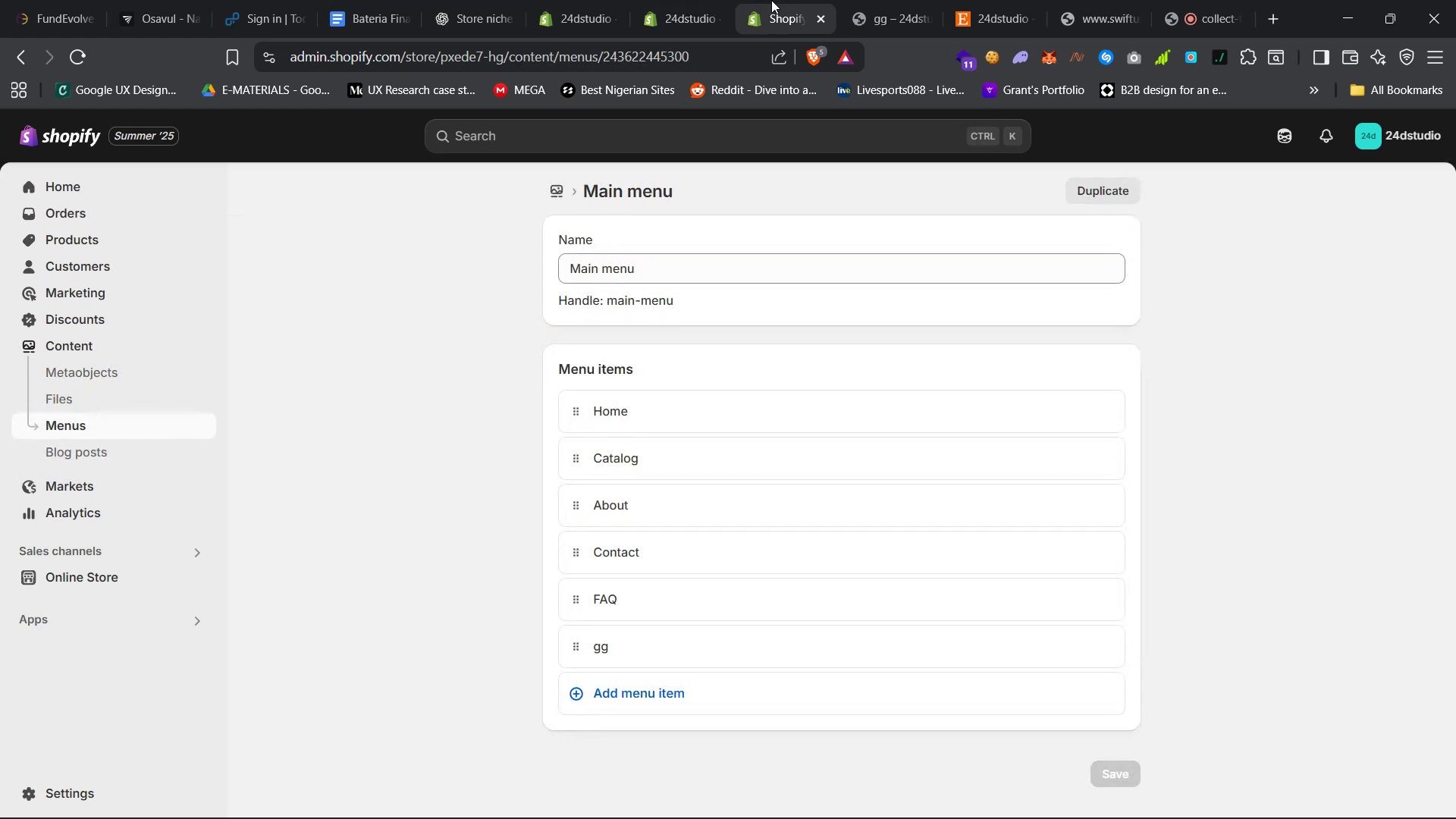 
left_click([559, 0])
 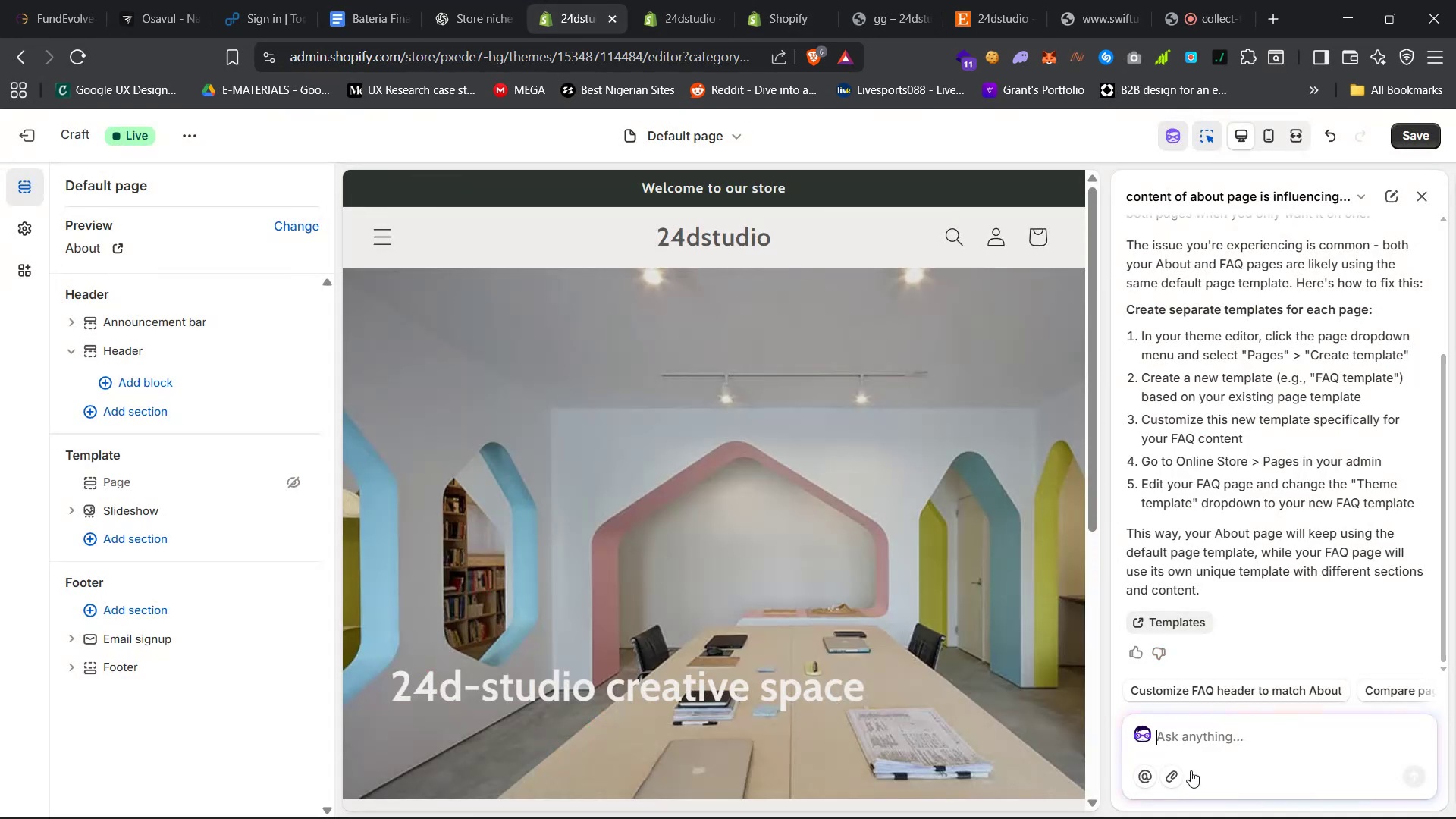 
type(im using cr)
key(Backspace)
key(Backspace)
type("craft" theme and theres no option to create template..you )
key(Backspace)
key(Backspace)
key(Backspace)
key(Backspace)
type(though you didnt specify the steps properly)
 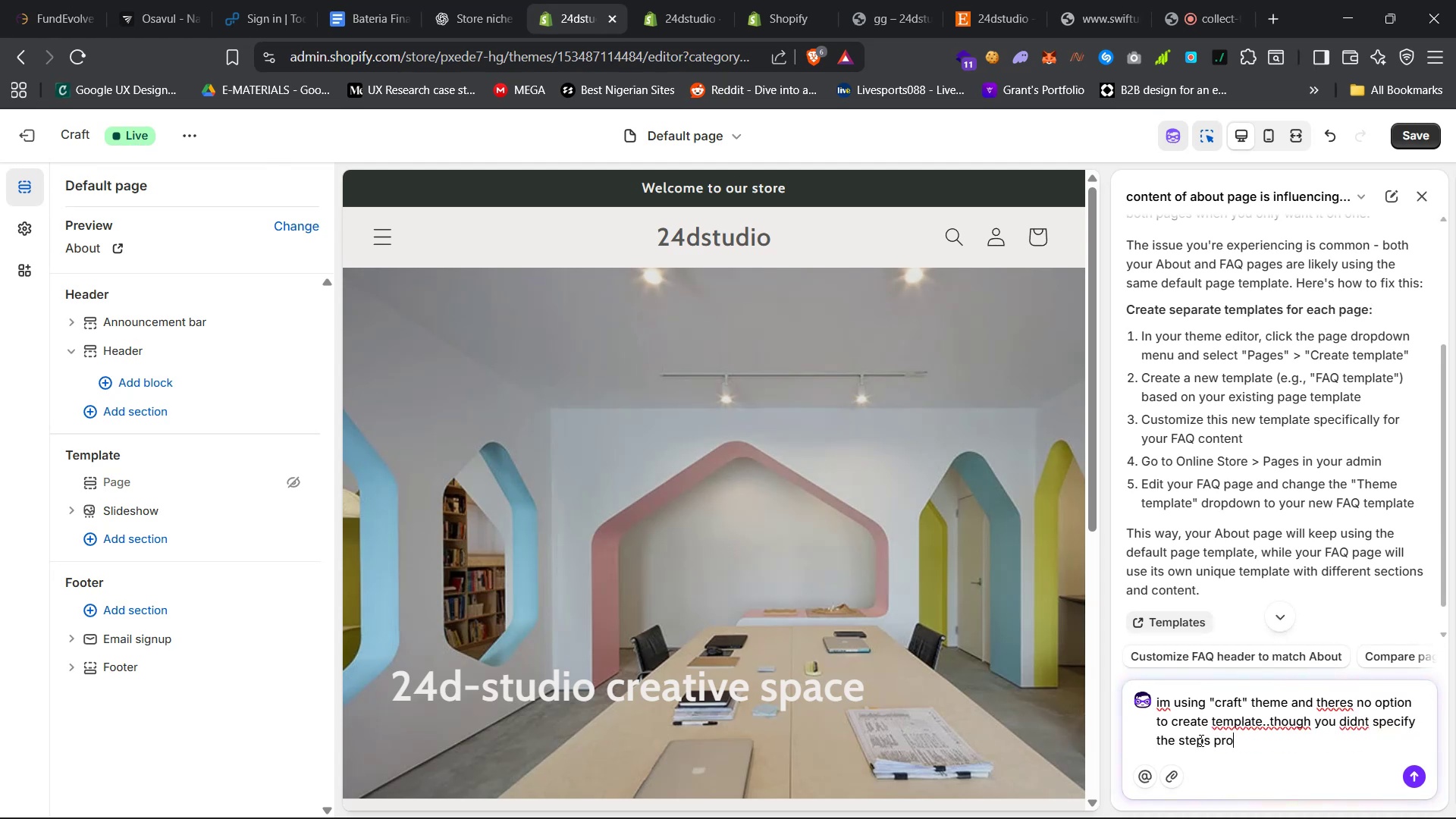 
key(Enter)
 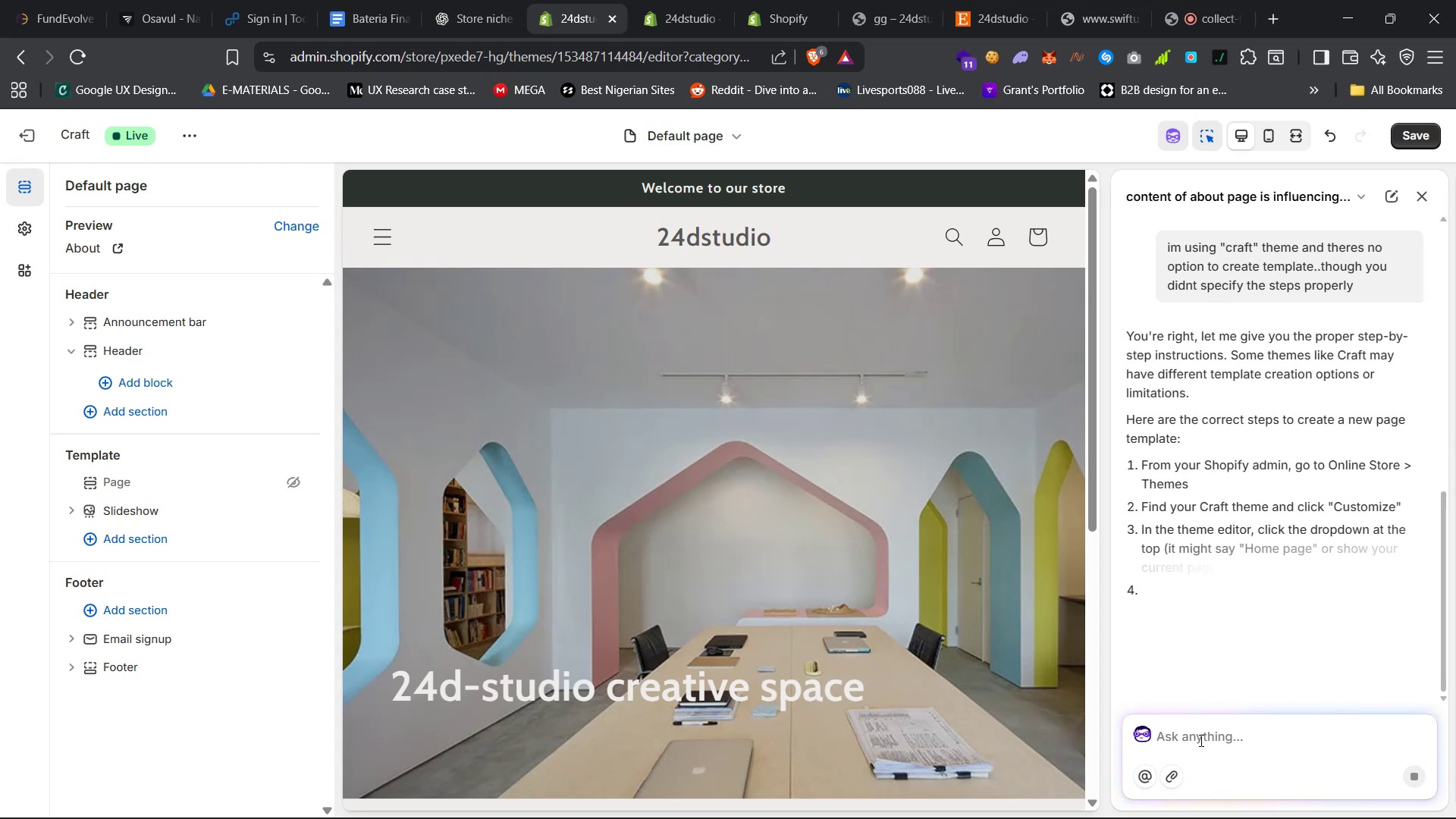 
wait(15.06)
 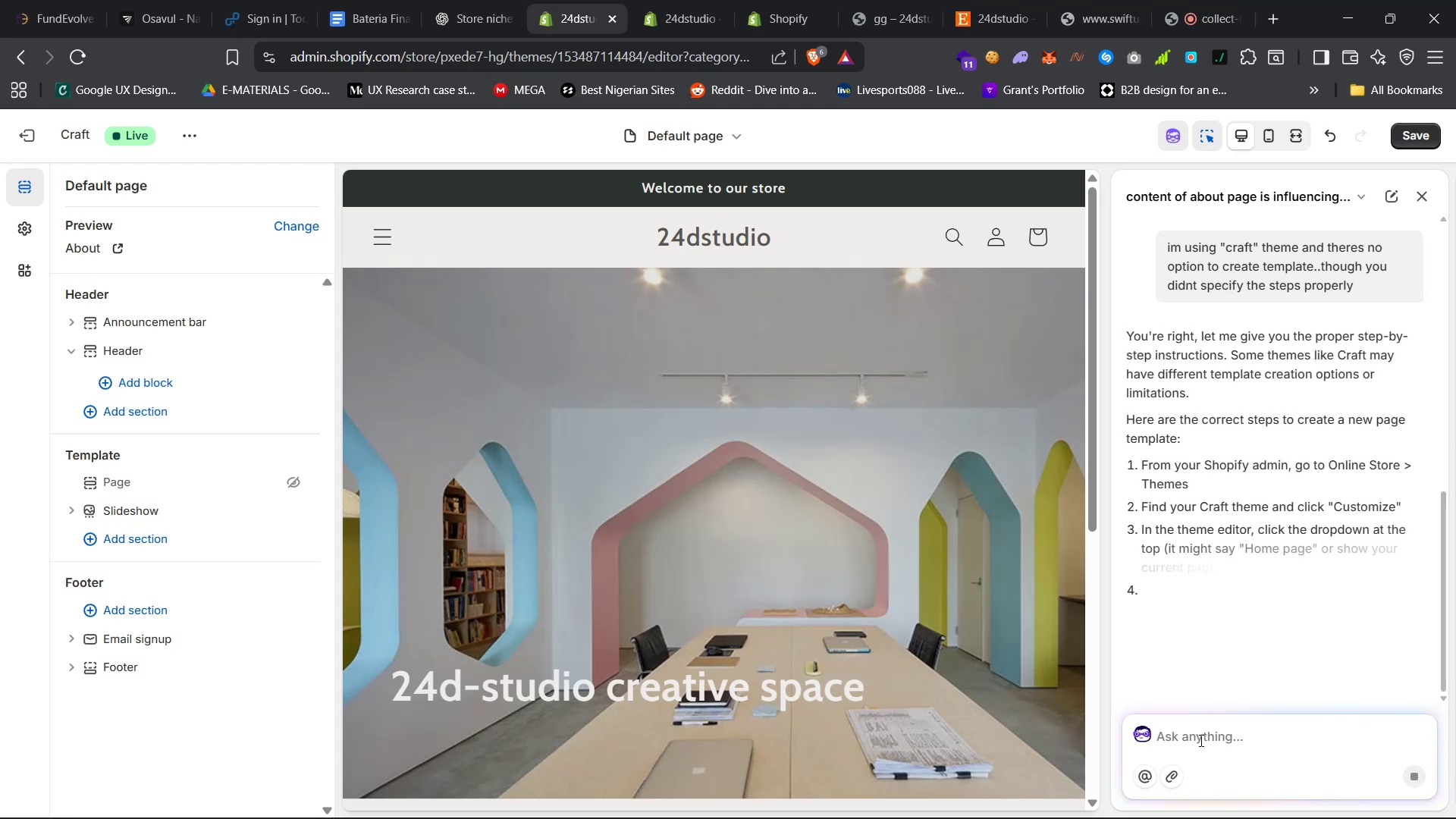 
left_click([199, 129])
 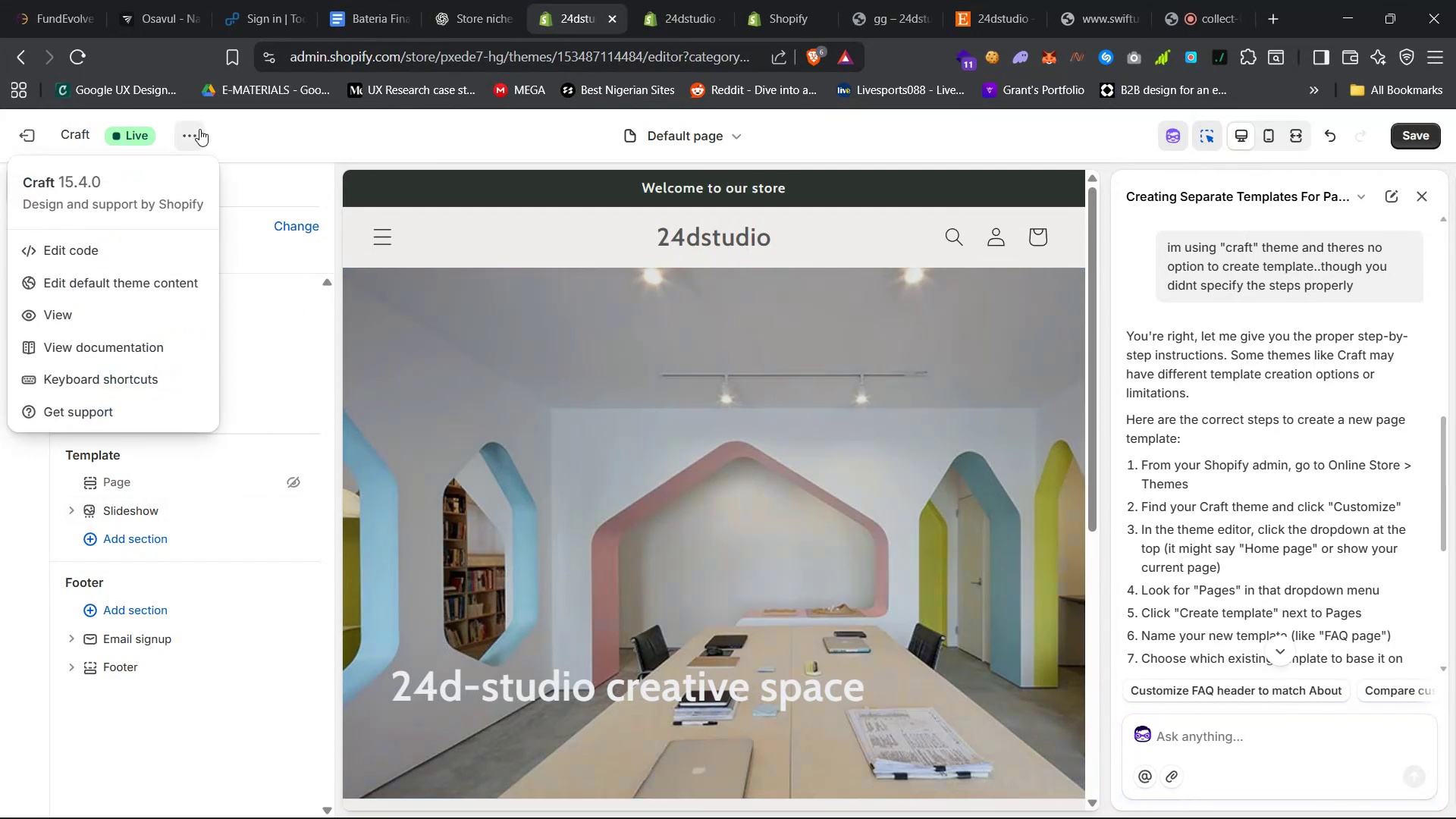 
left_click([14, 496])
 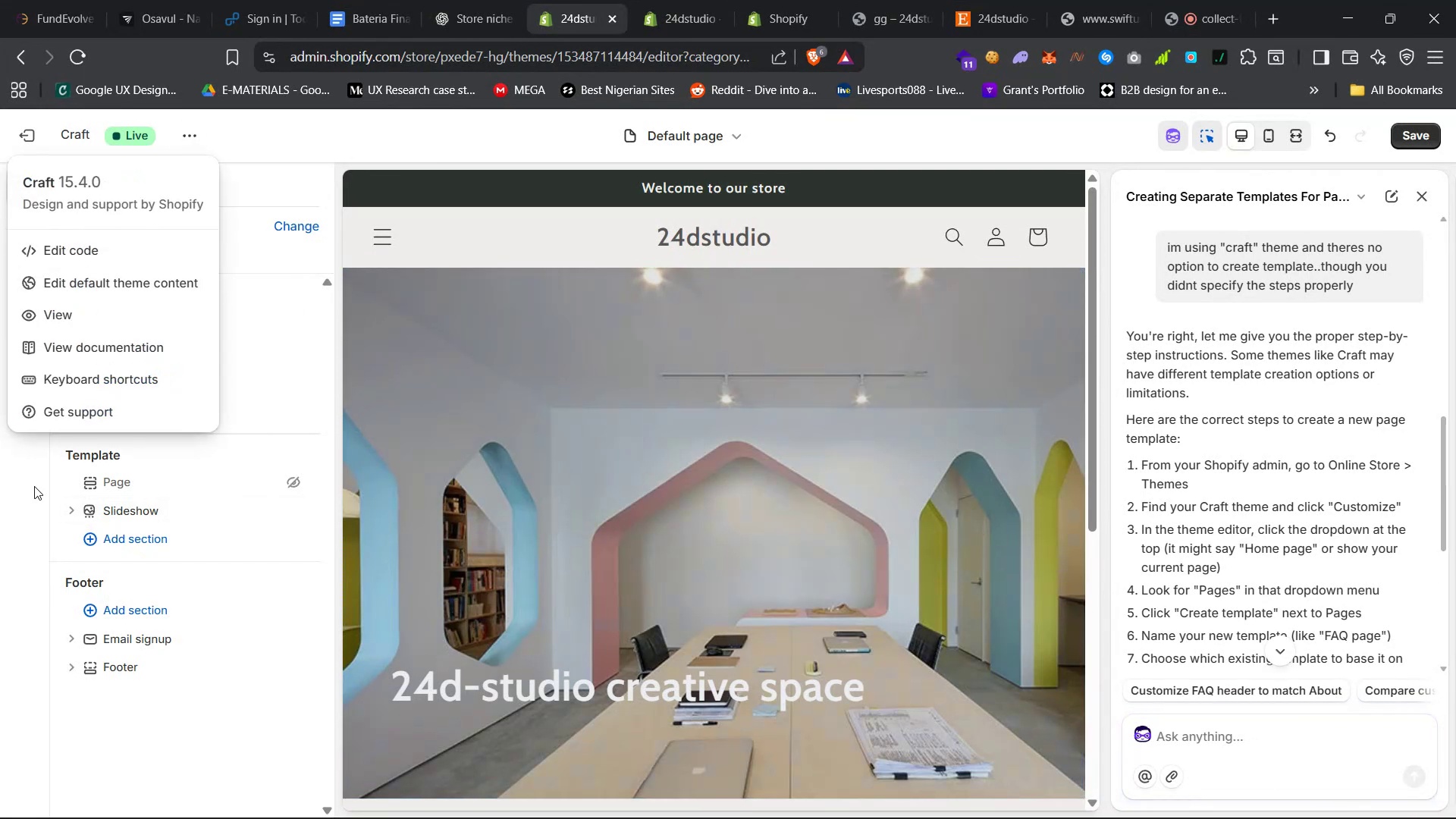 
key(Control+F)
 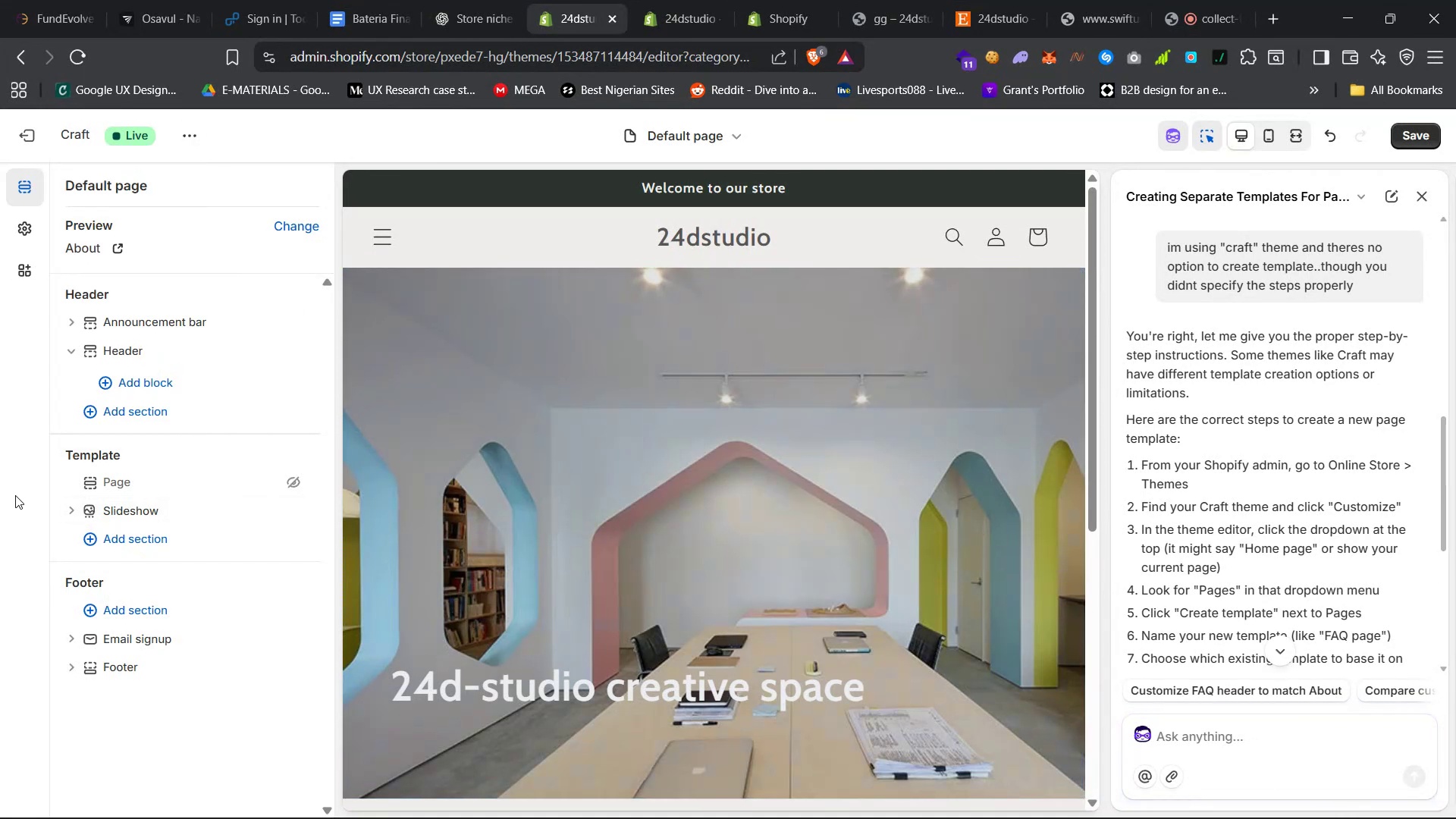 
type(templar)
key(Backspace)
type(te)
 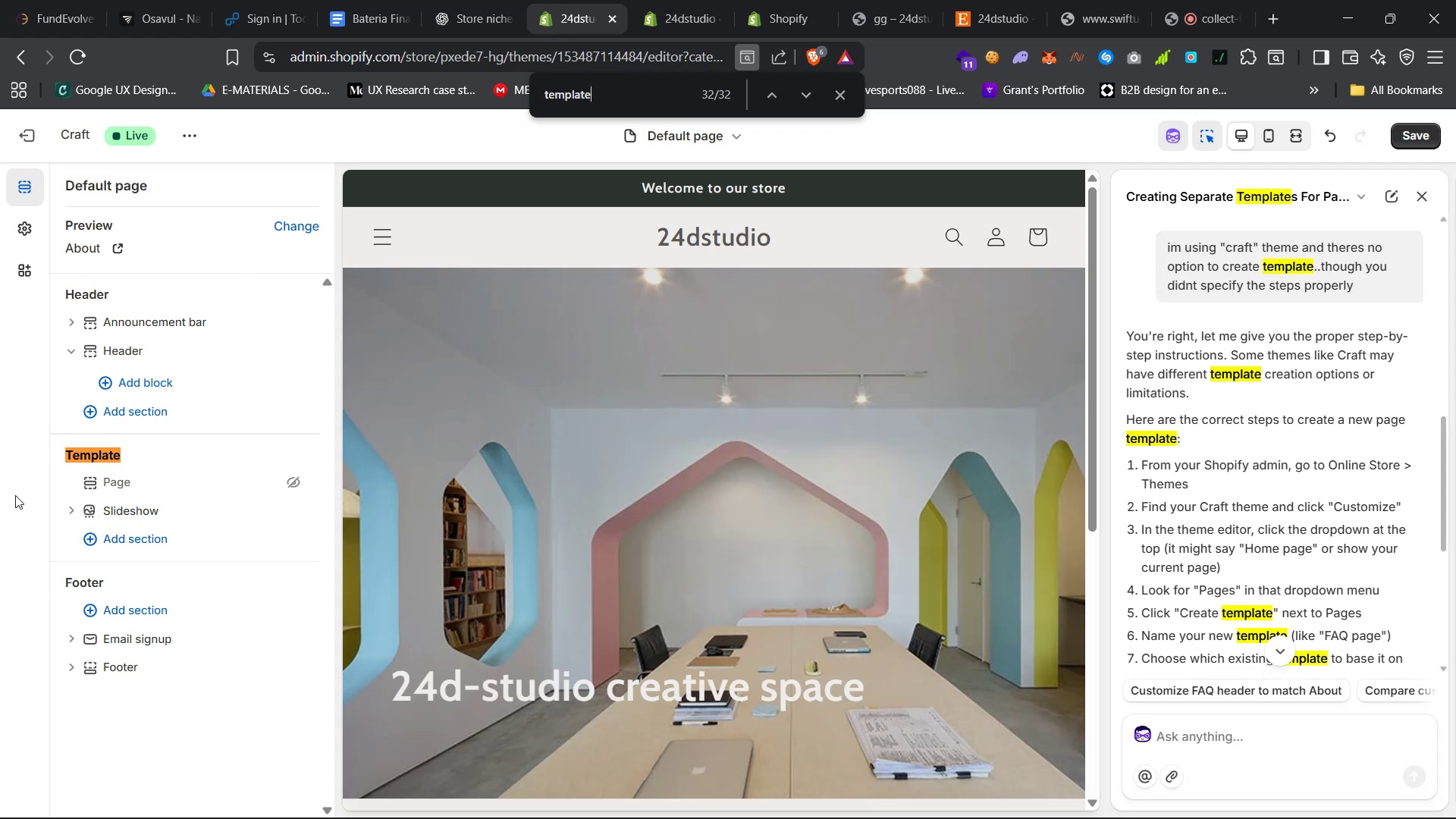 
wait(12.09)
 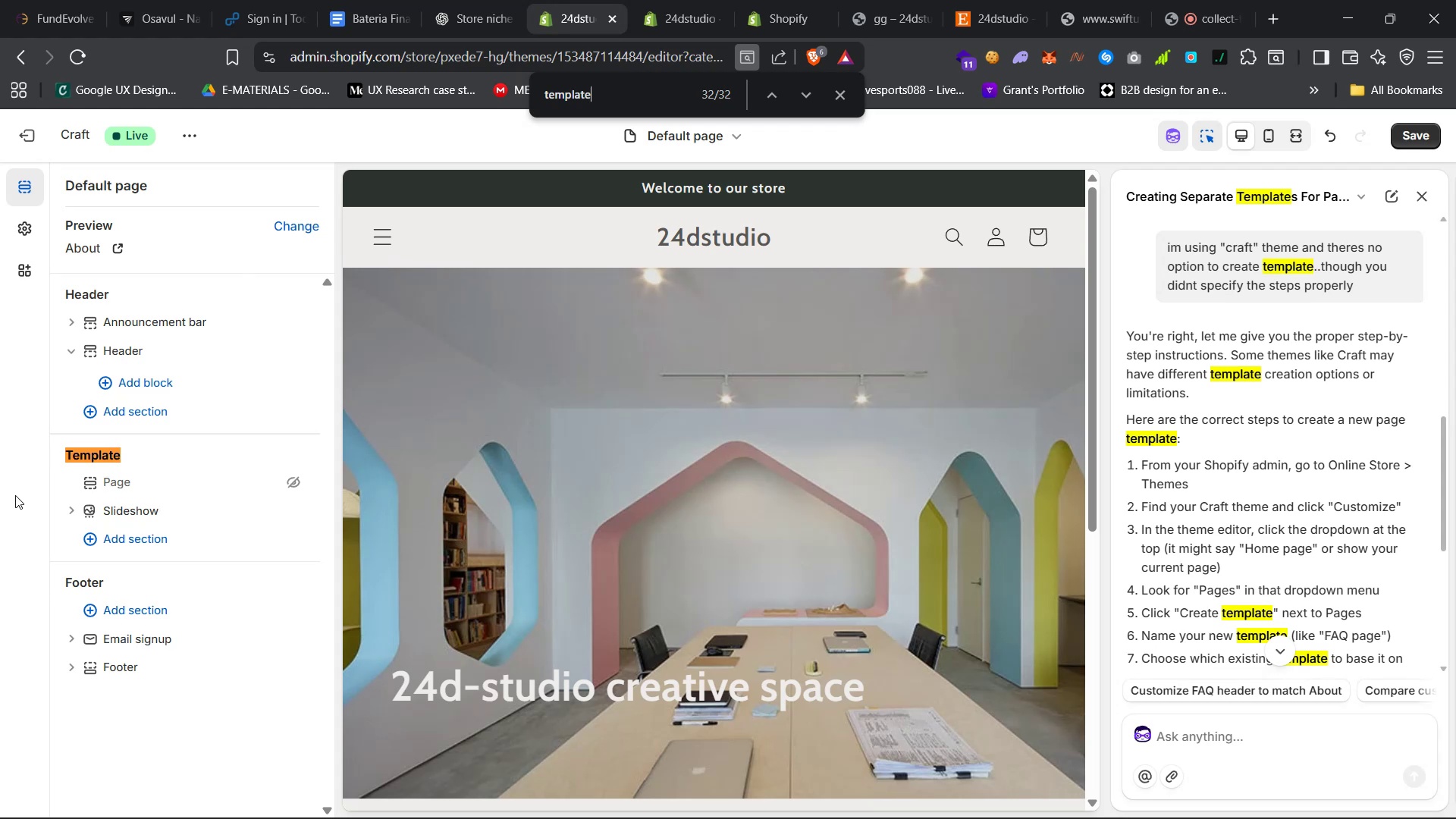 
left_click([799, 96])
 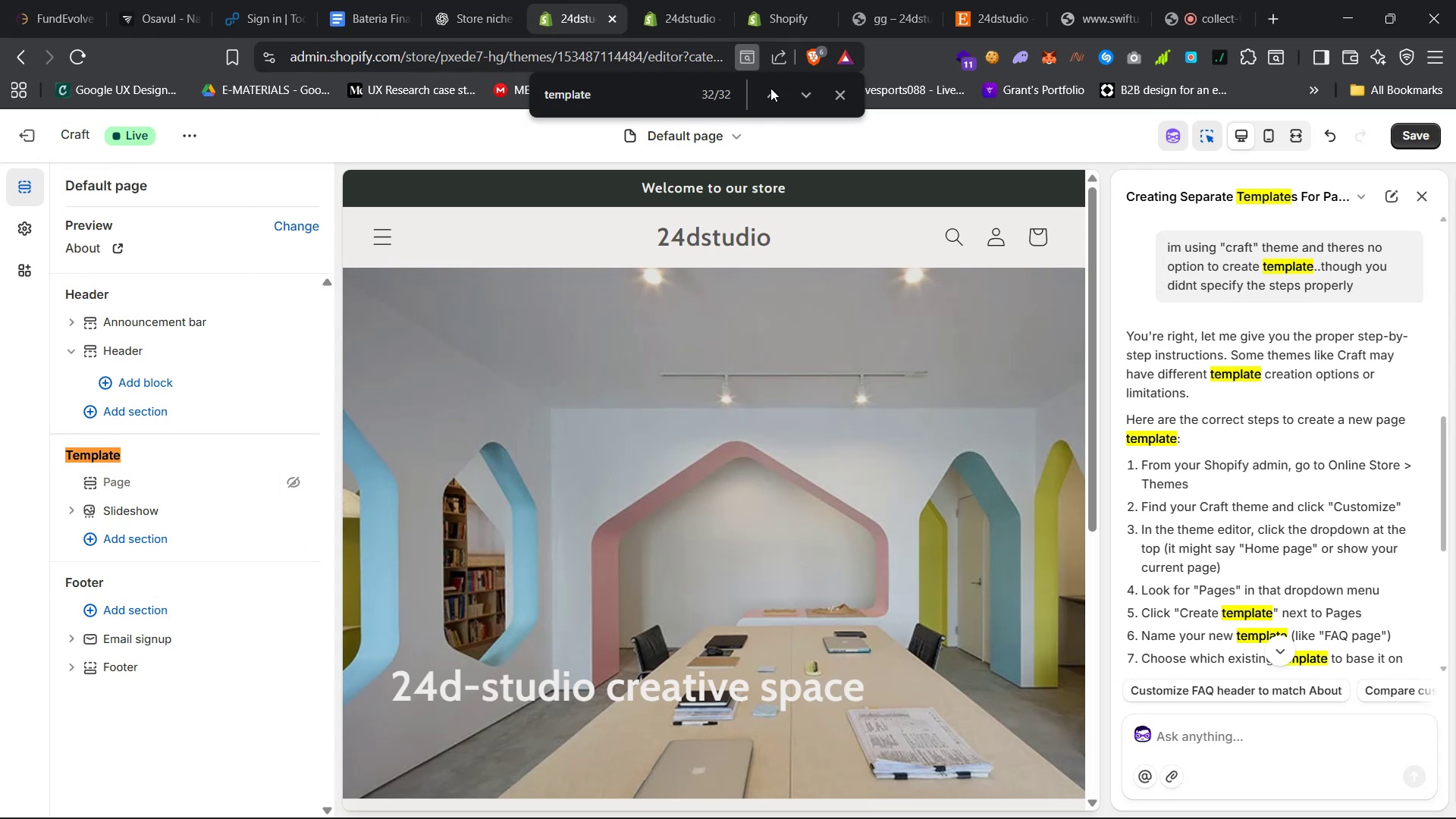 
left_click([800, 95])
 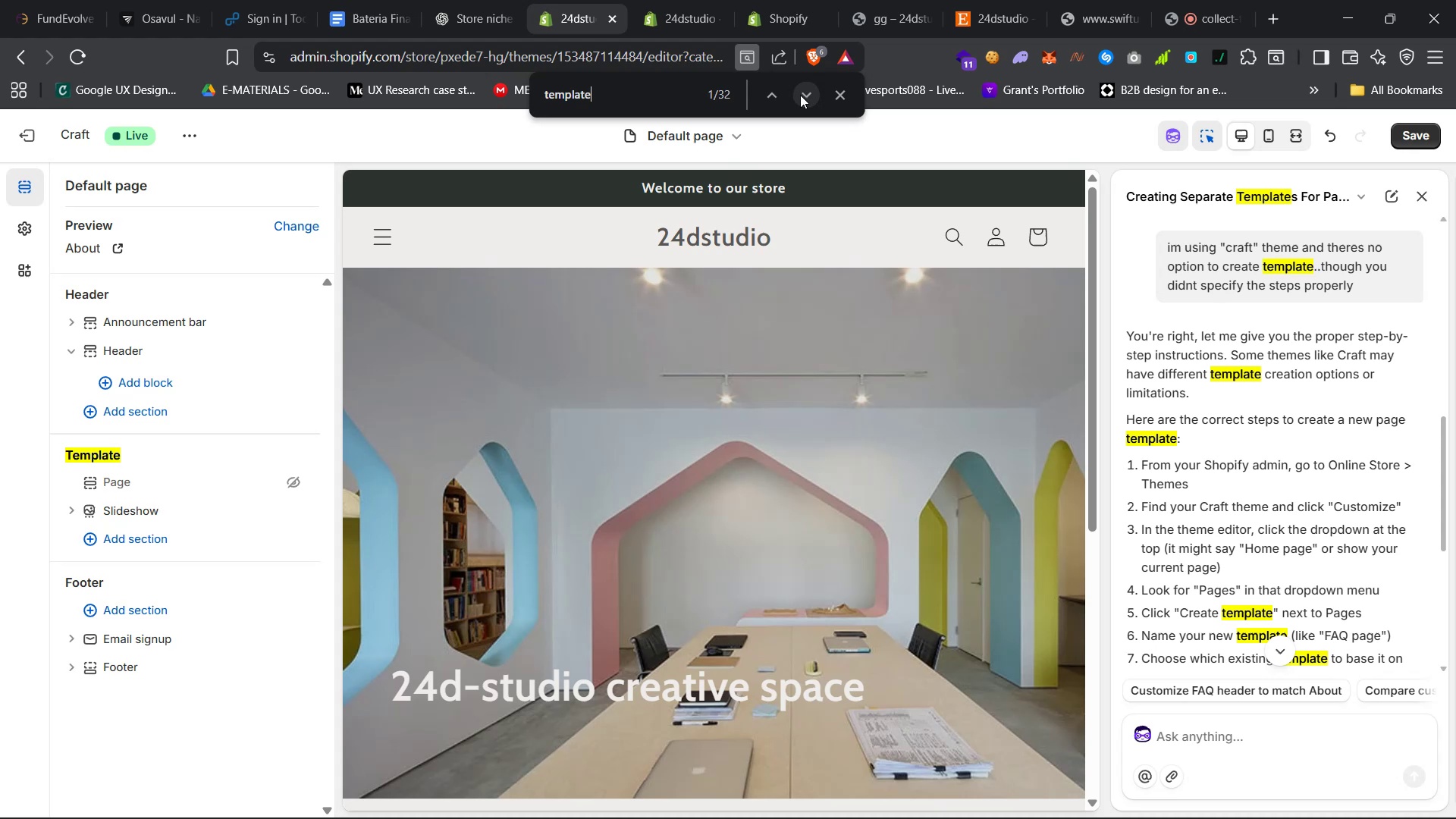 
left_click([800, 95])
 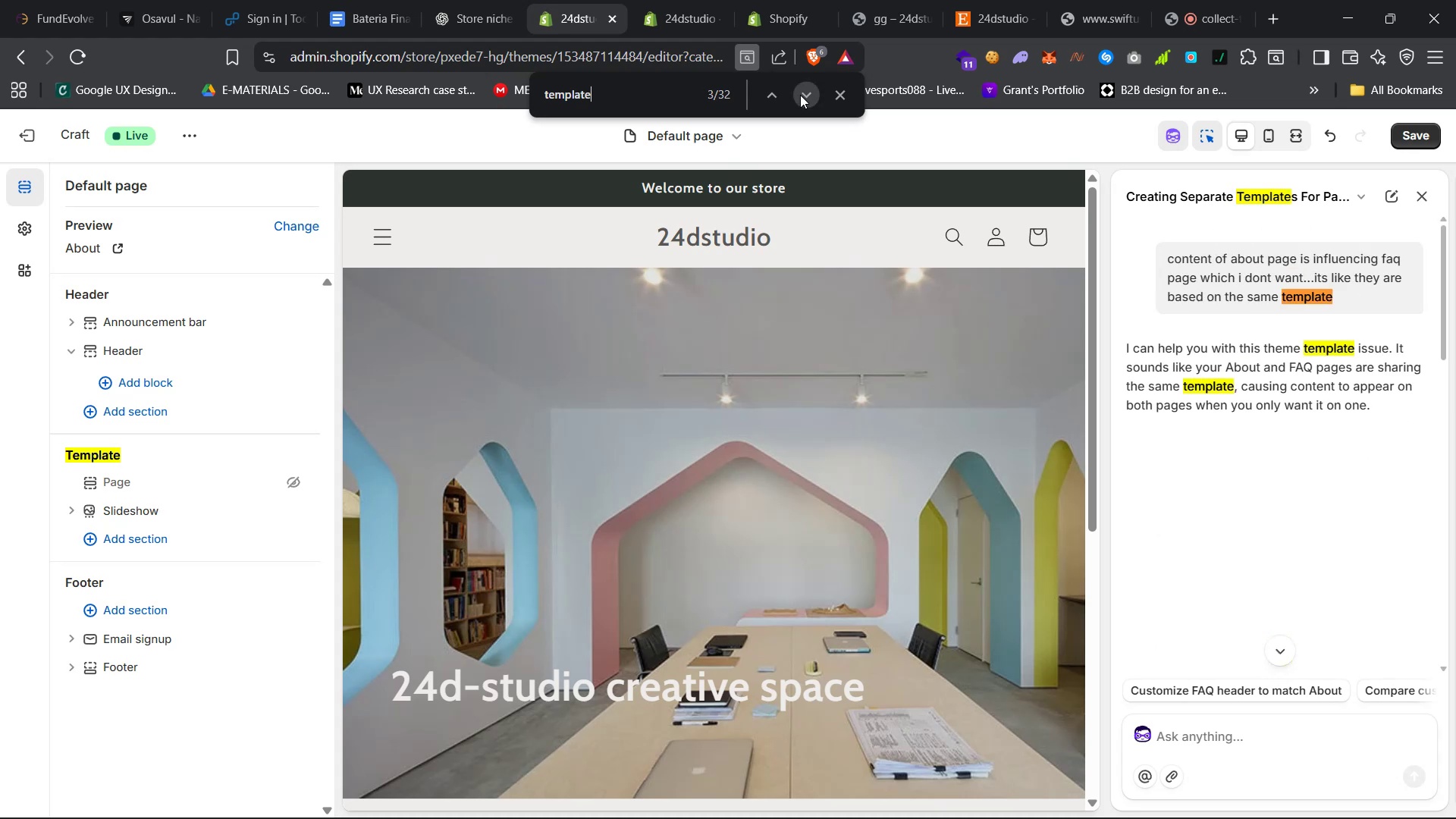 
double_click([800, 95])
 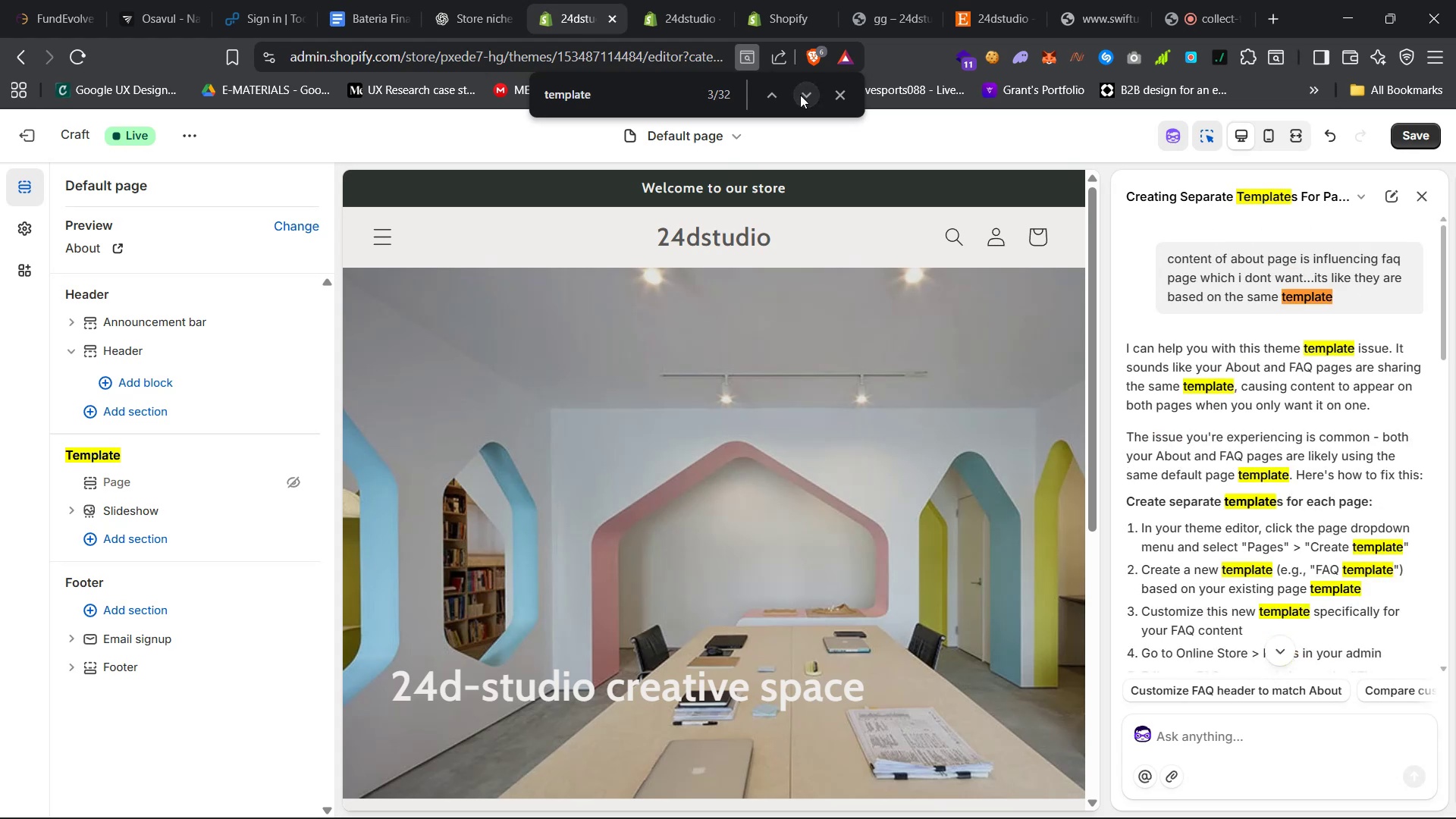 
triple_click([800, 95])
 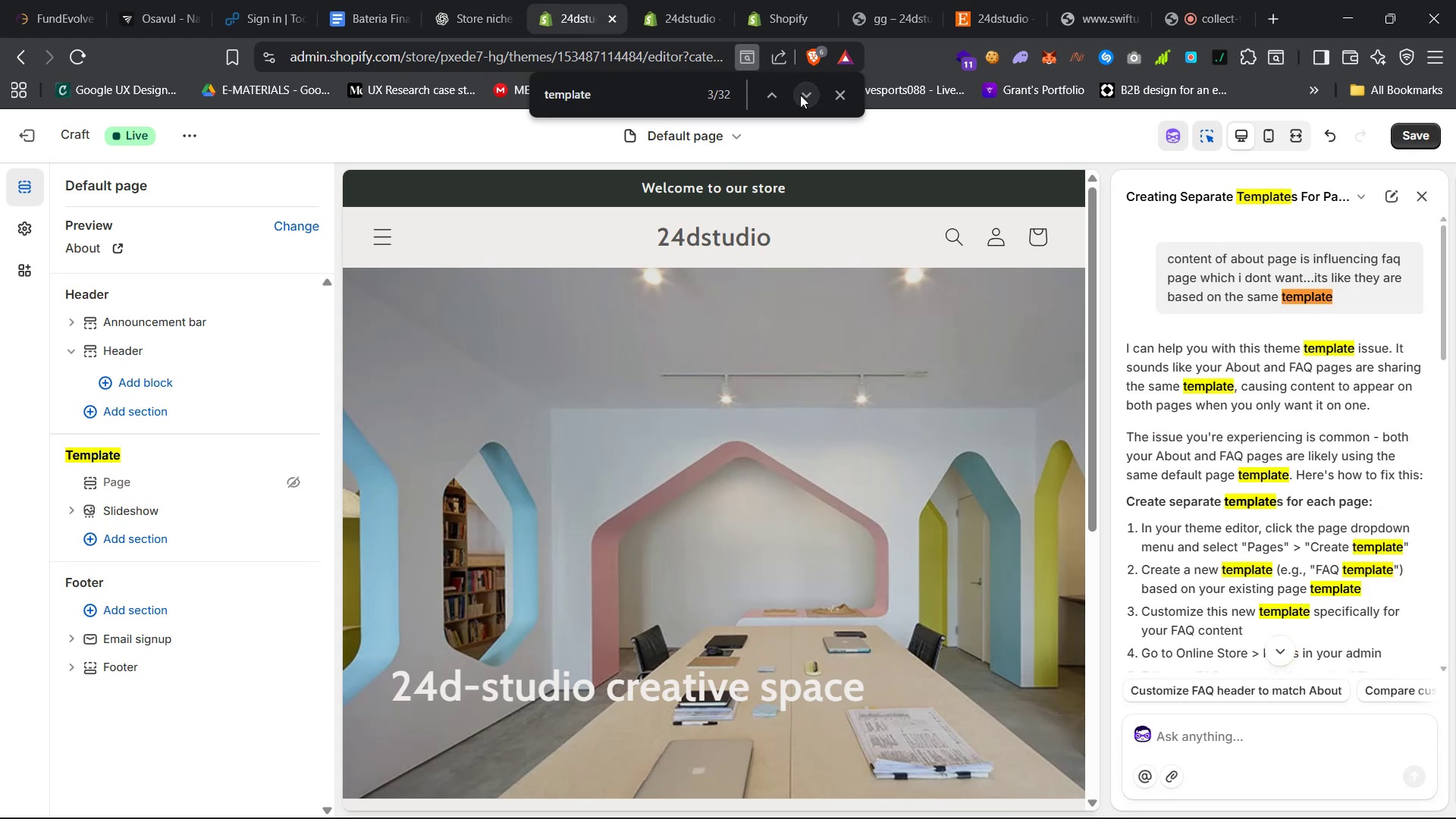 
triple_click([800, 95])
 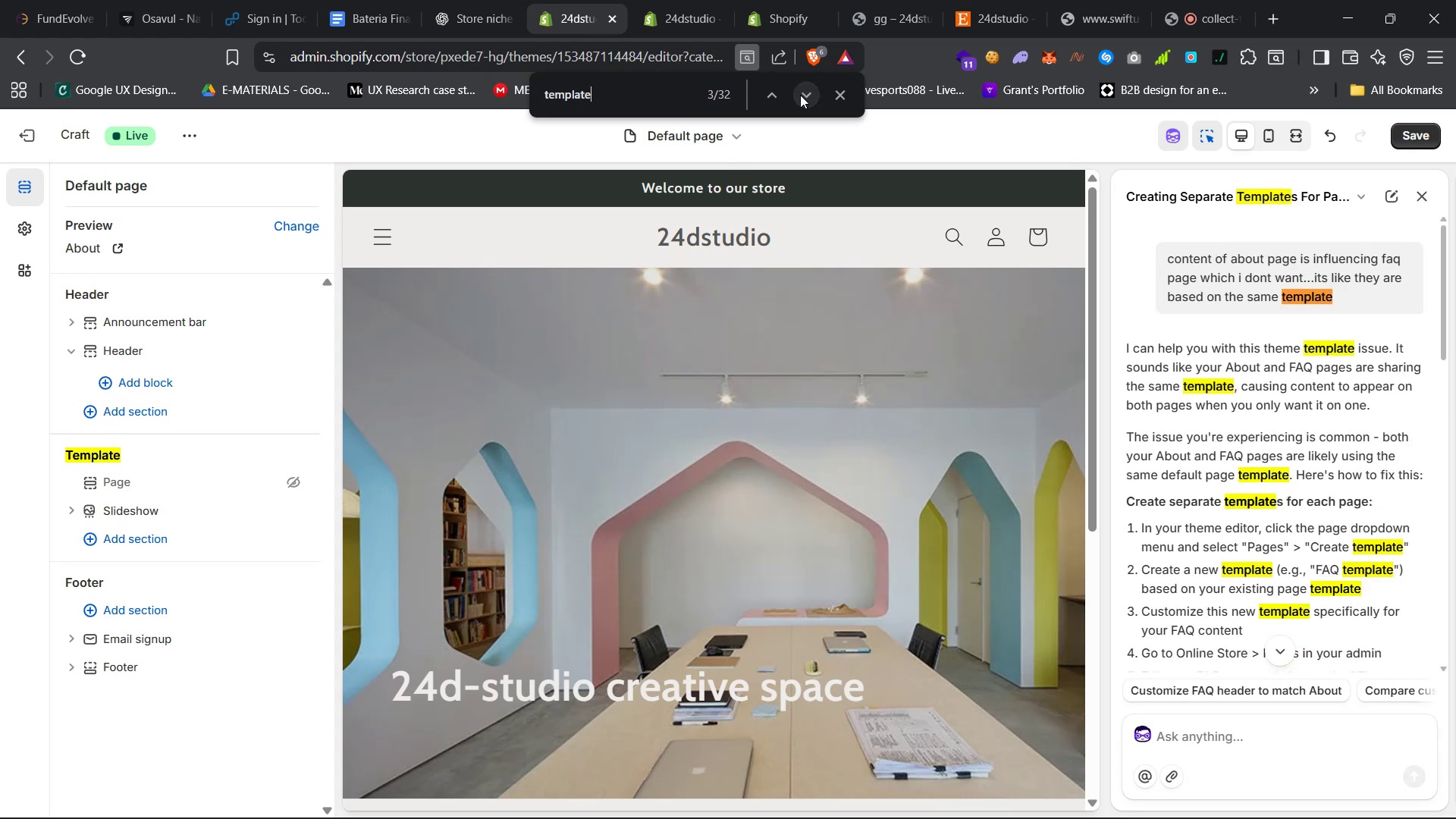 
triple_click([800, 95])
 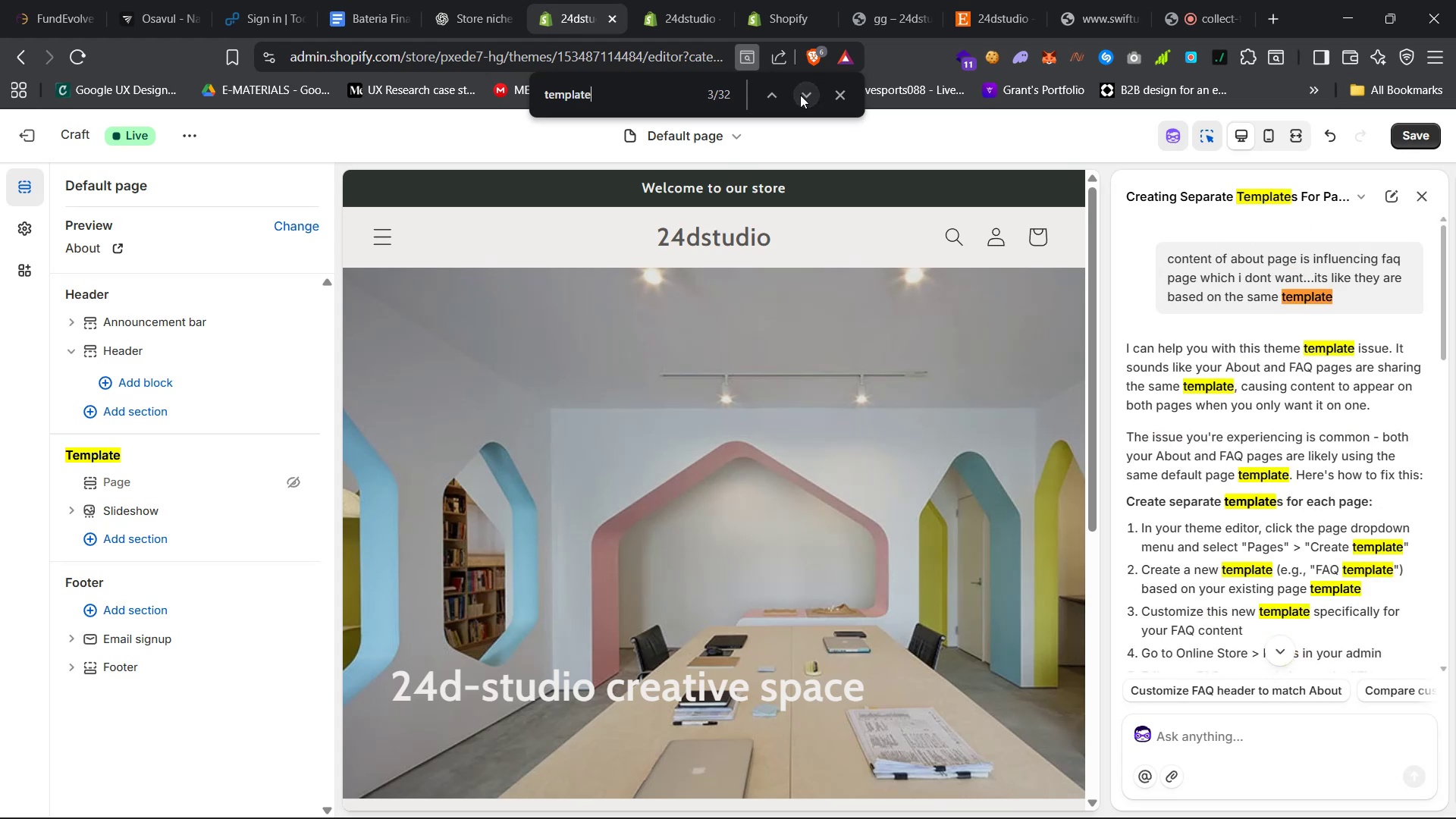 
triple_click([800, 95])
 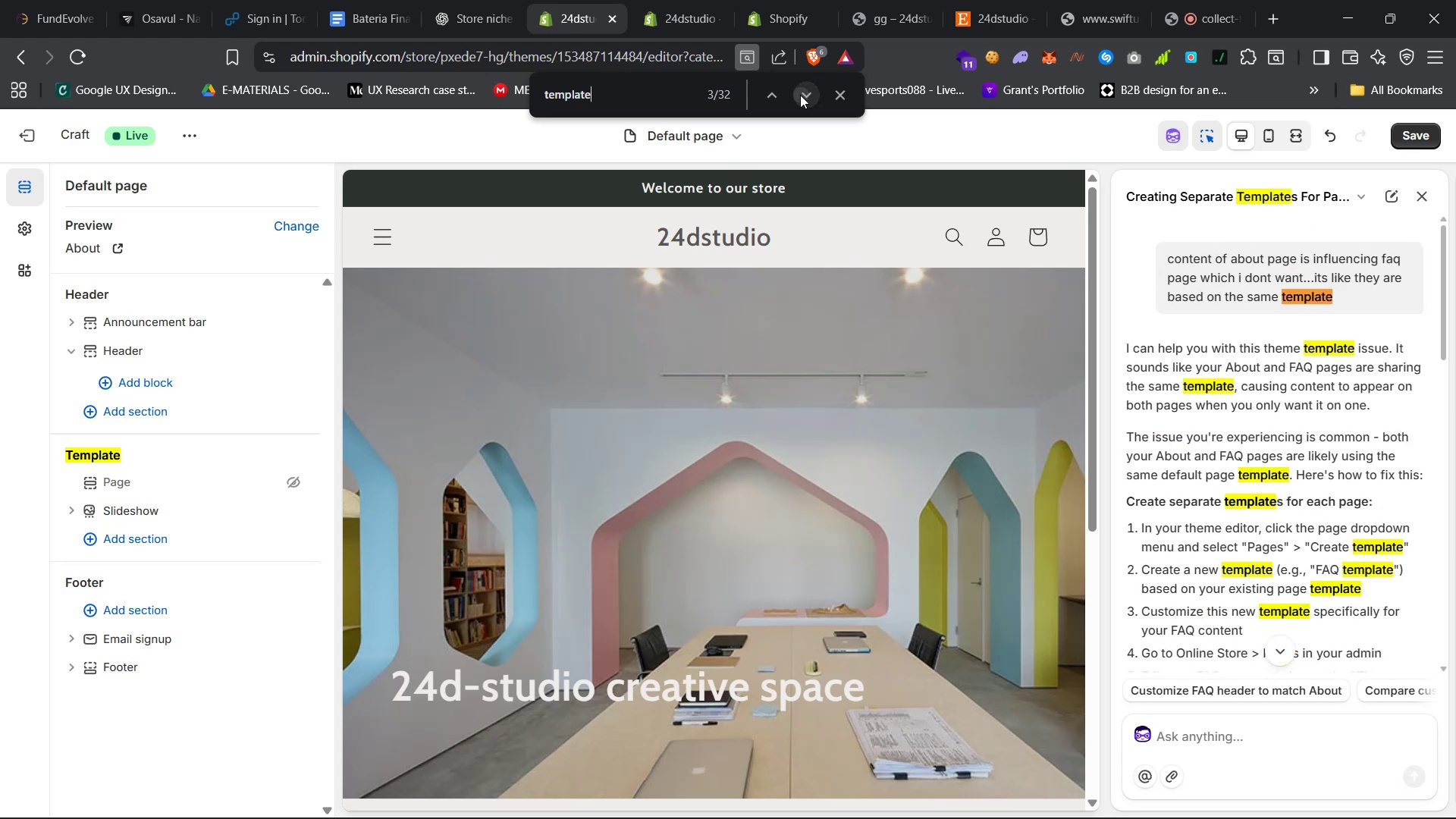 
triple_click([800, 95])
 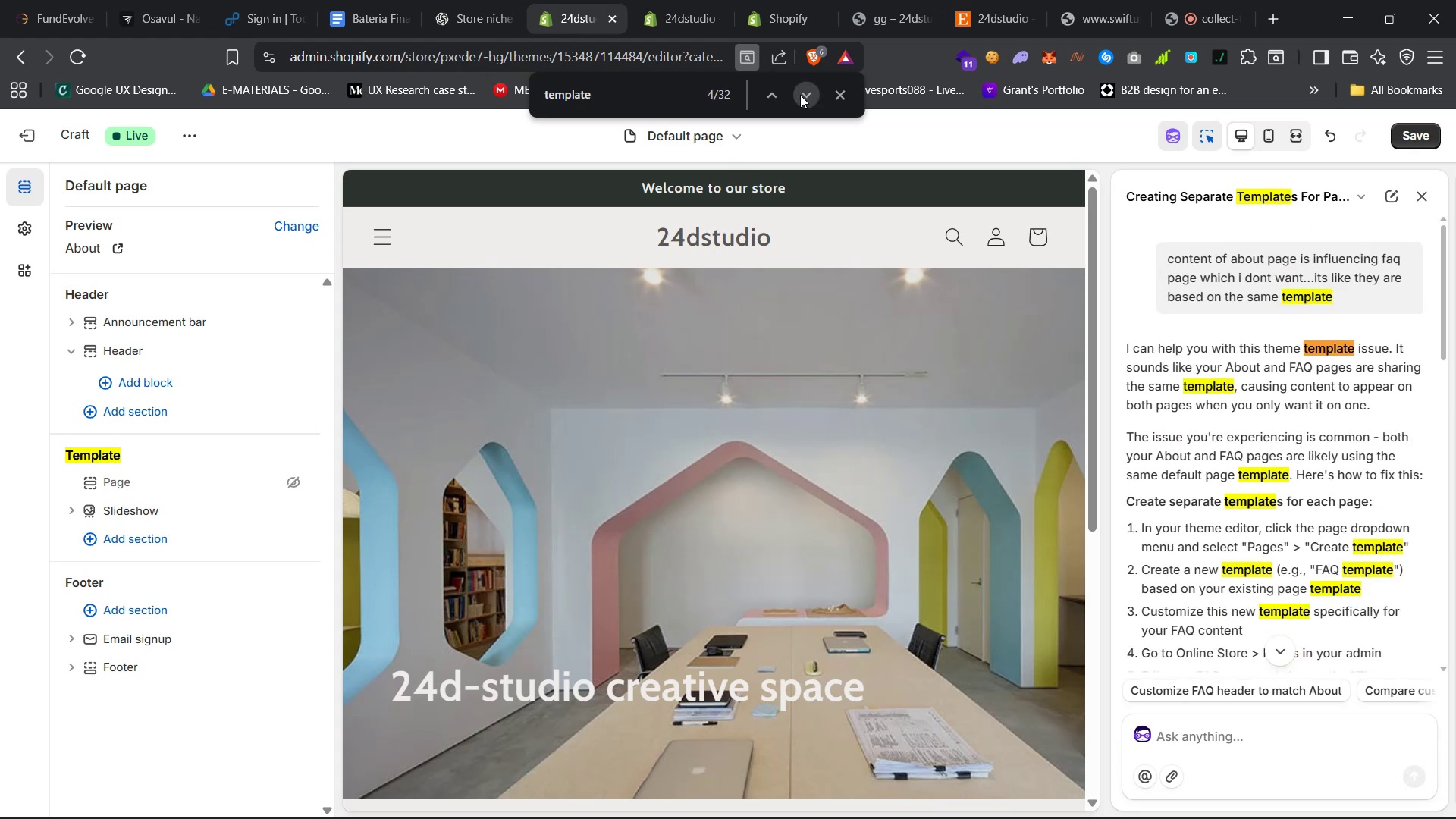 
triple_click([800, 95])
 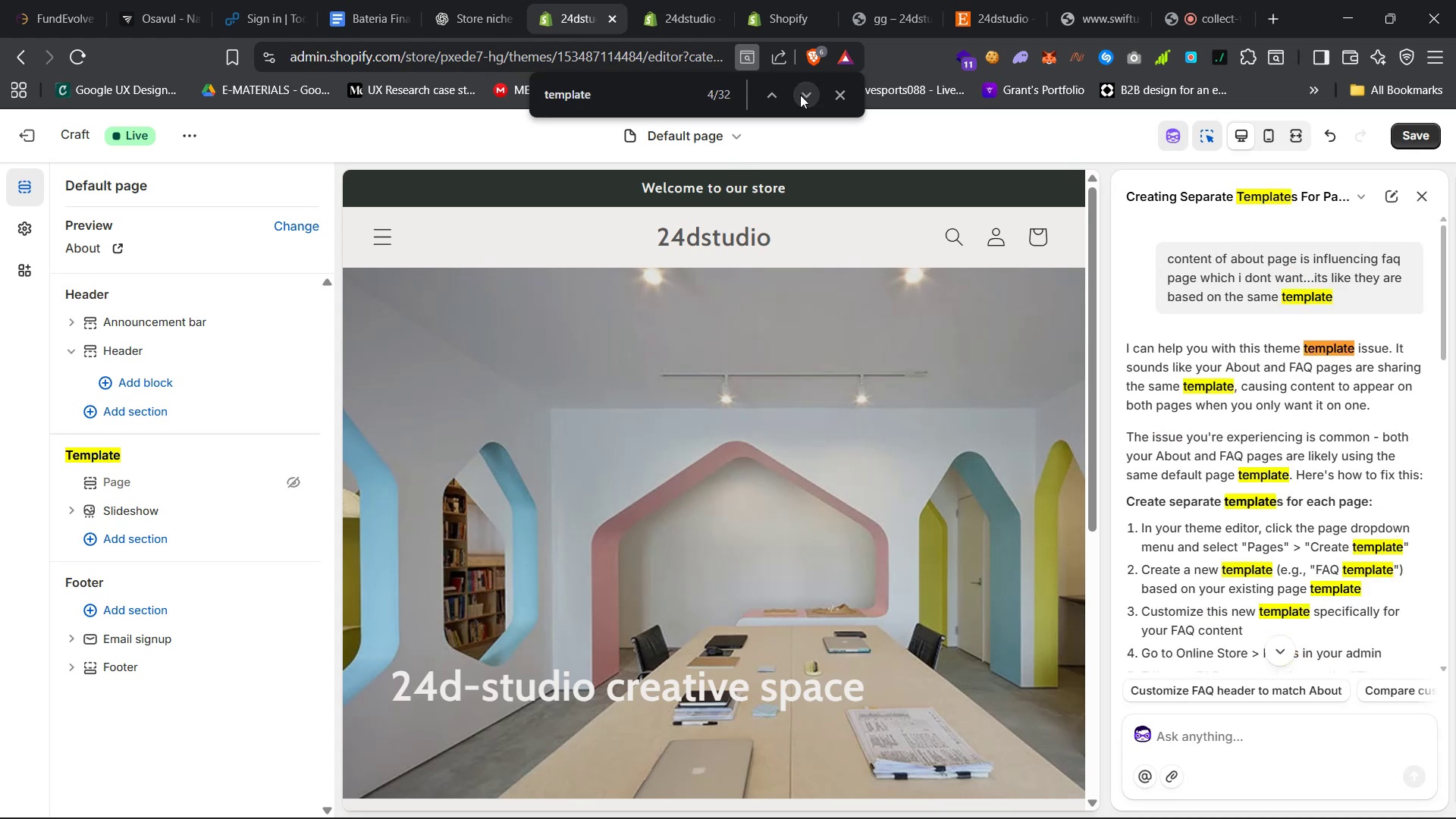 
triple_click([800, 95])
 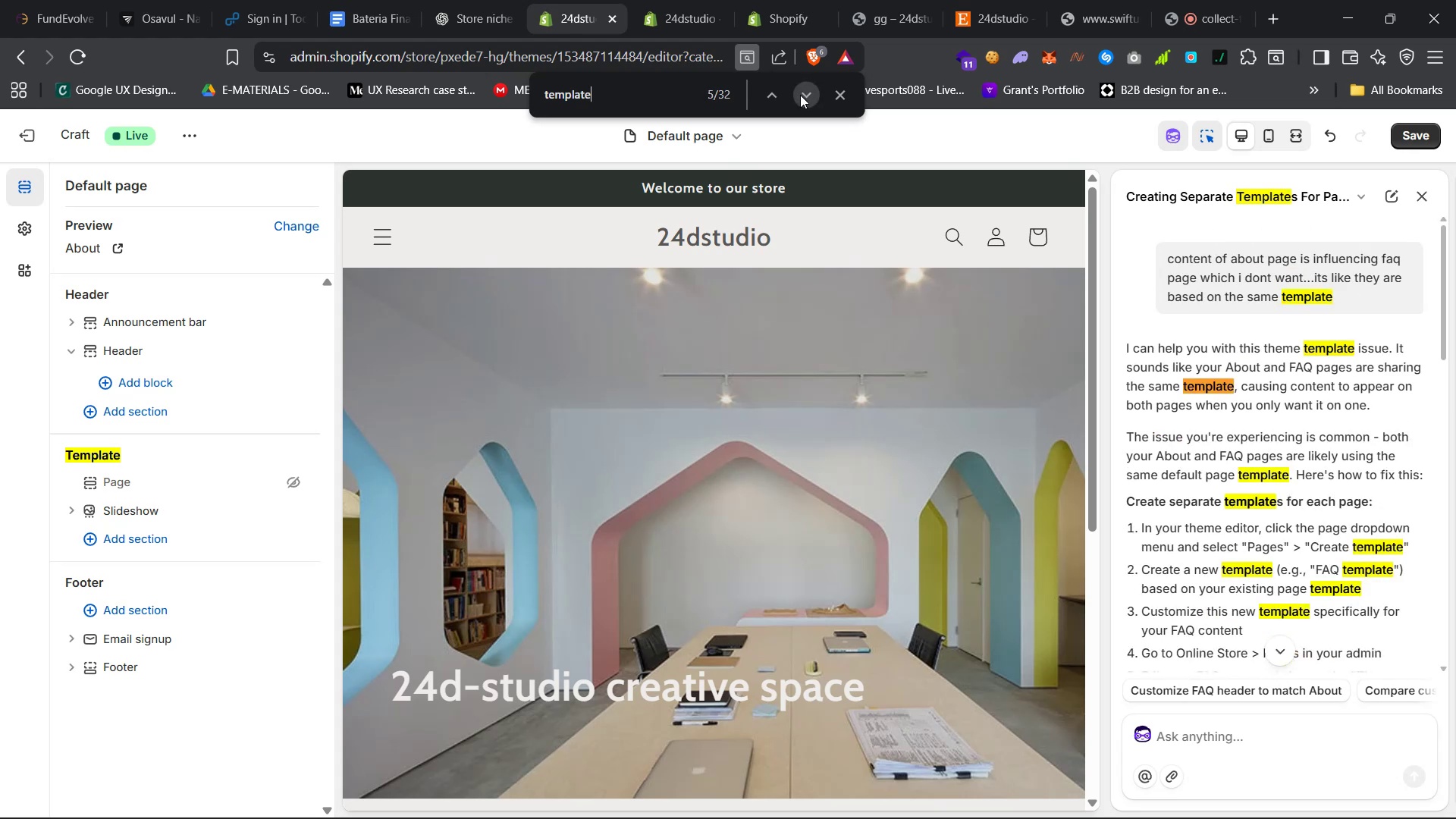 
triple_click([800, 95])
 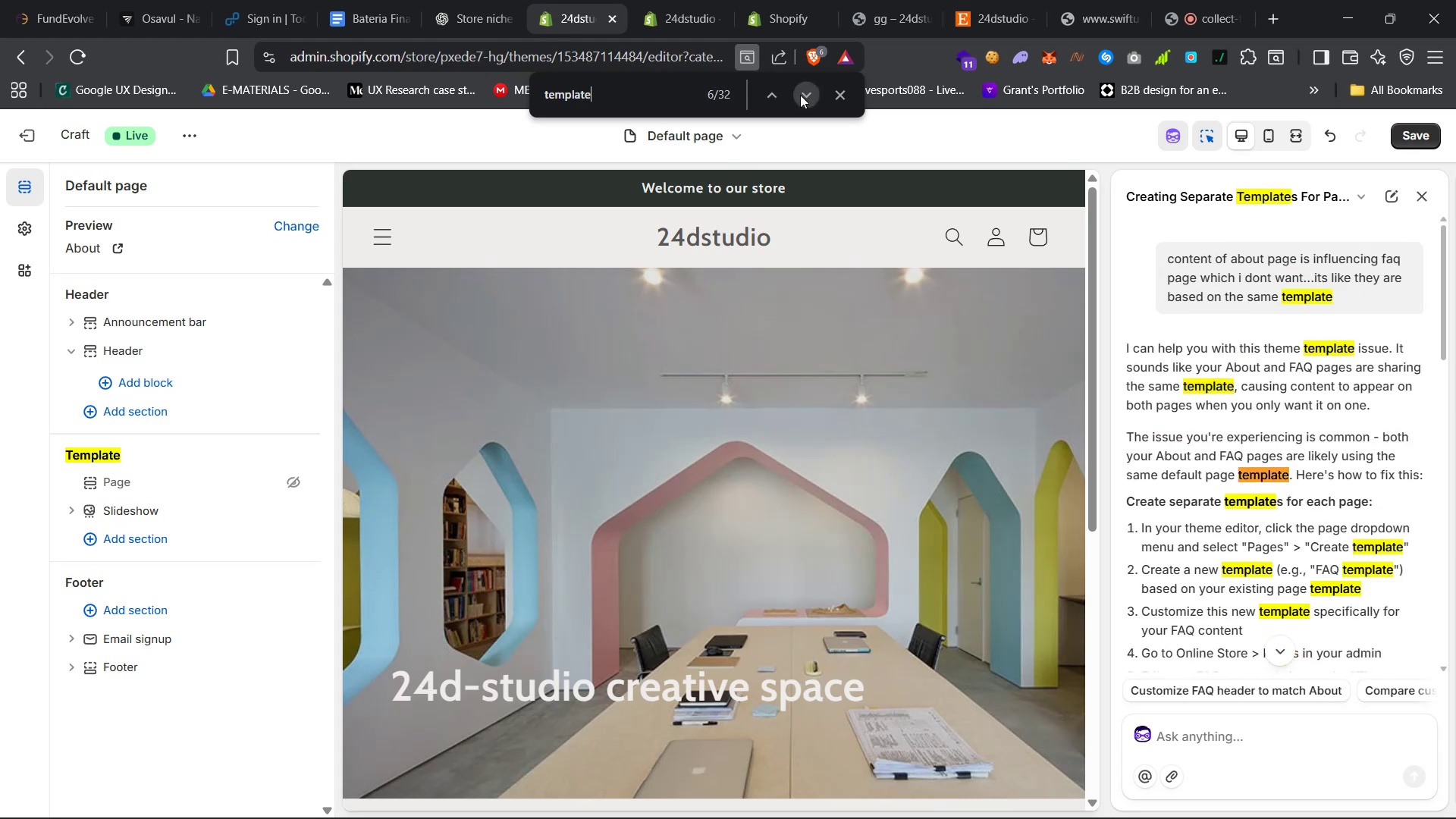 
triple_click([800, 95])
 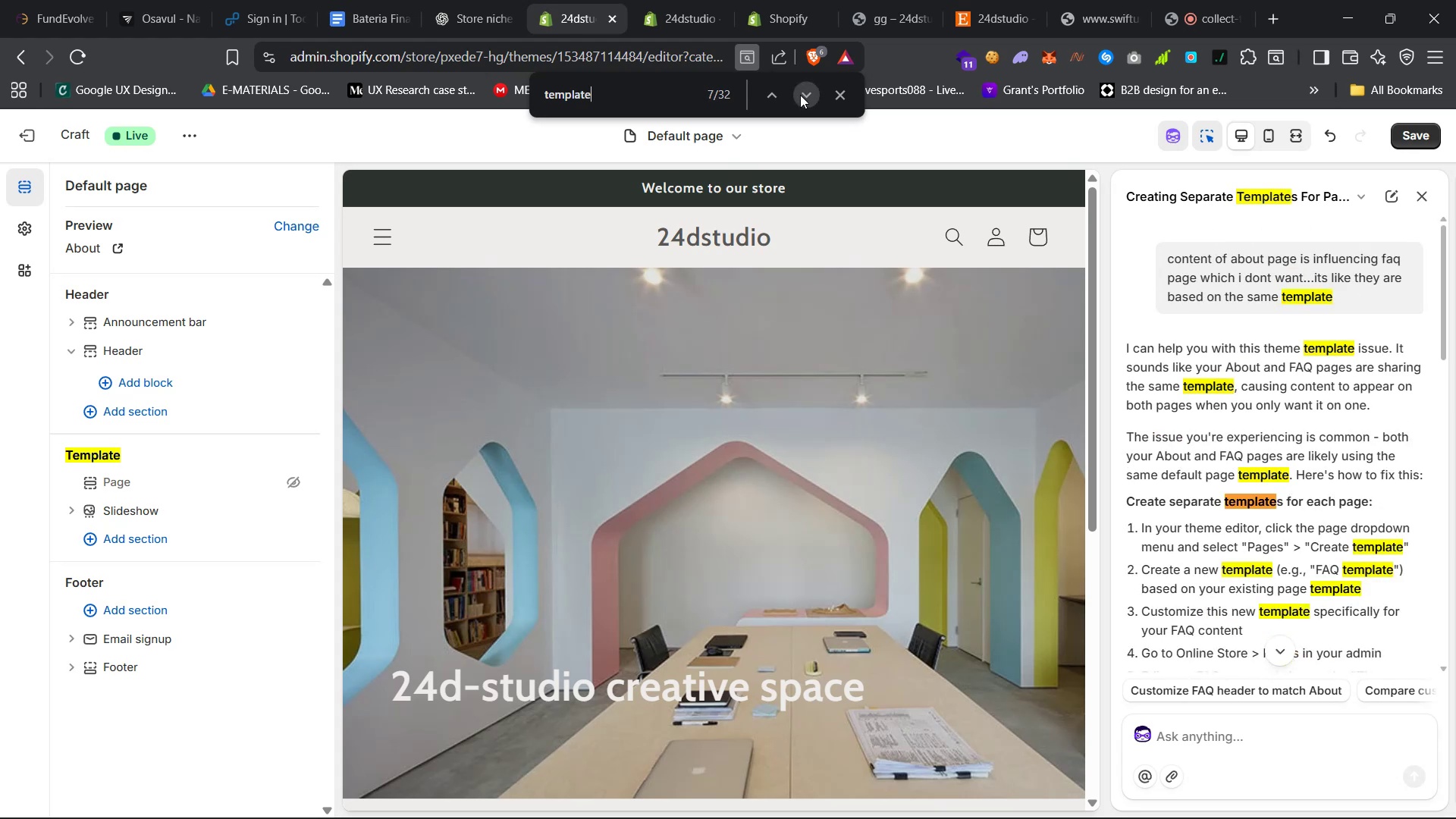 
triple_click([800, 95])
 